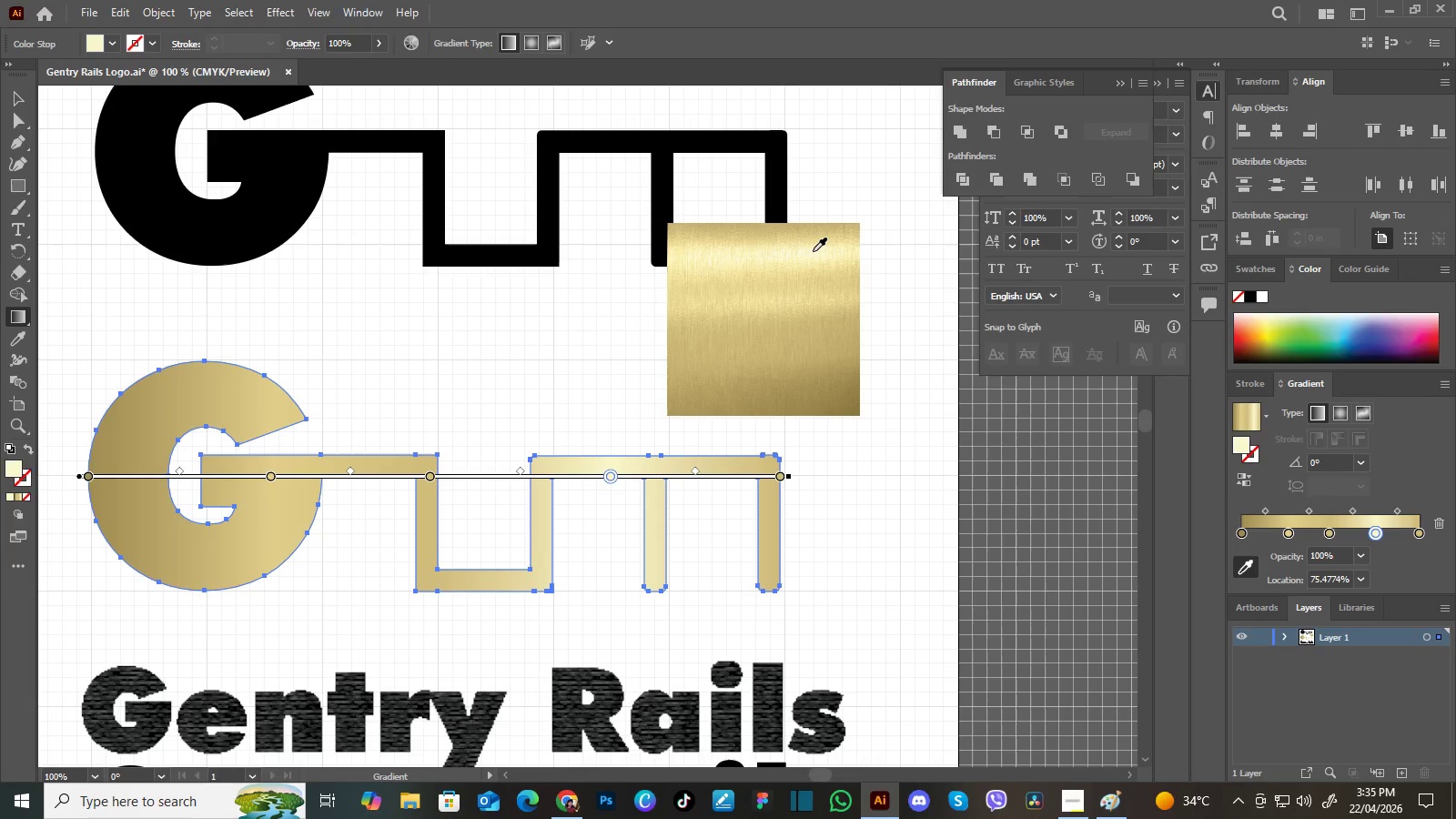 
left_click([813, 250])
 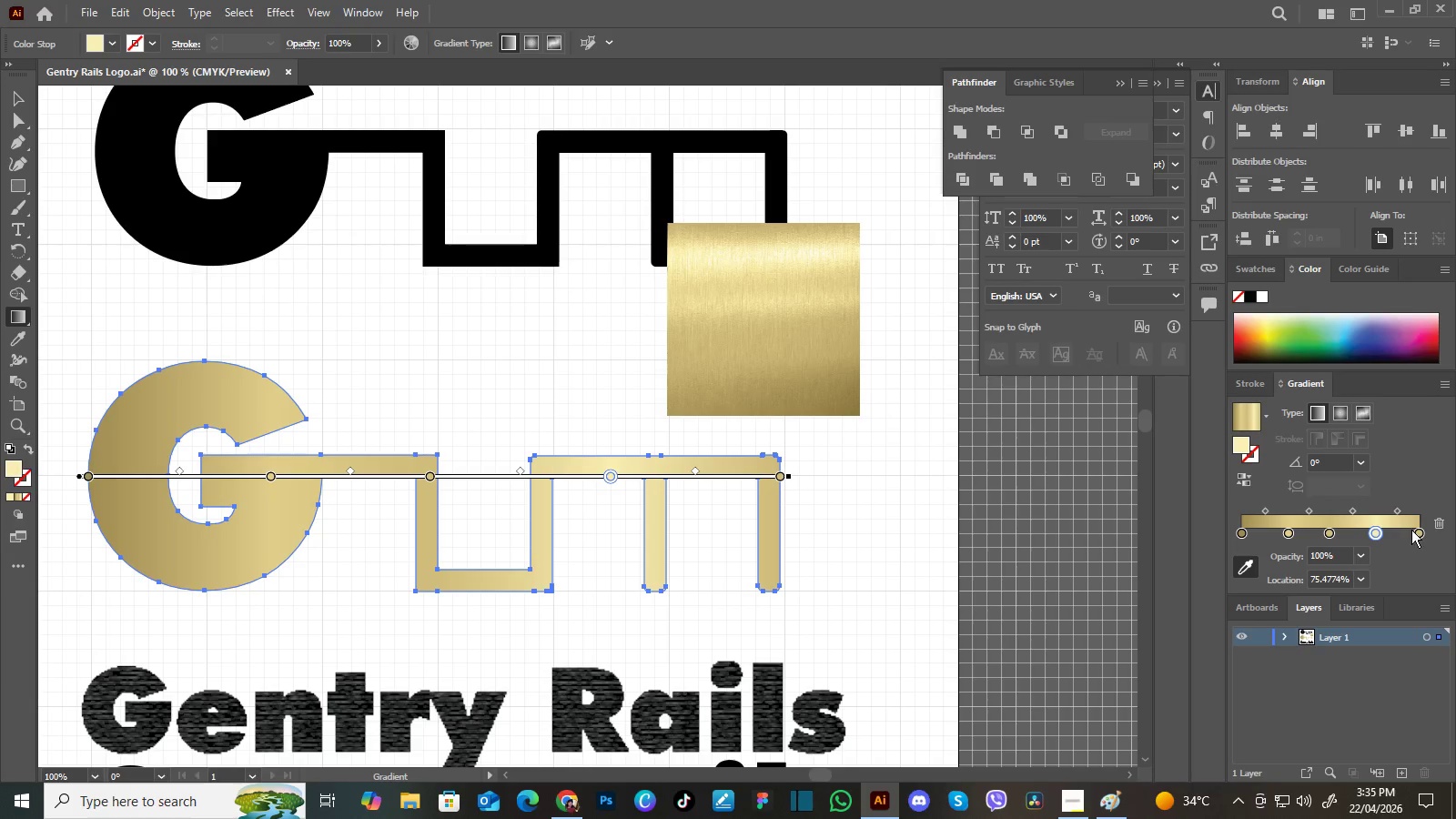 
left_click([1421, 533])
 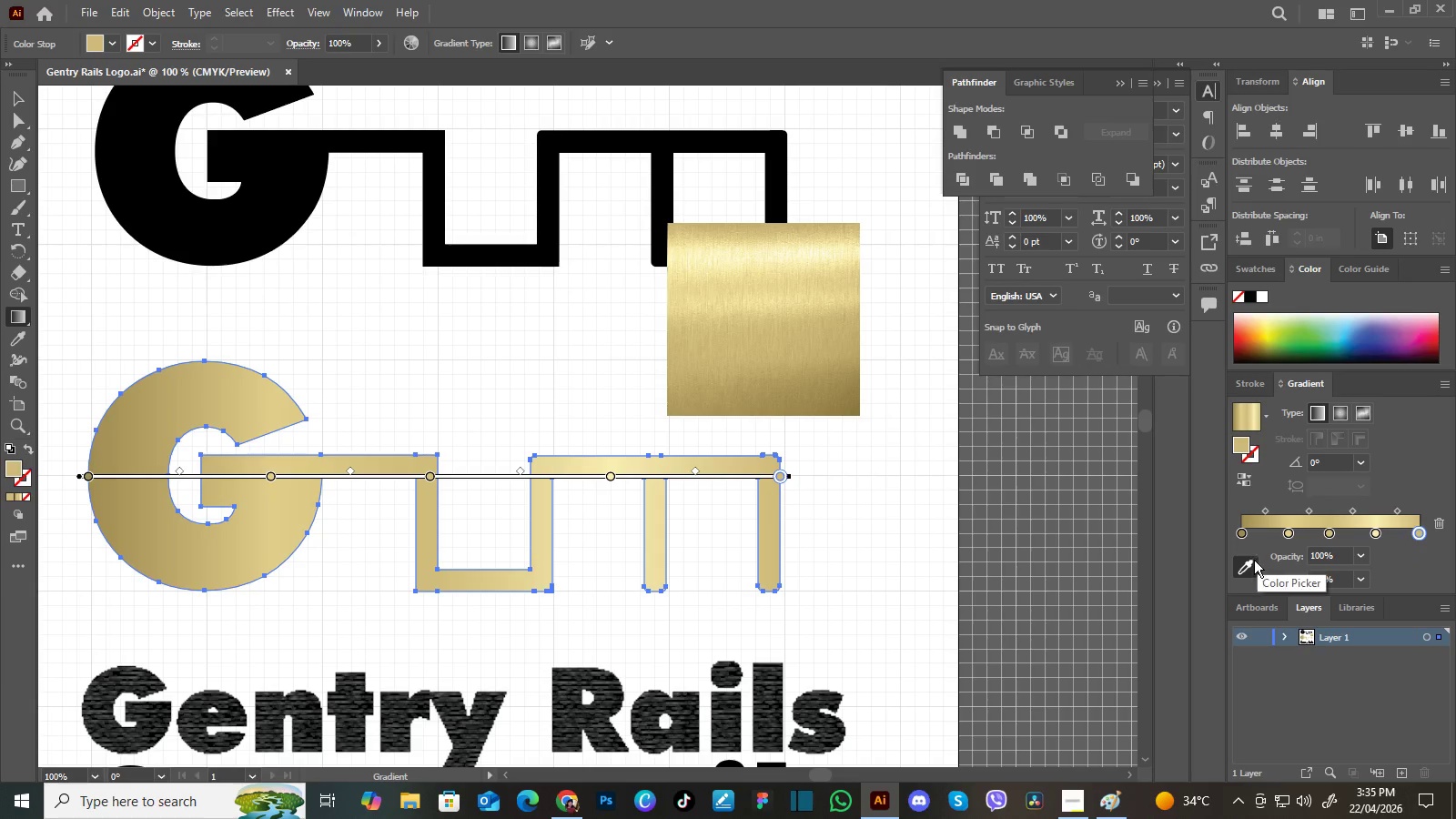 
left_click([1250, 562])
 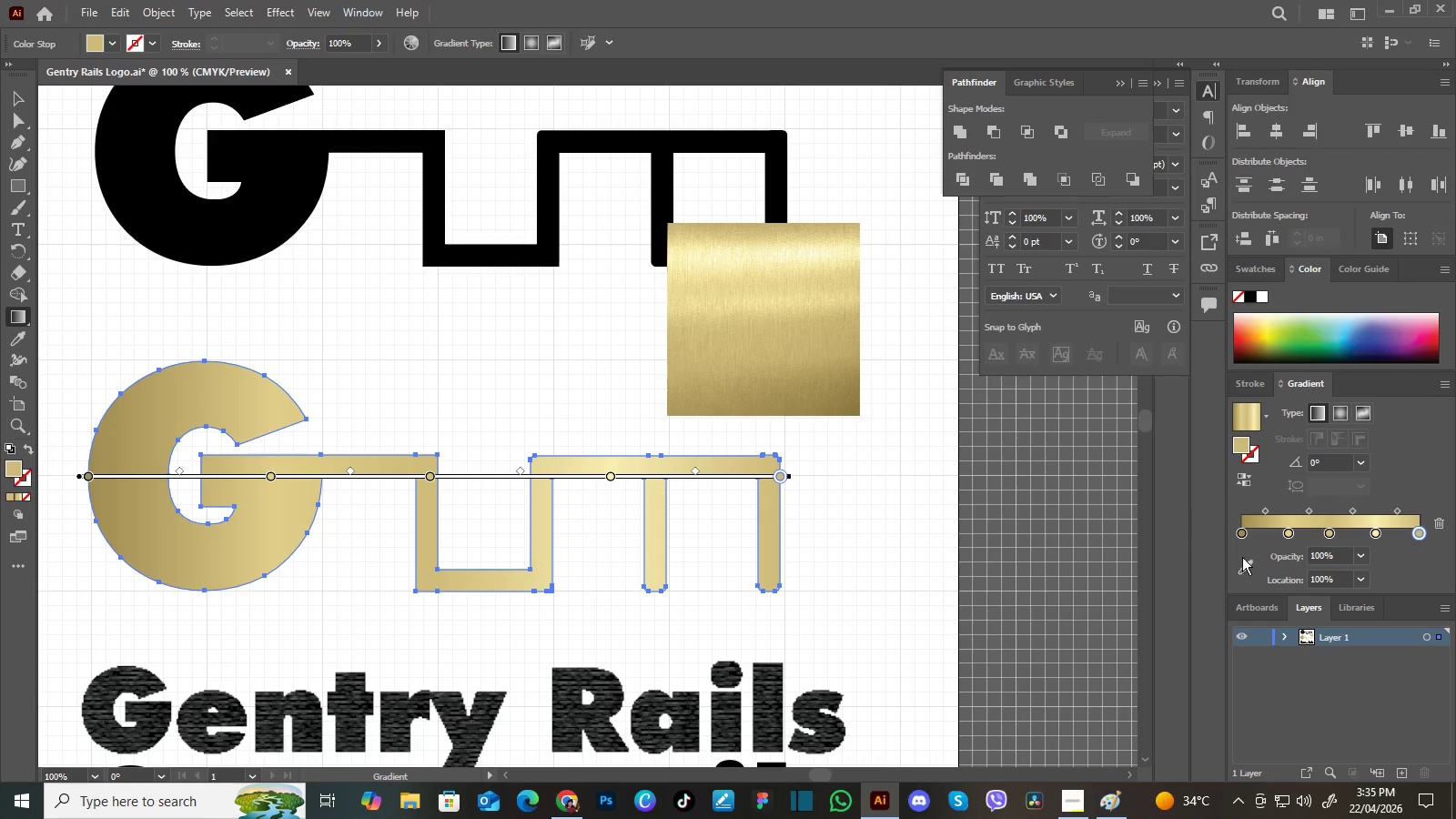 
left_click([1247, 564])
 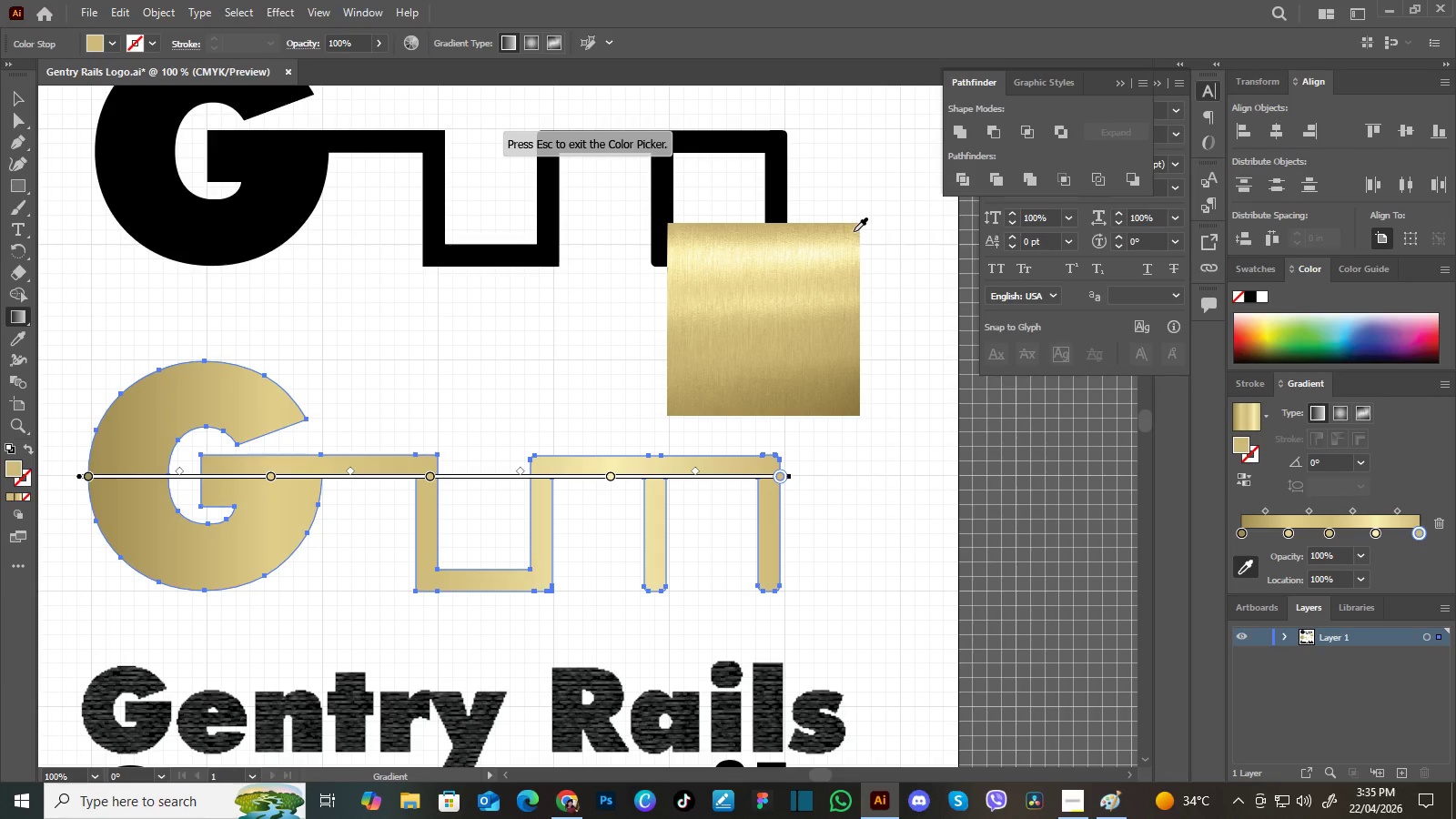 
left_click([854, 231])
 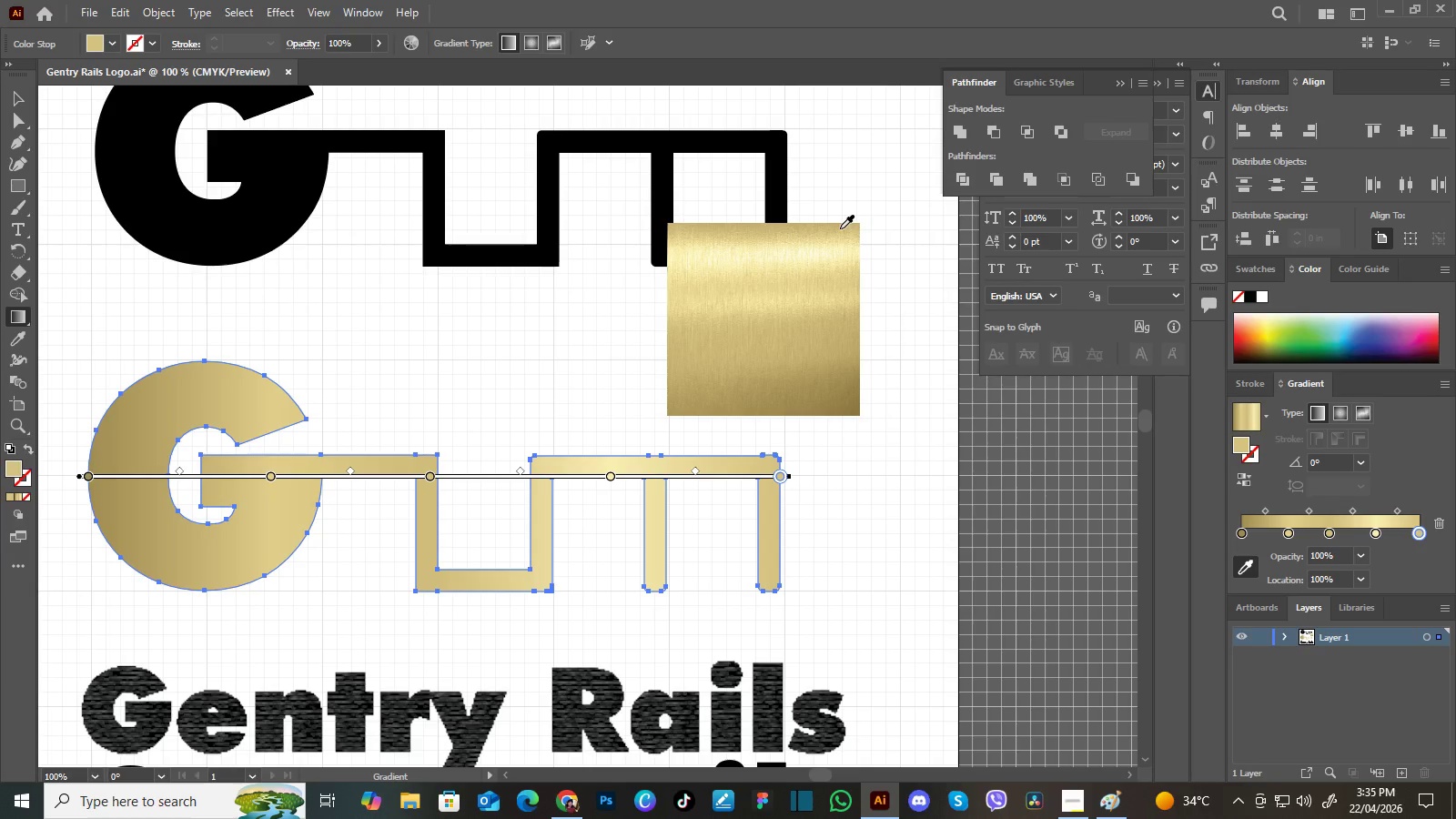 
left_click([840, 228])
 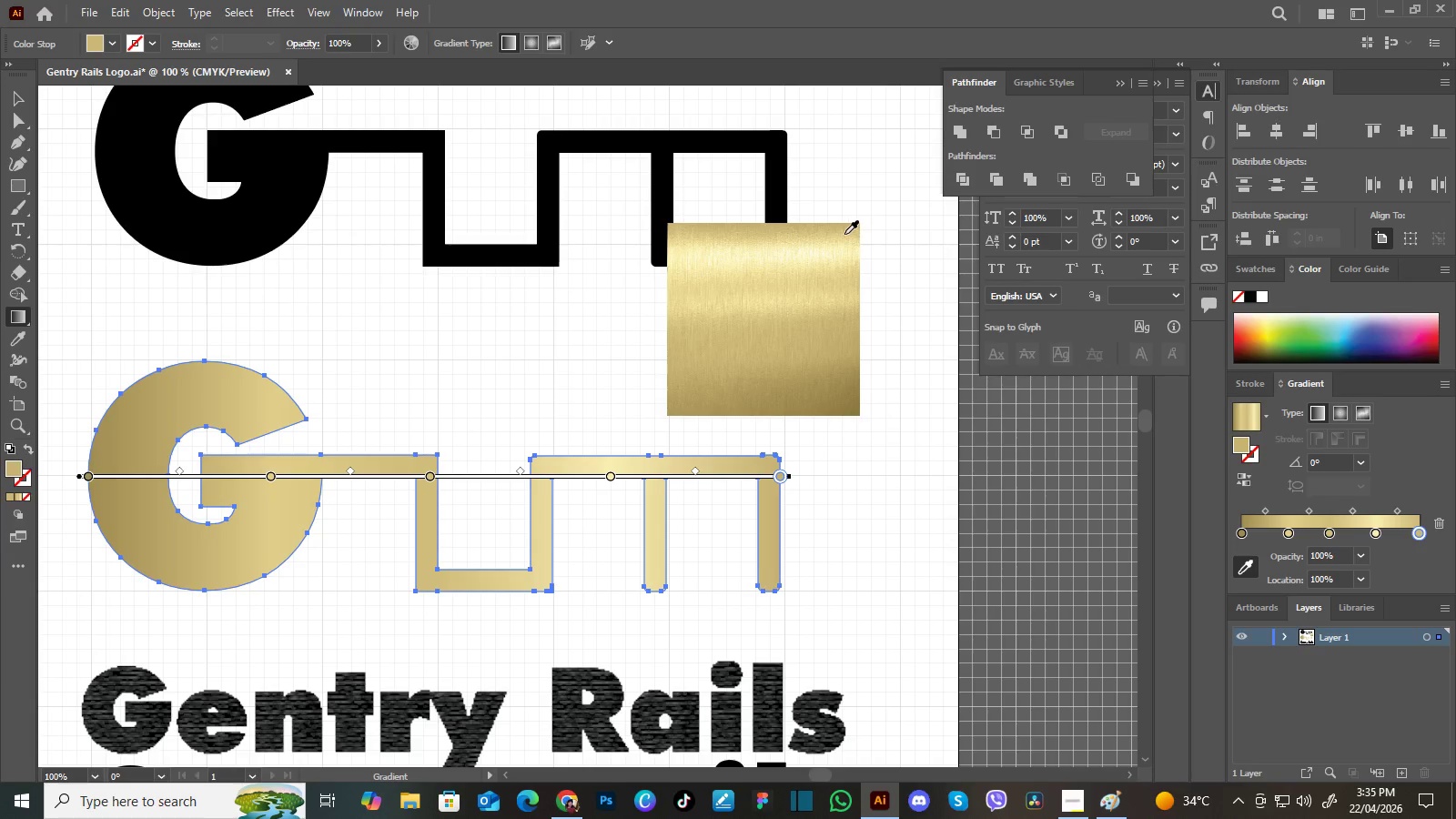 
double_click([852, 235])
 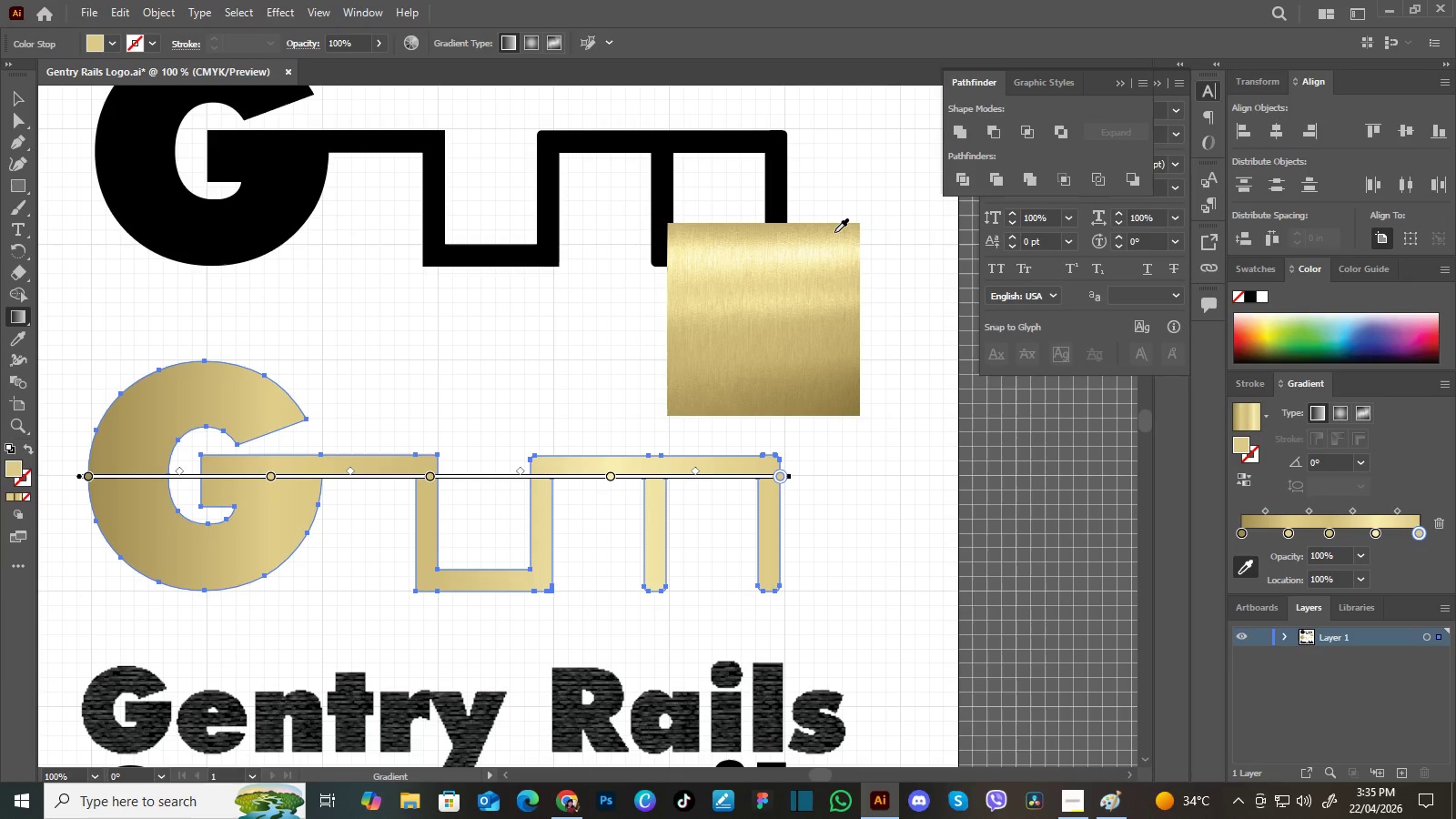 
left_click([834, 232])
 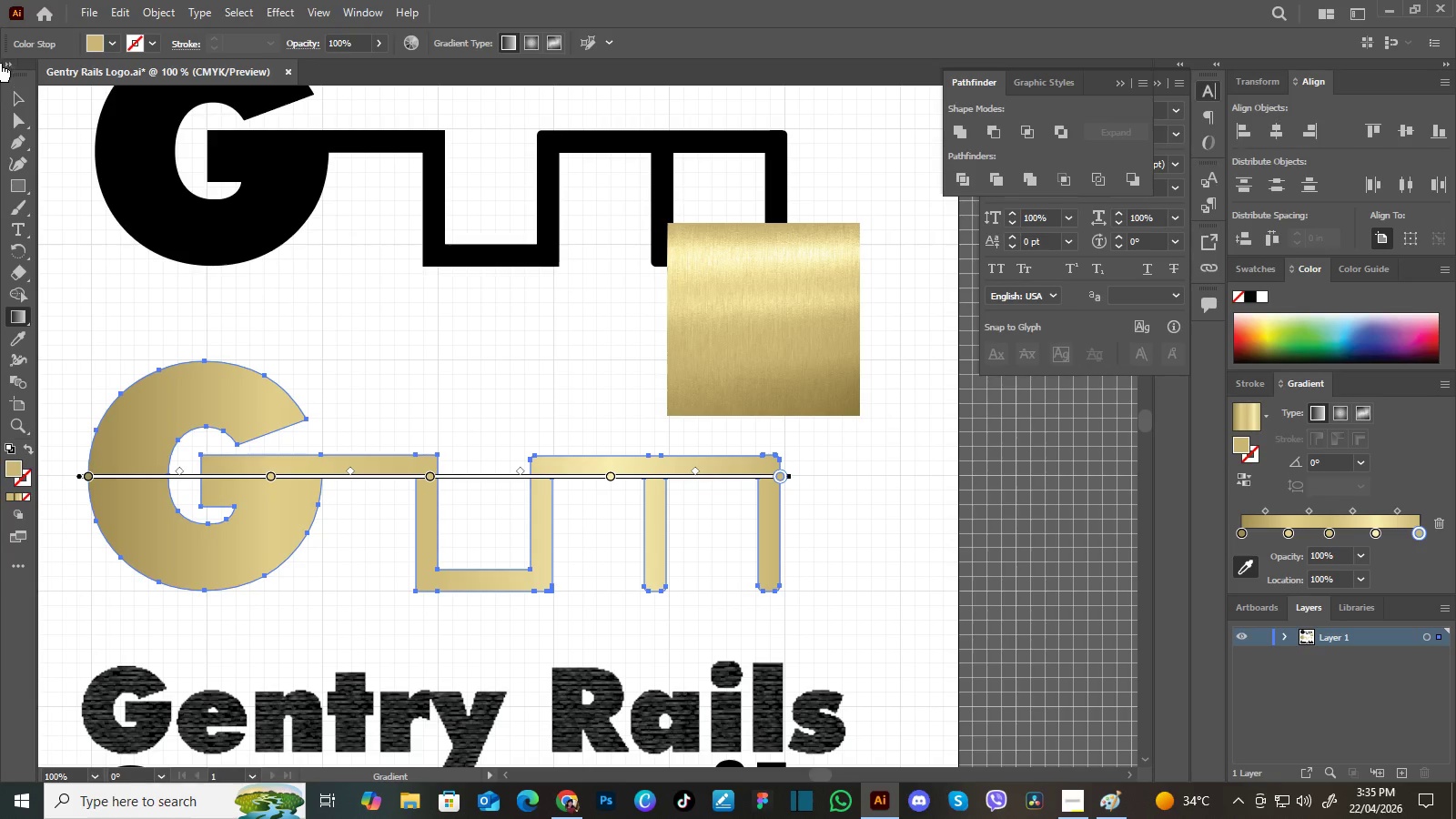 
left_click([13, 96])
 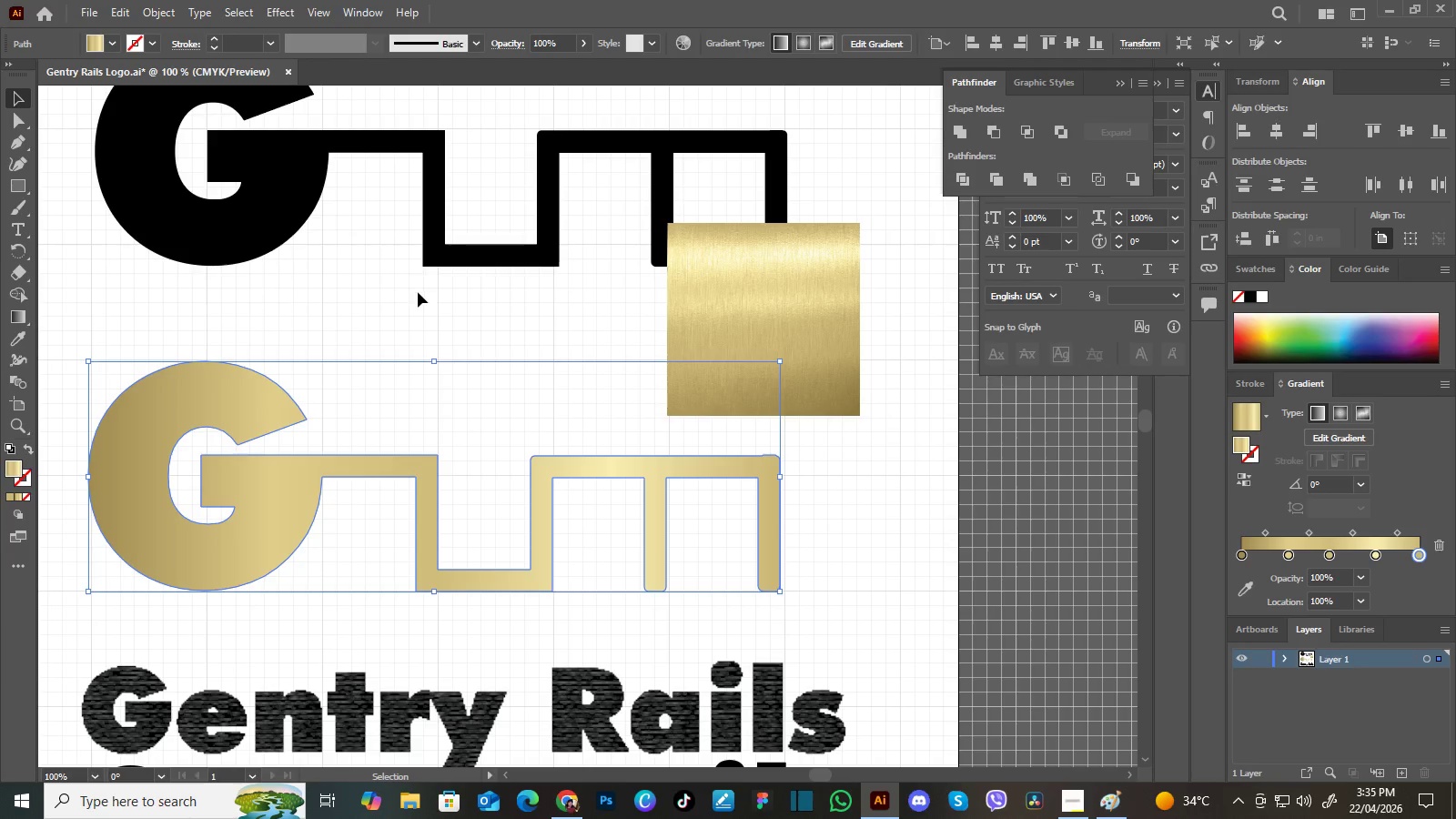 
left_click([418, 292])
 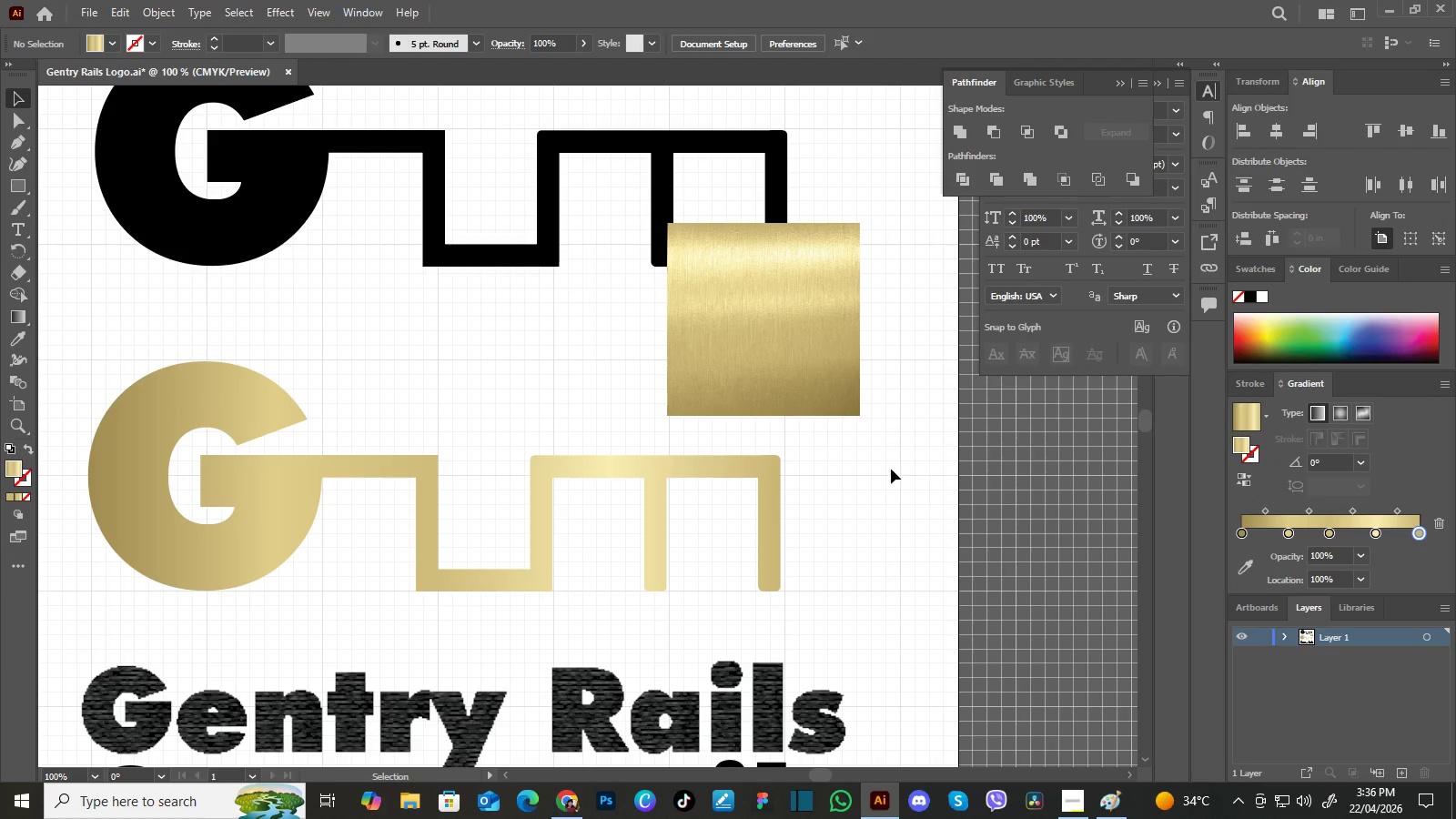 
hold_key(key=Space, duration=1.5)
 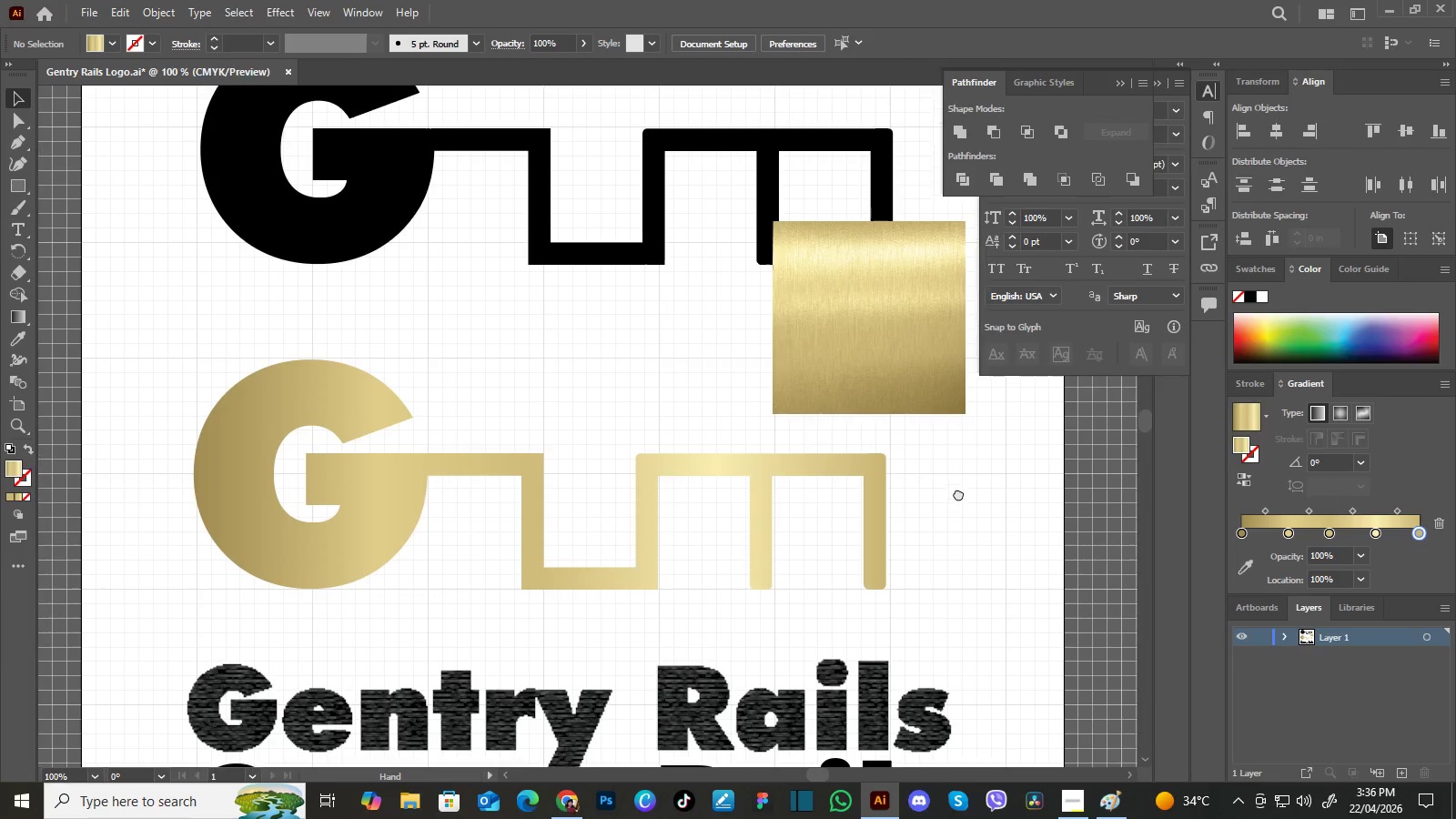 
left_click_drag(start_coordinate=[840, 495], to_coordinate=[946, 466])
 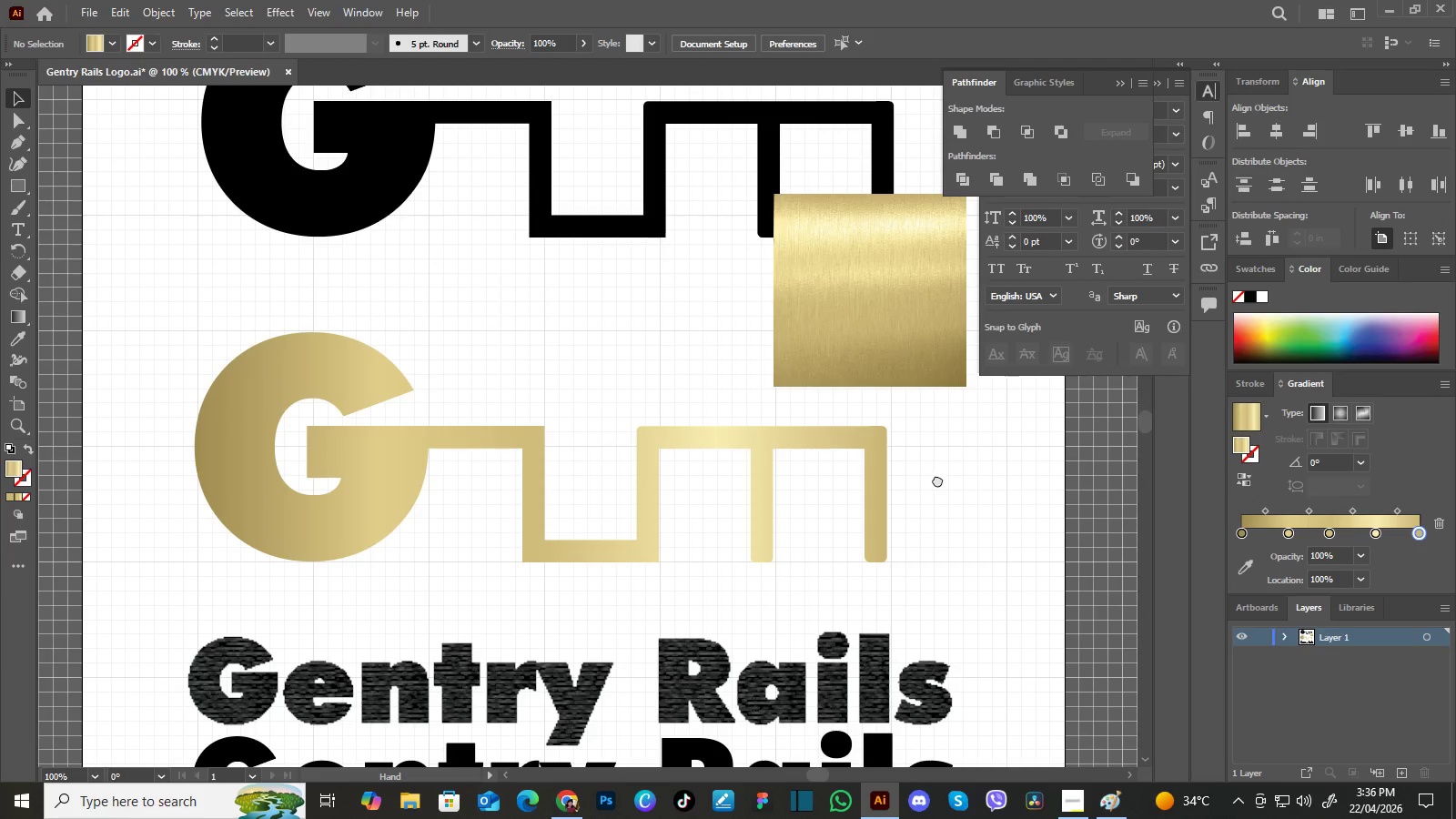 
left_click_drag(start_coordinate=[937, 480], to_coordinate=[938, 491])
 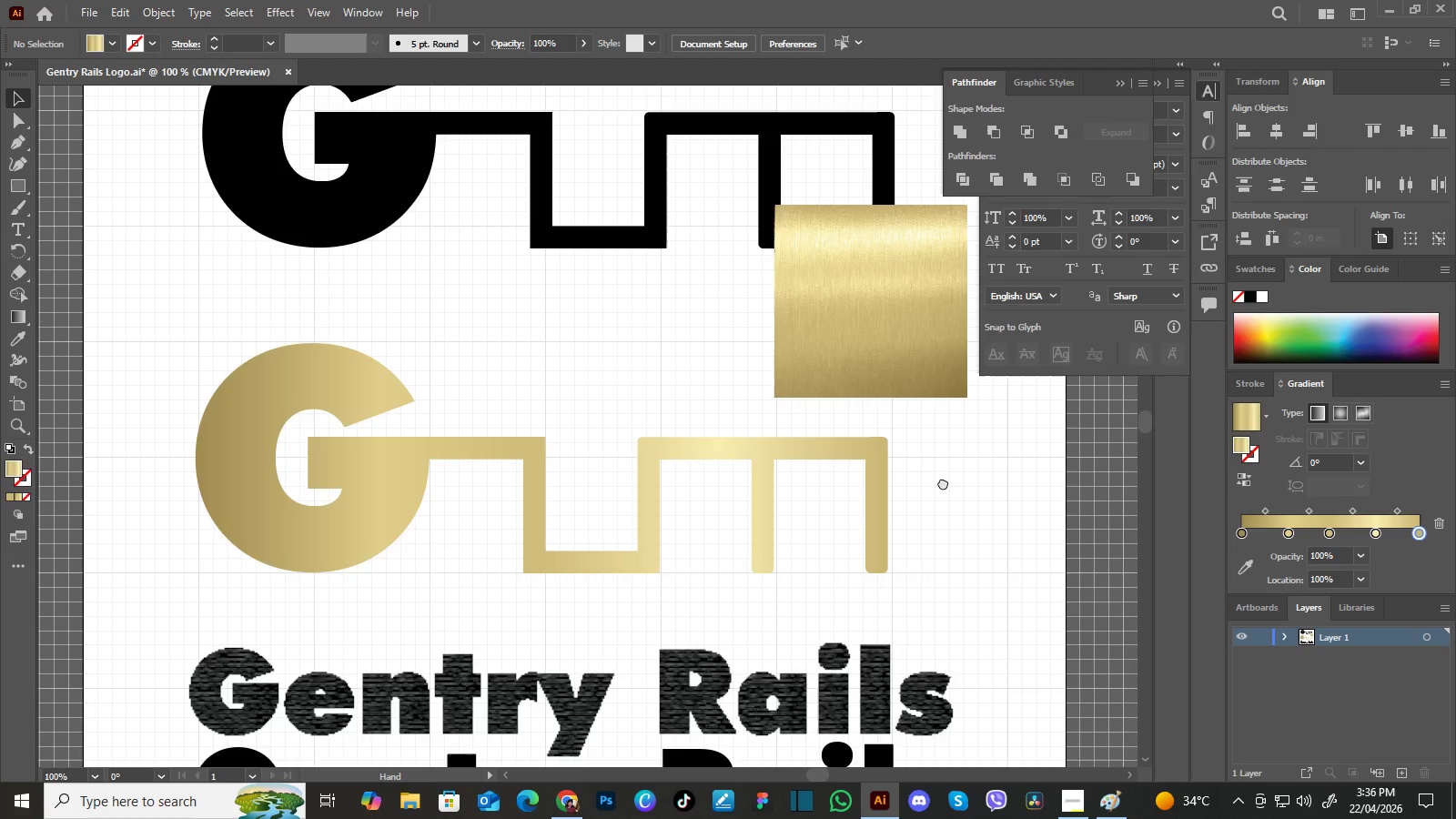 
left_click_drag(start_coordinate=[943, 482], to_coordinate=[942, 492])
 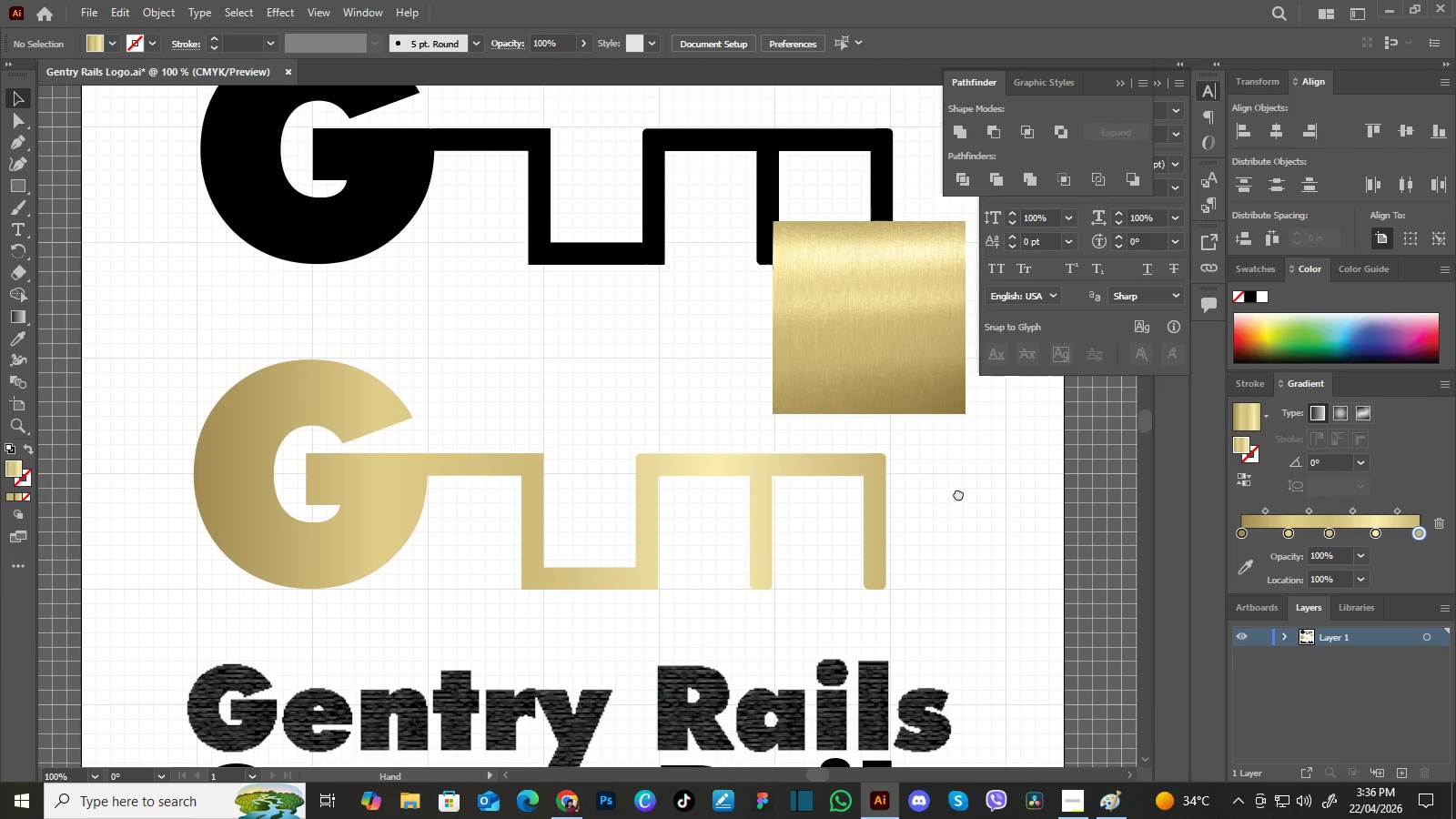 
hold_key(key=Space, duration=0.94)
 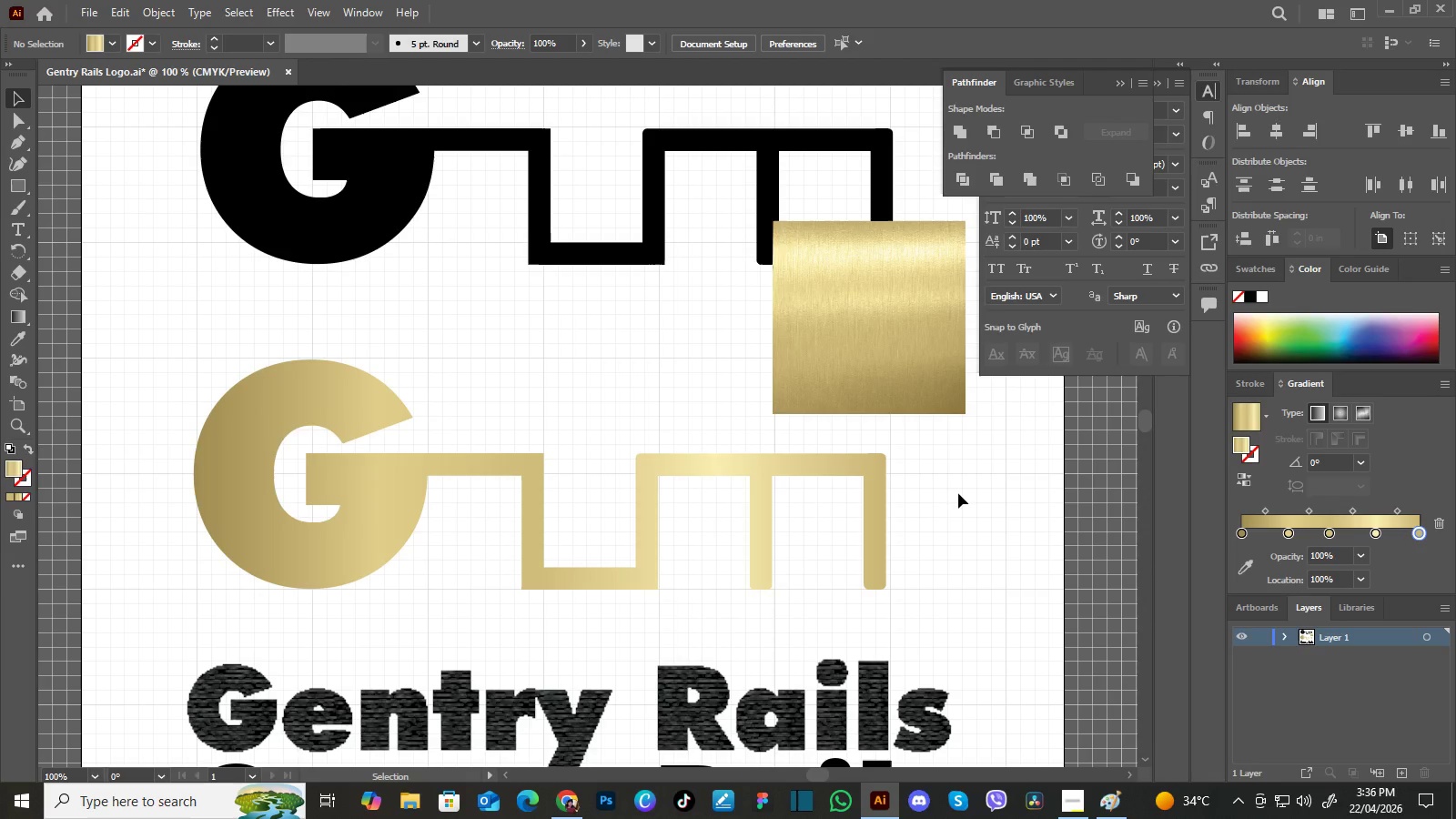 
left_click_drag(start_coordinate=[959, 487], to_coordinate=[958, 493])
 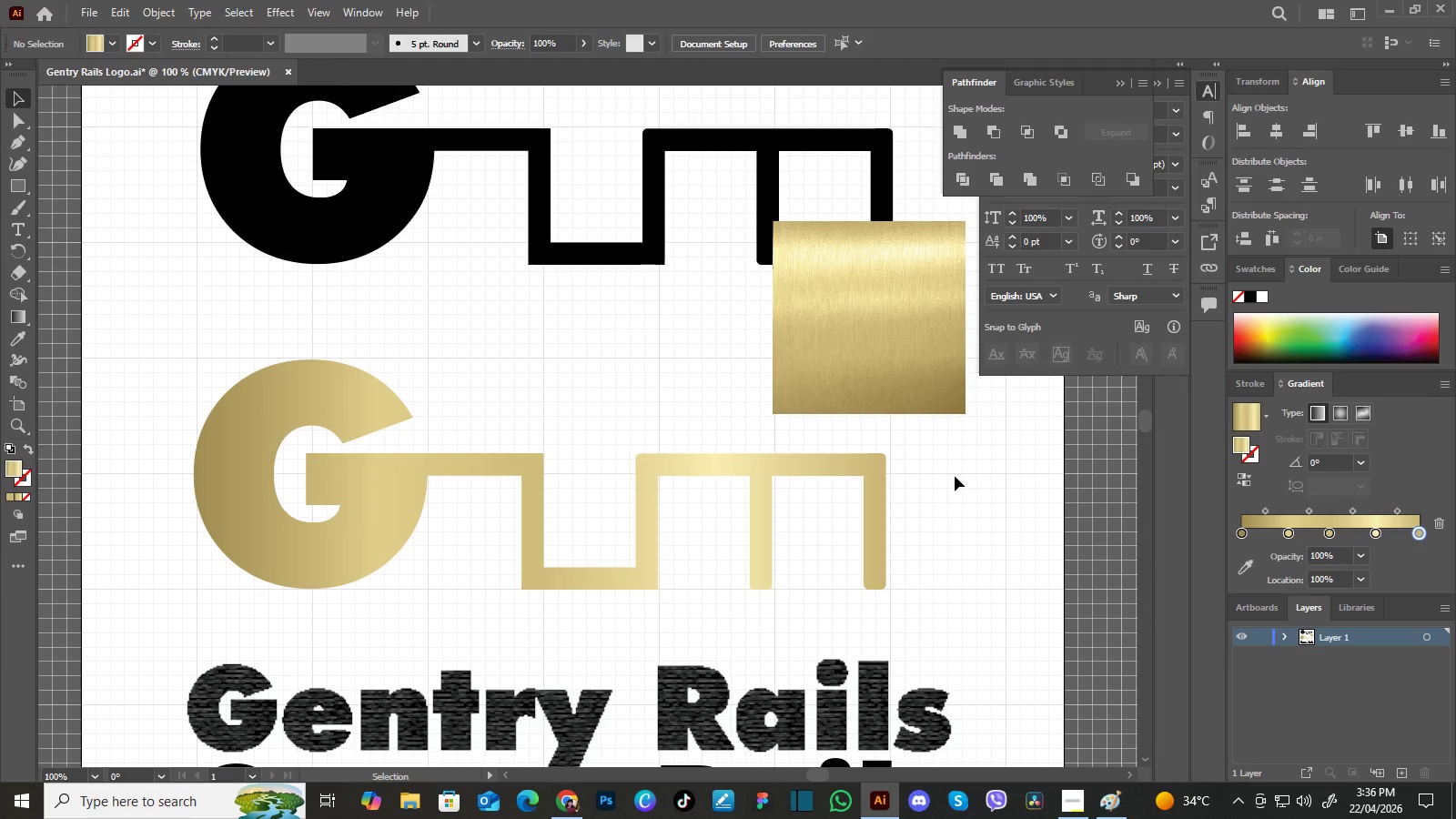 
wait(7.0)
 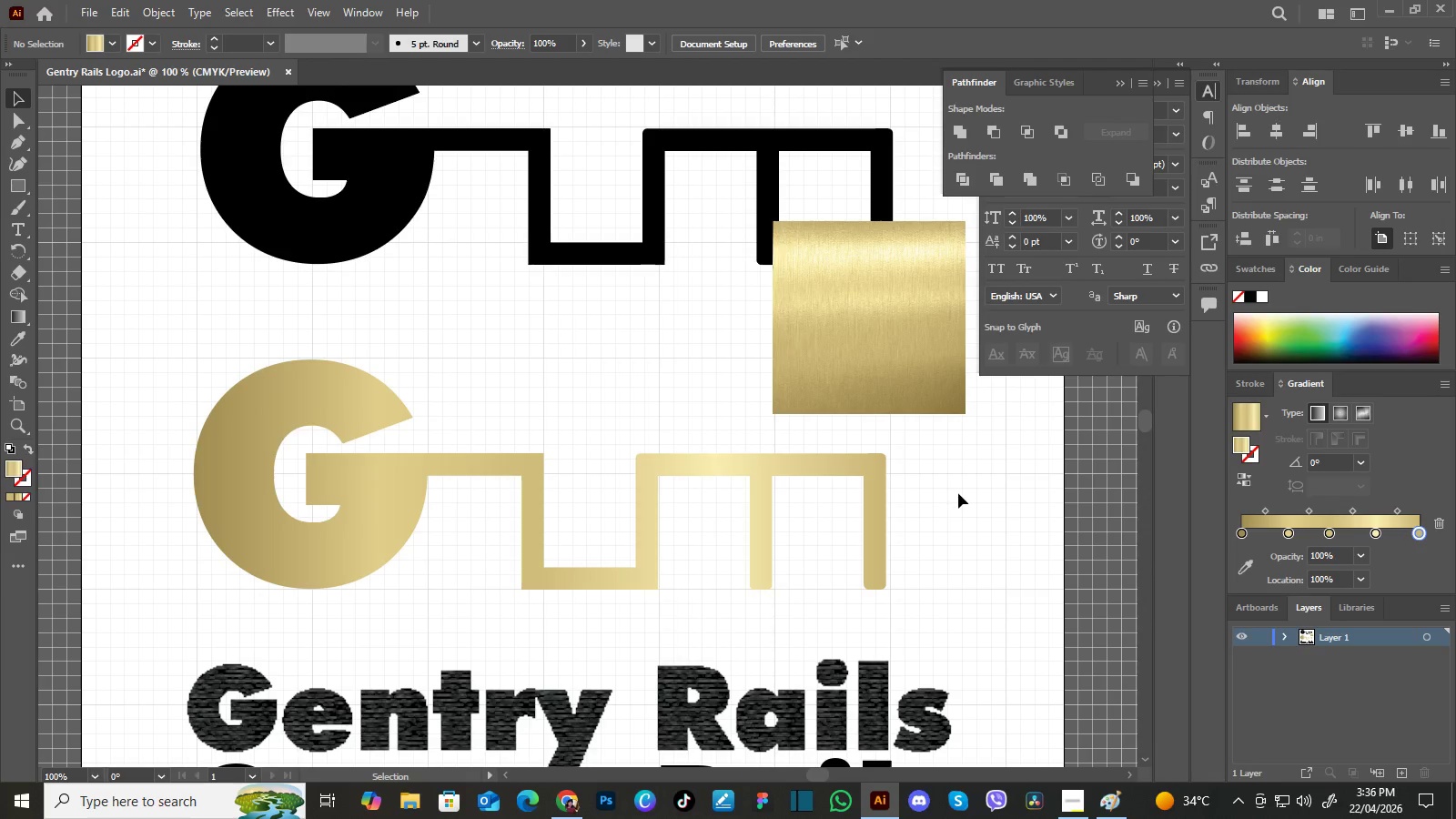 
left_click([776, 466])
 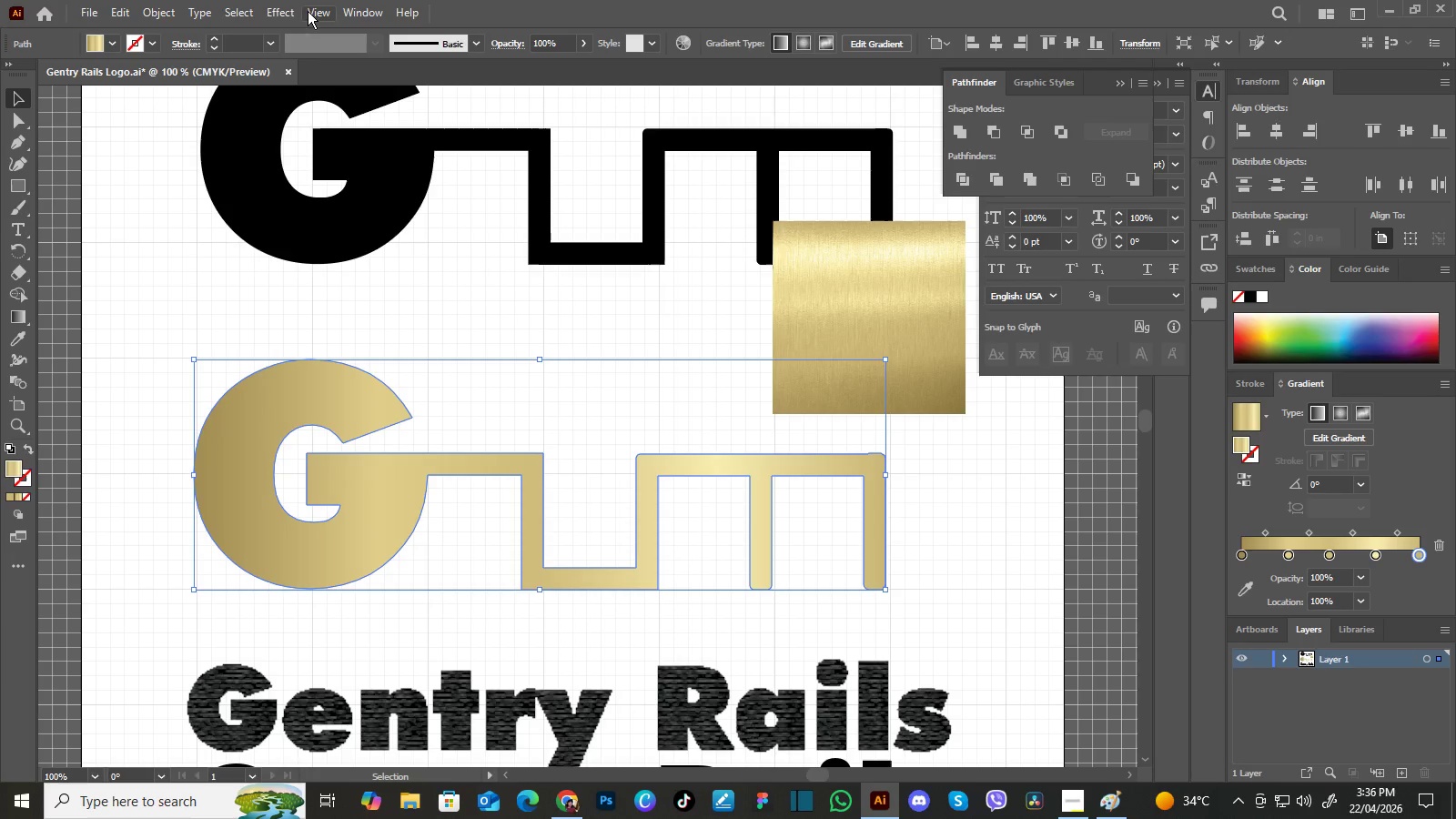 
left_click([287, 10])
 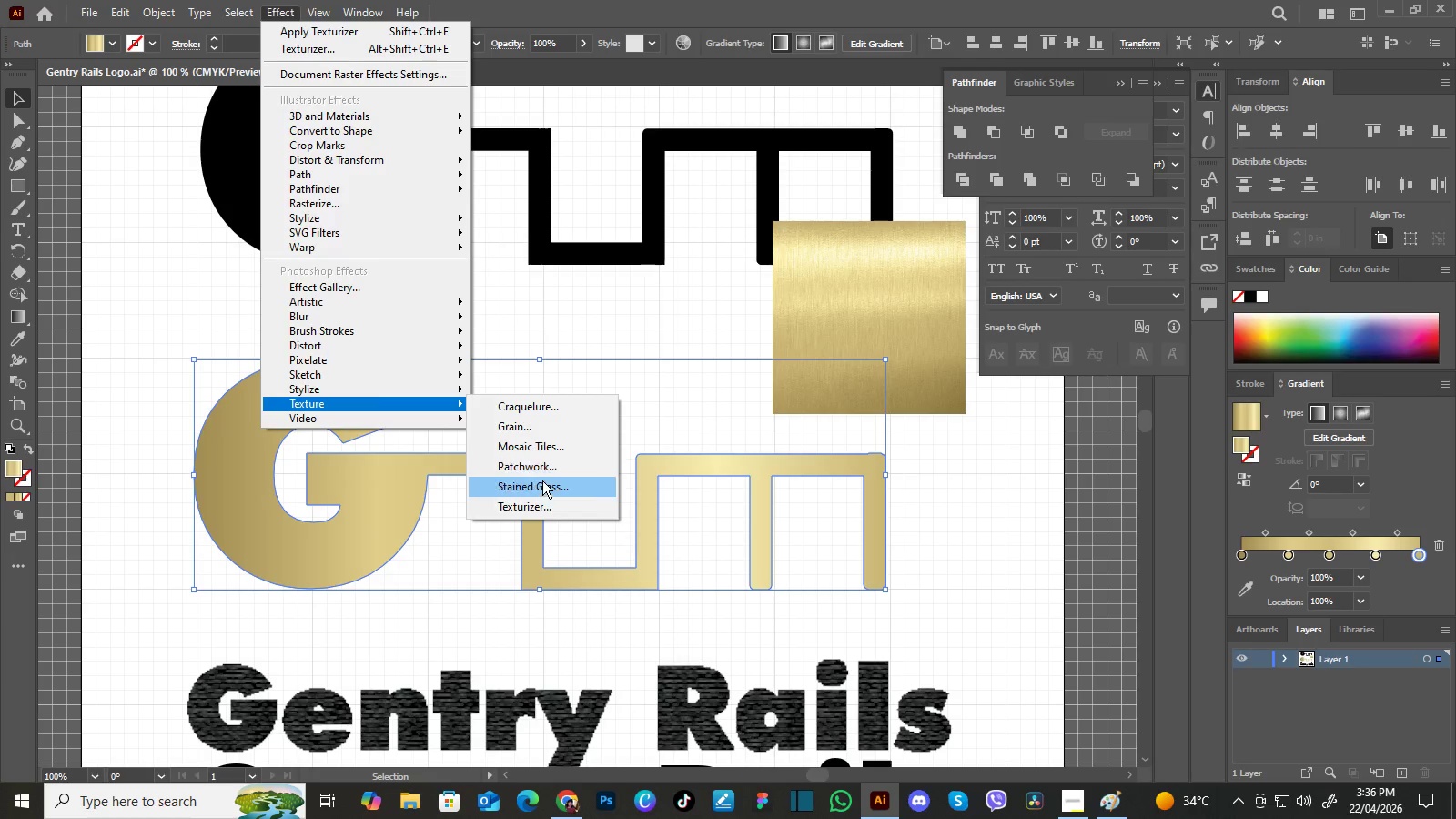 
left_click([538, 430])
 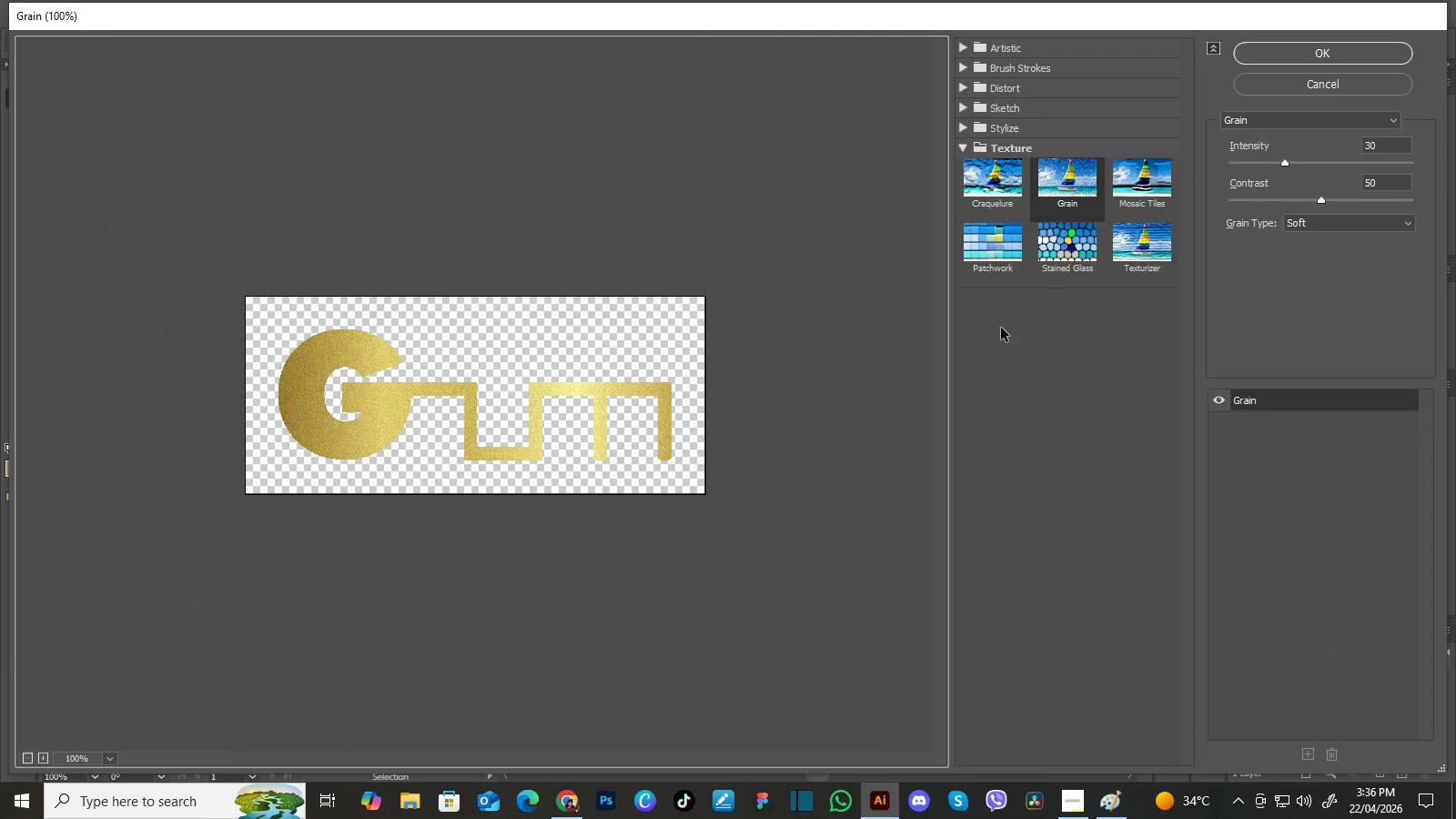 
left_click([1138, 250])
 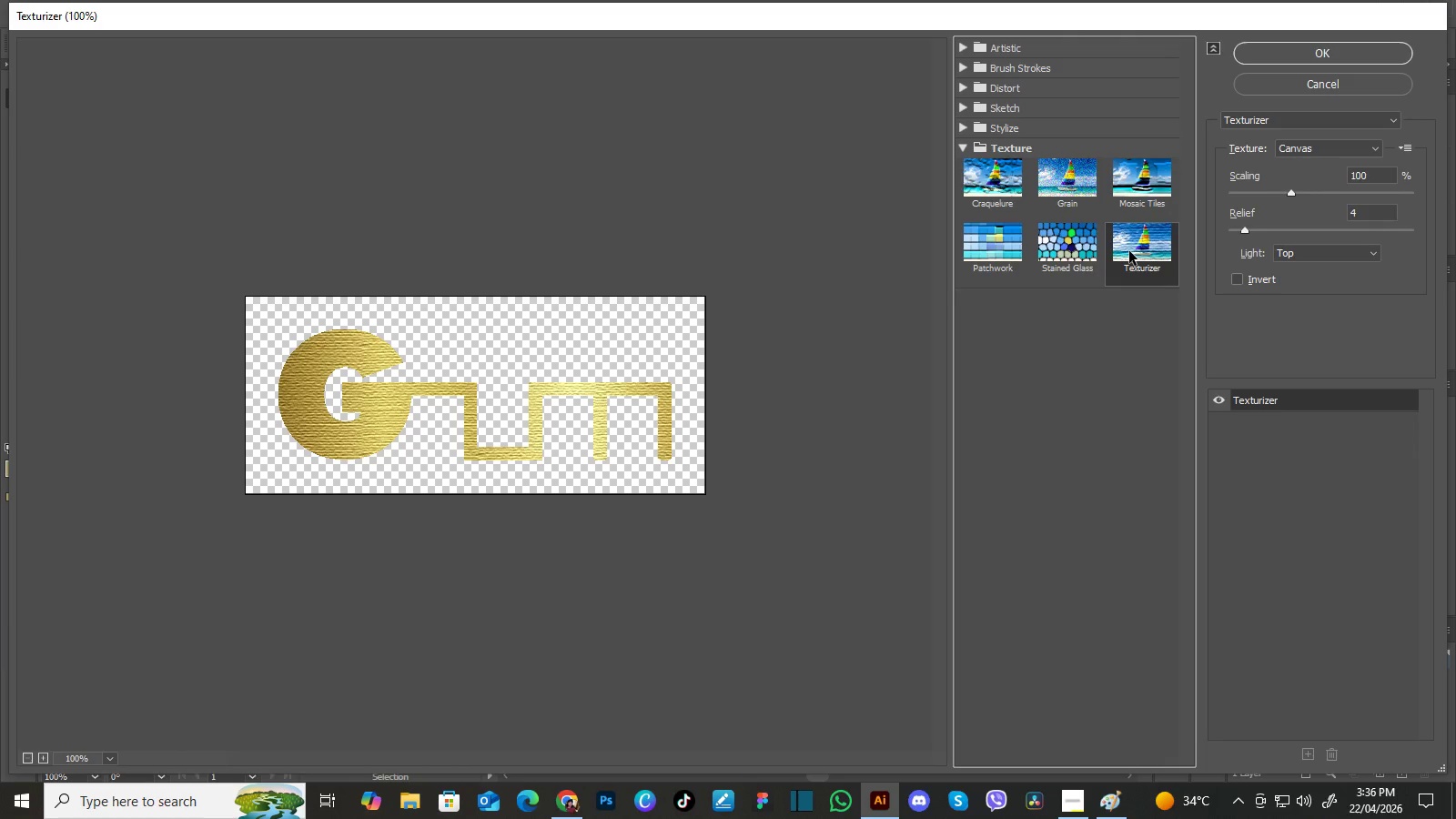 
left_click([1072, 190])
 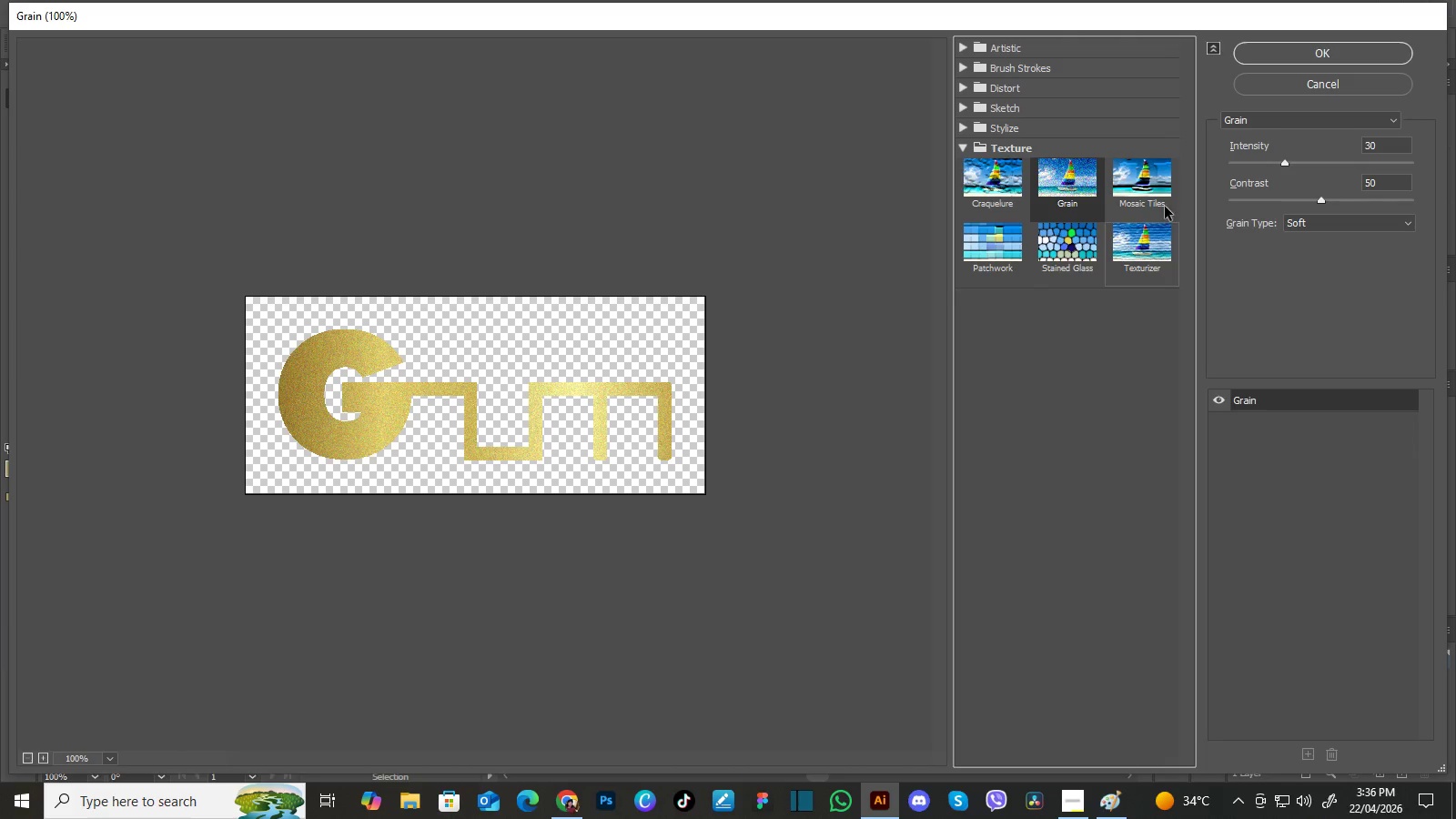 
left_click([1274, 49])
 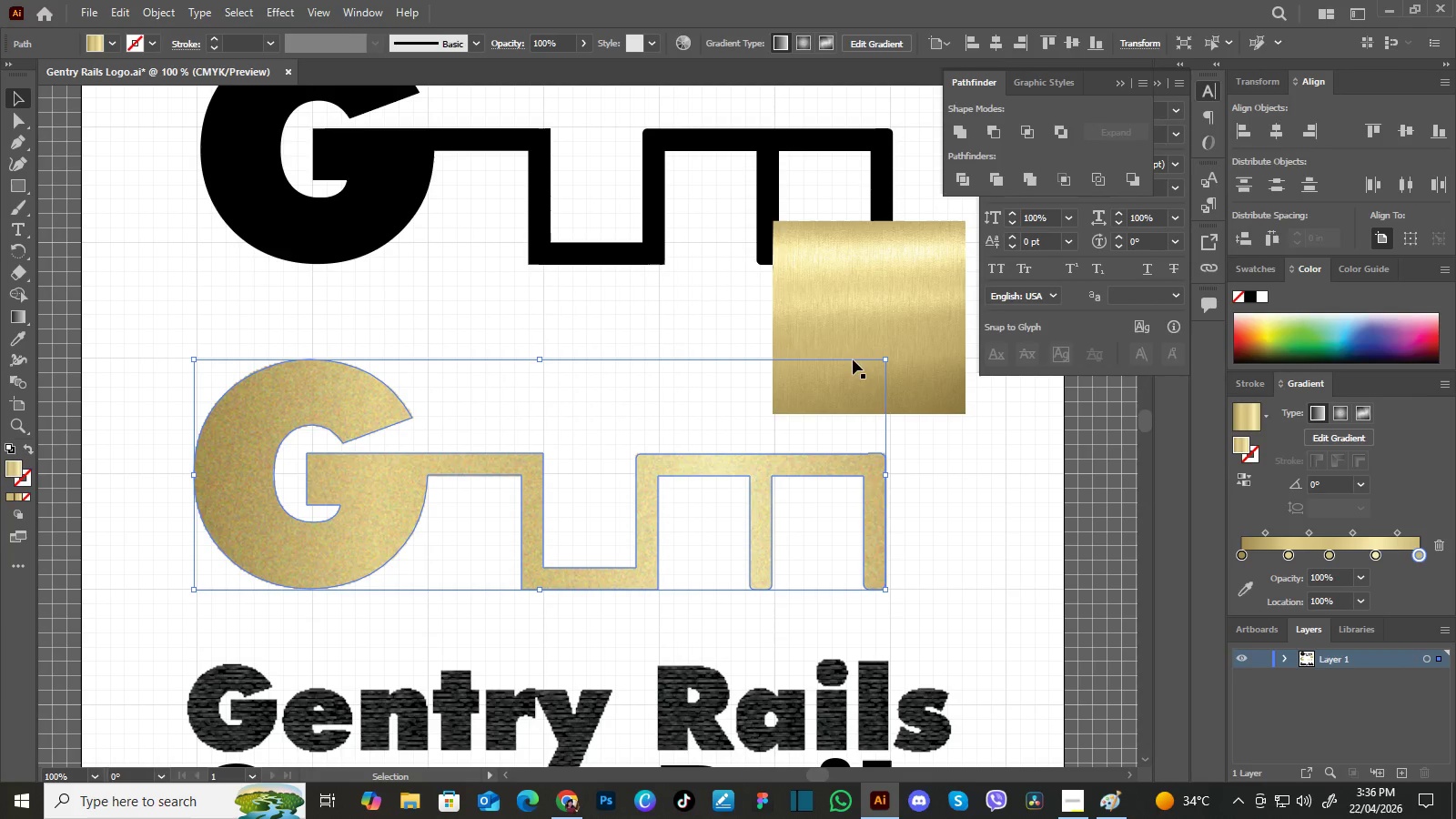 
left_click([943, 468])
 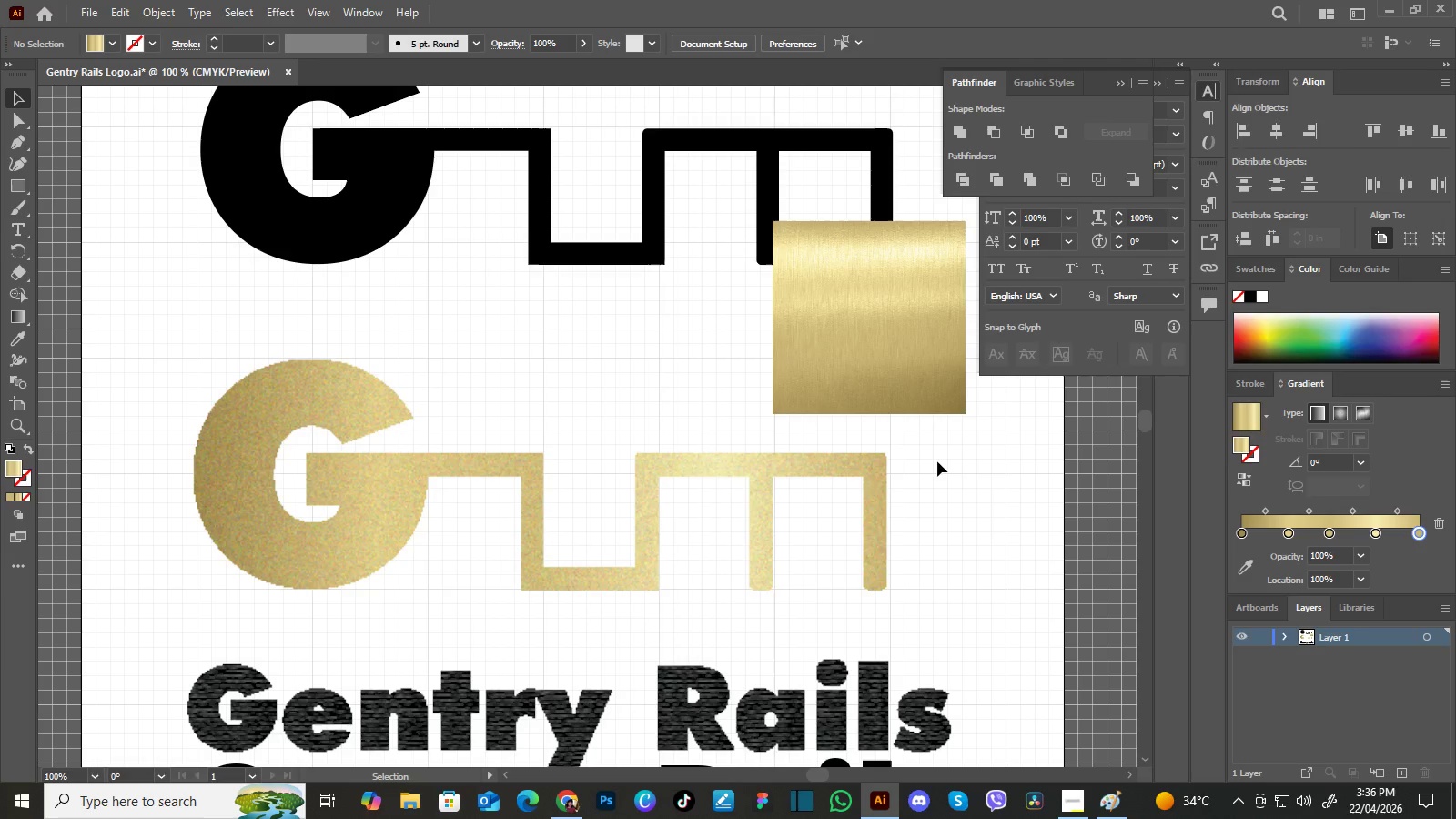 
key(Control+Z)
 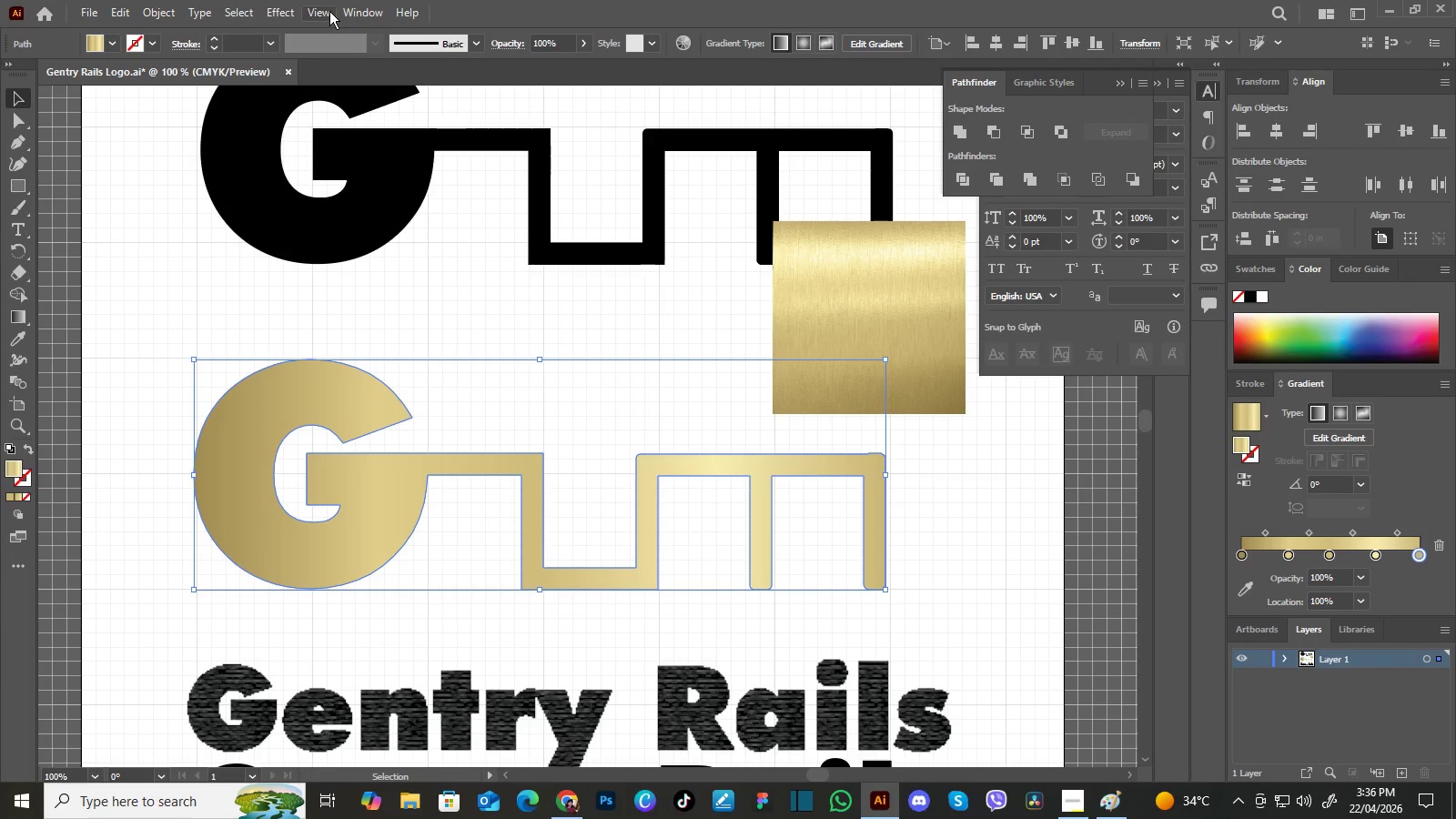 
left_click([281, 9])
 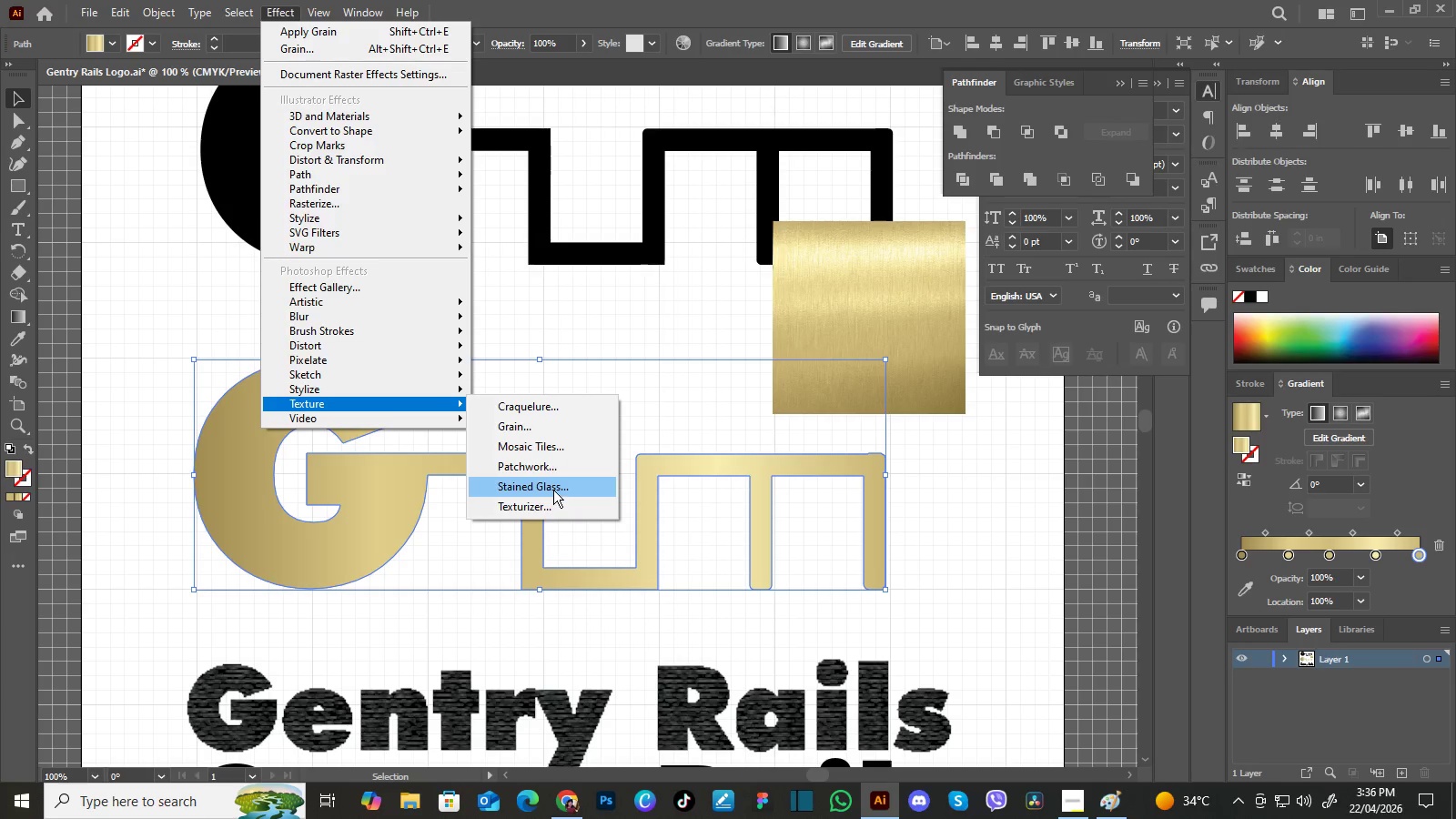 
left_click([545, 433])
 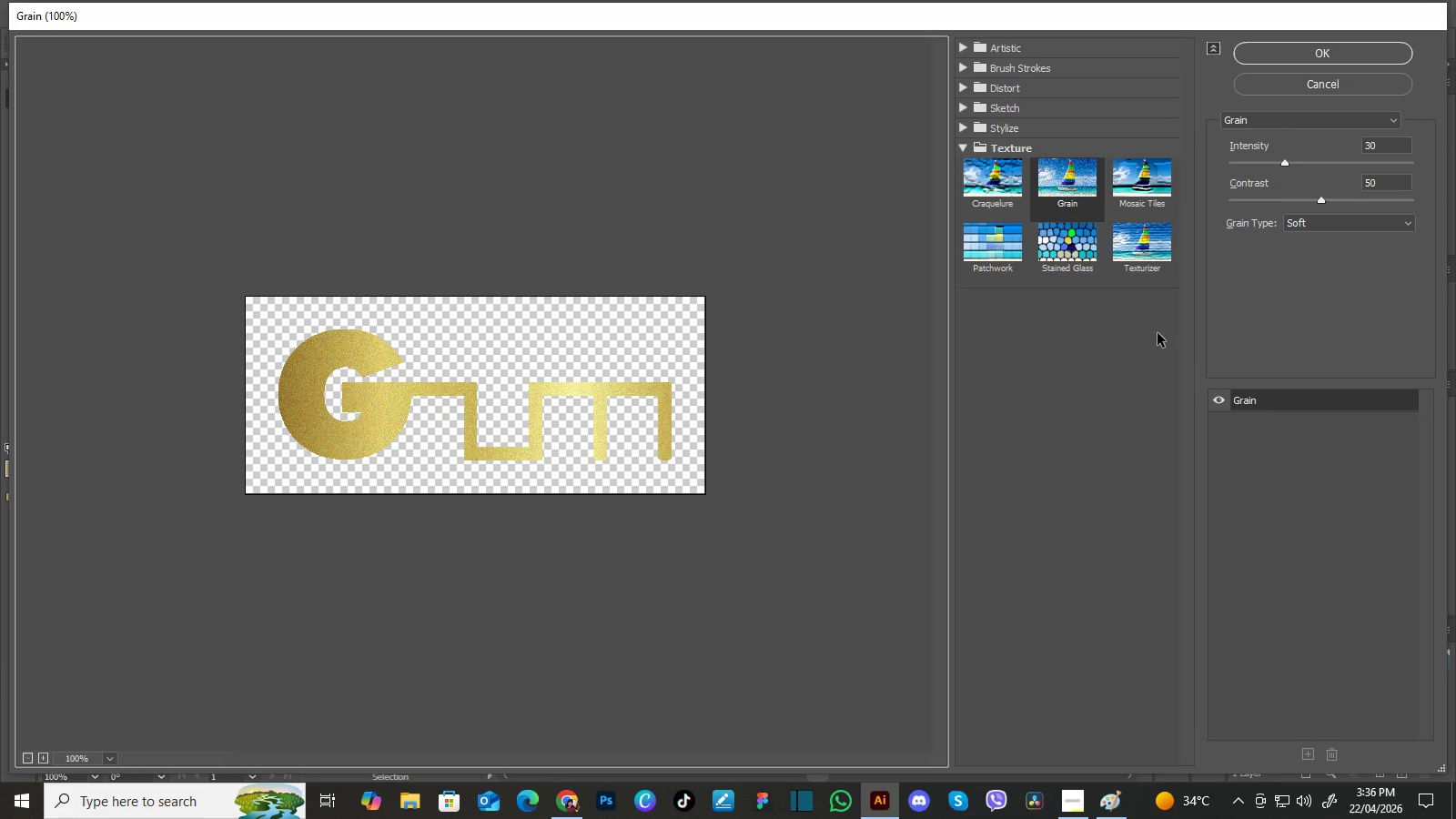 
left_click([1153, 250])
 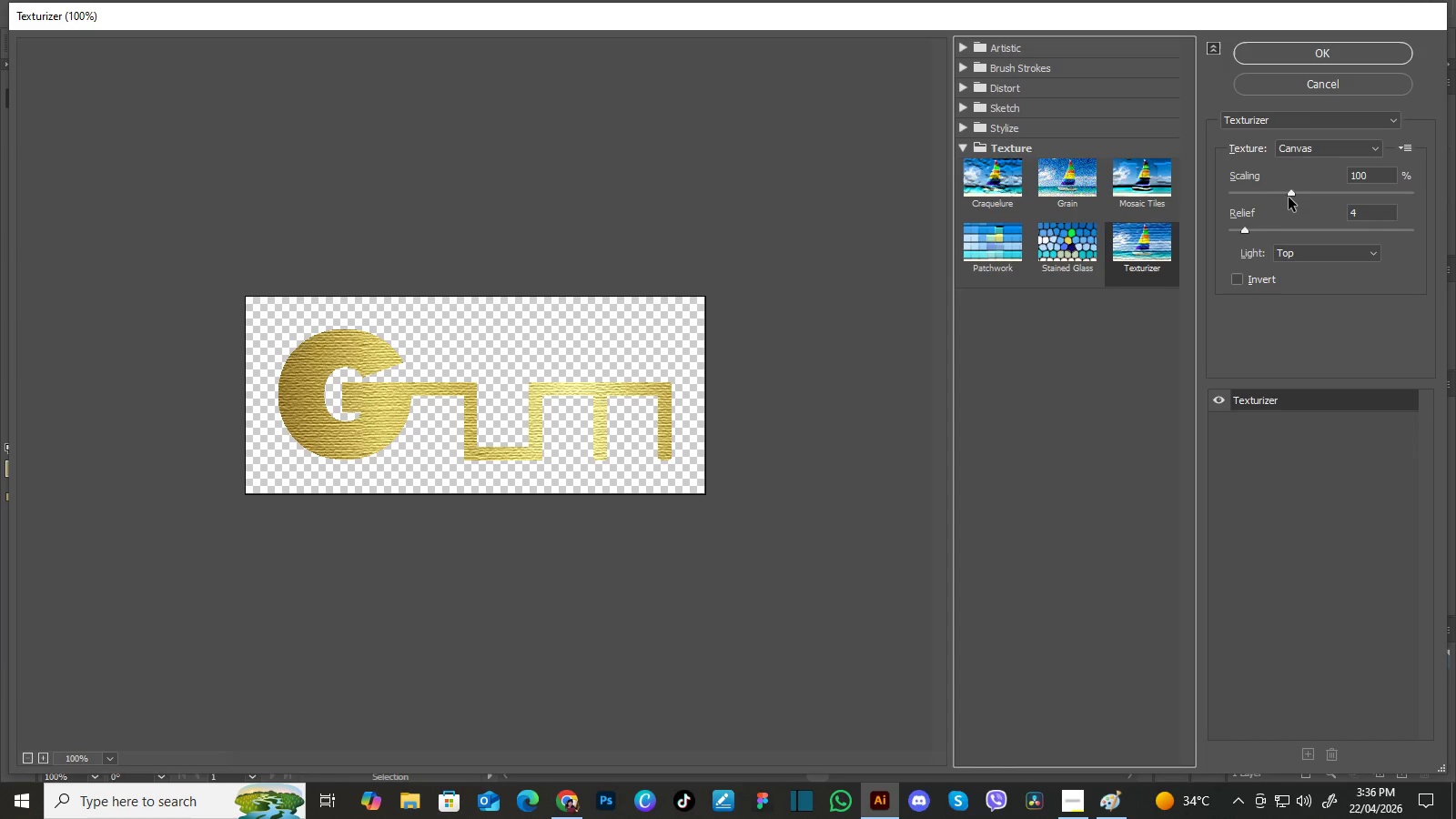 
left_click_drag(start_coordinate=[1290, 196], to_coordinate=[1274, 202])
 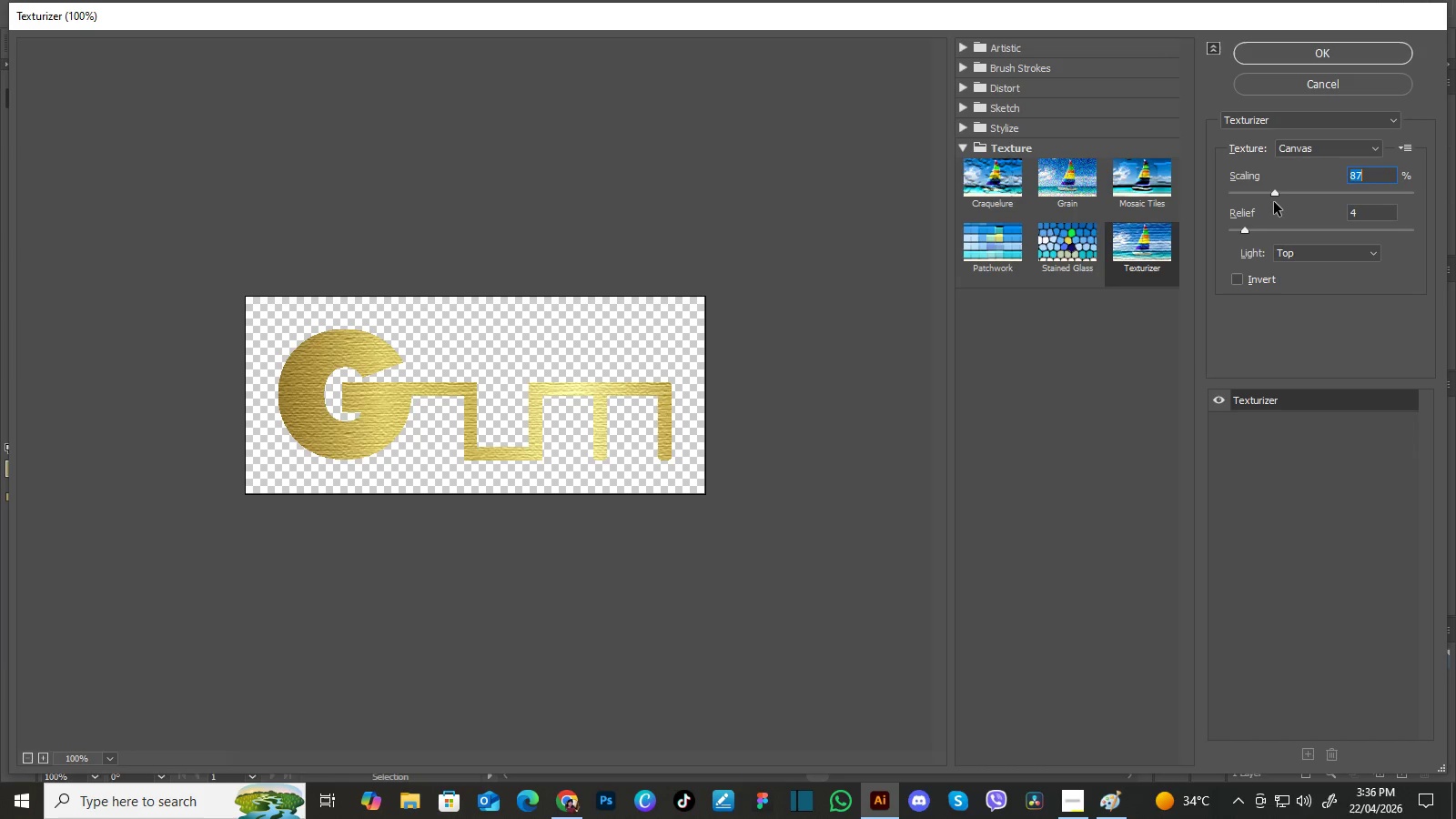 
left_click_drag(start_coordinate=[1274, 202], to_coordinate=[1261, 210])
 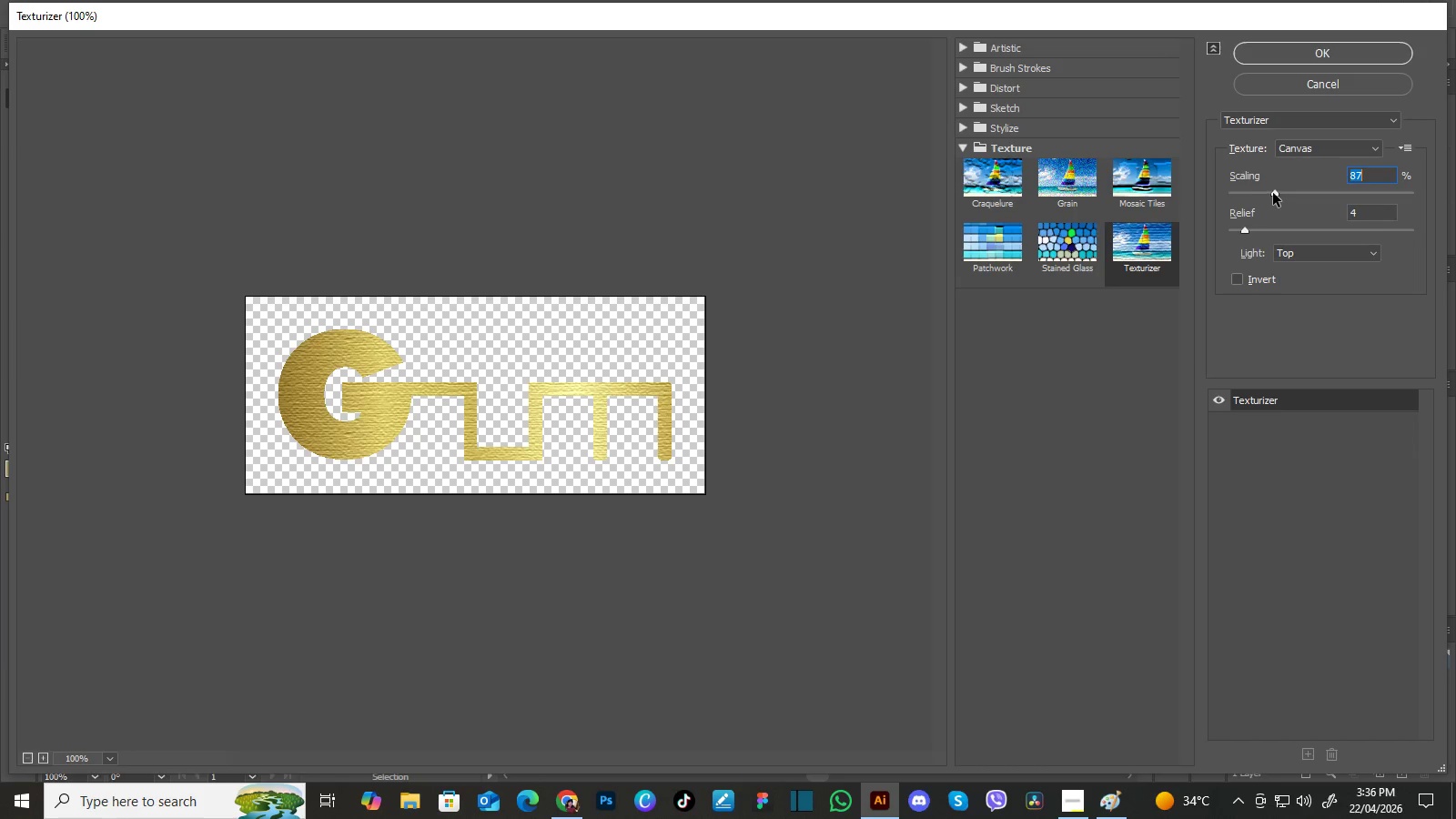 
left_click_drag(start_coordinate=[1273, 193], to_coordinate=[1234, 192])
 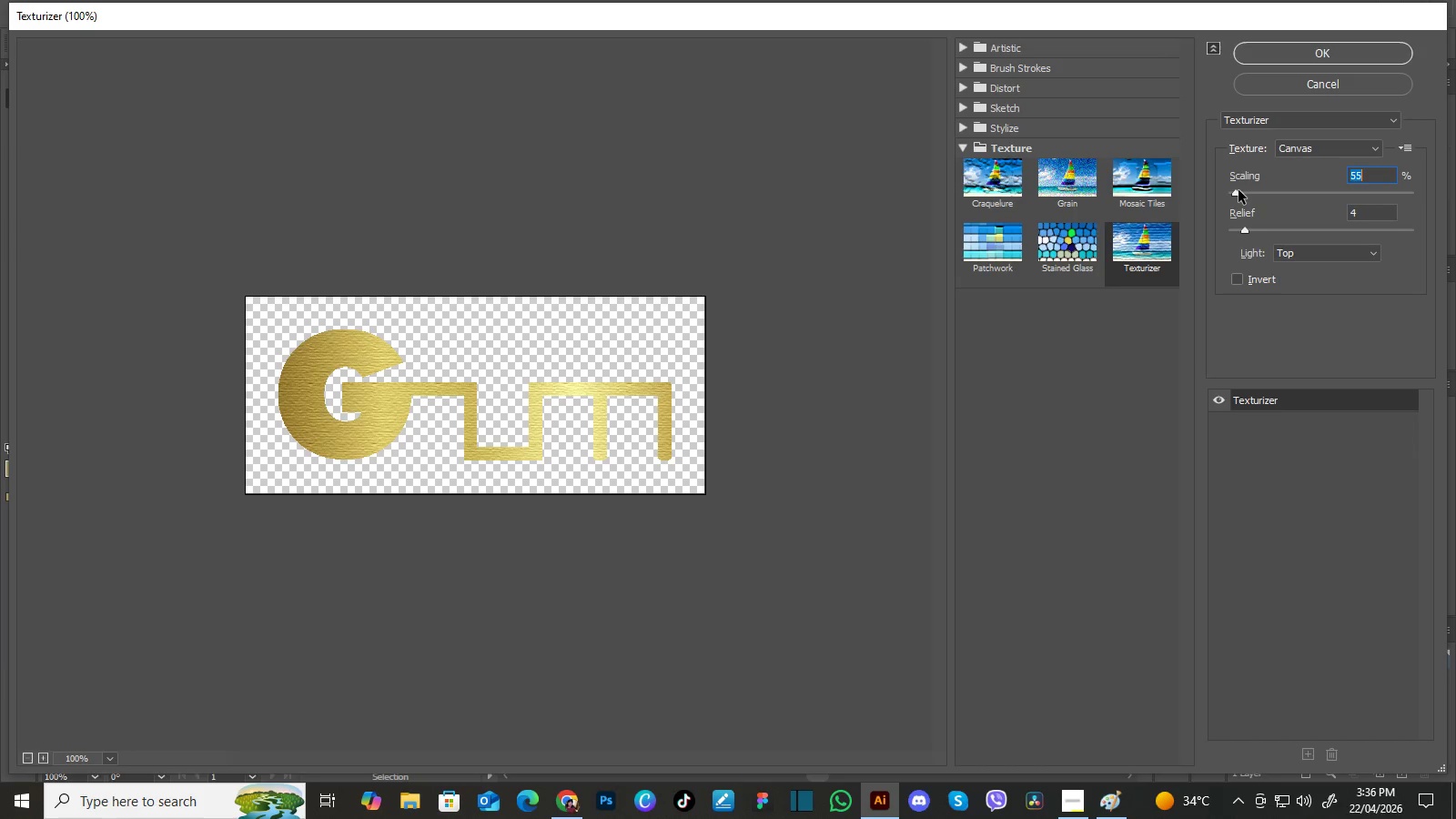 
left_click_drag(start_coordinate=[1236, 192], to_coordinate=[1226, 197])
 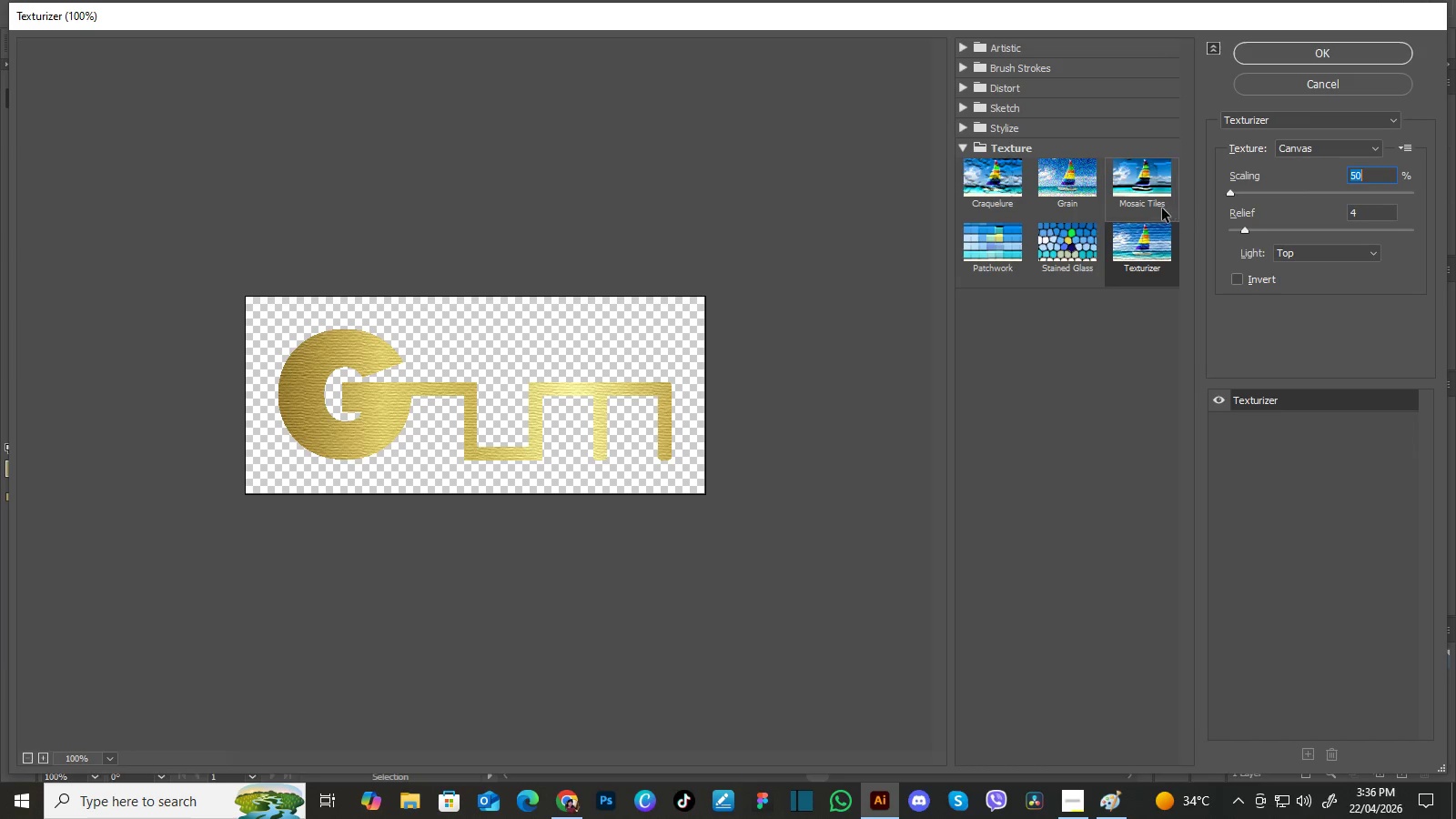 
mouse_move([1096, 209])
 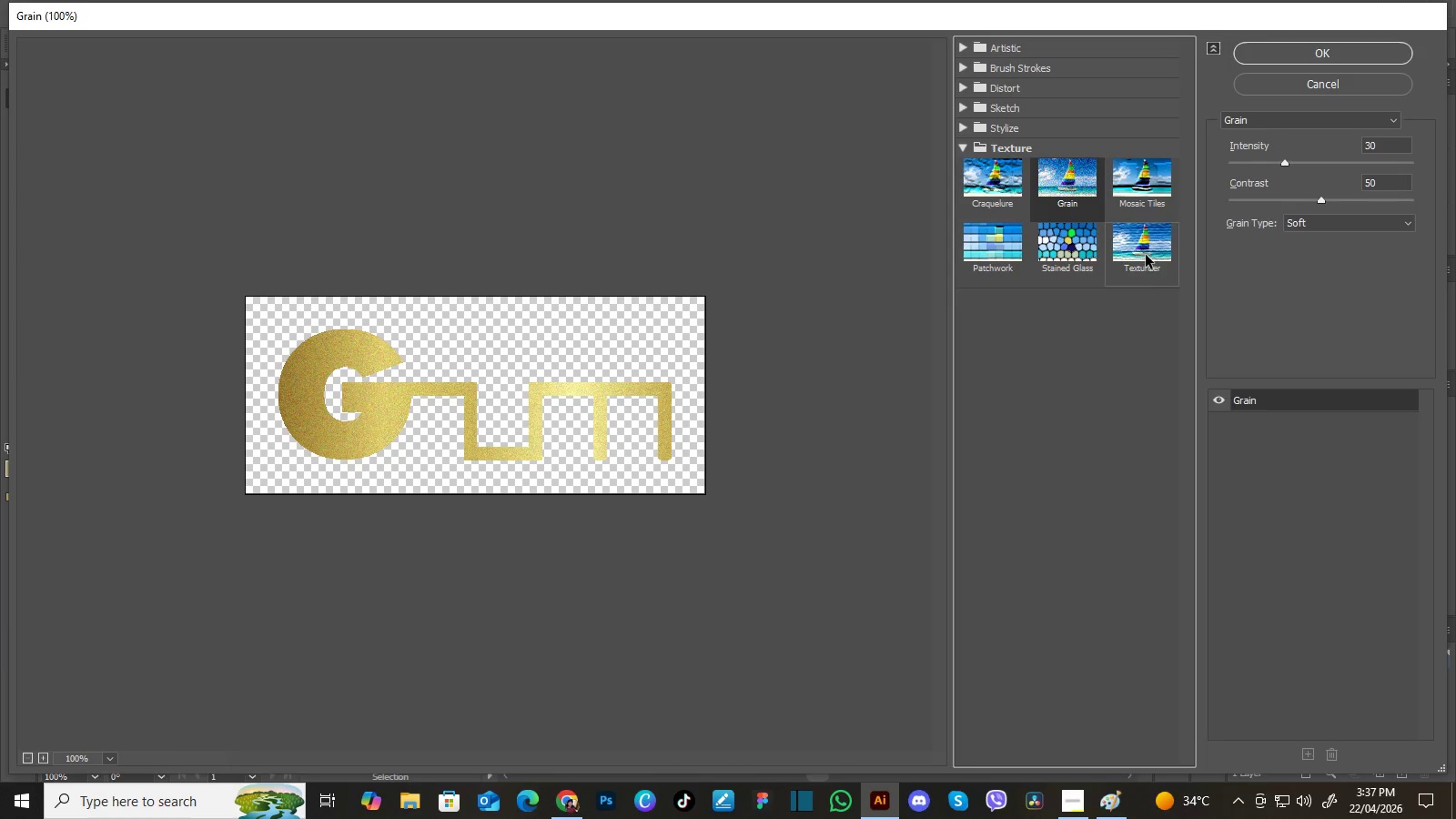 
left_click([1146, 254])
 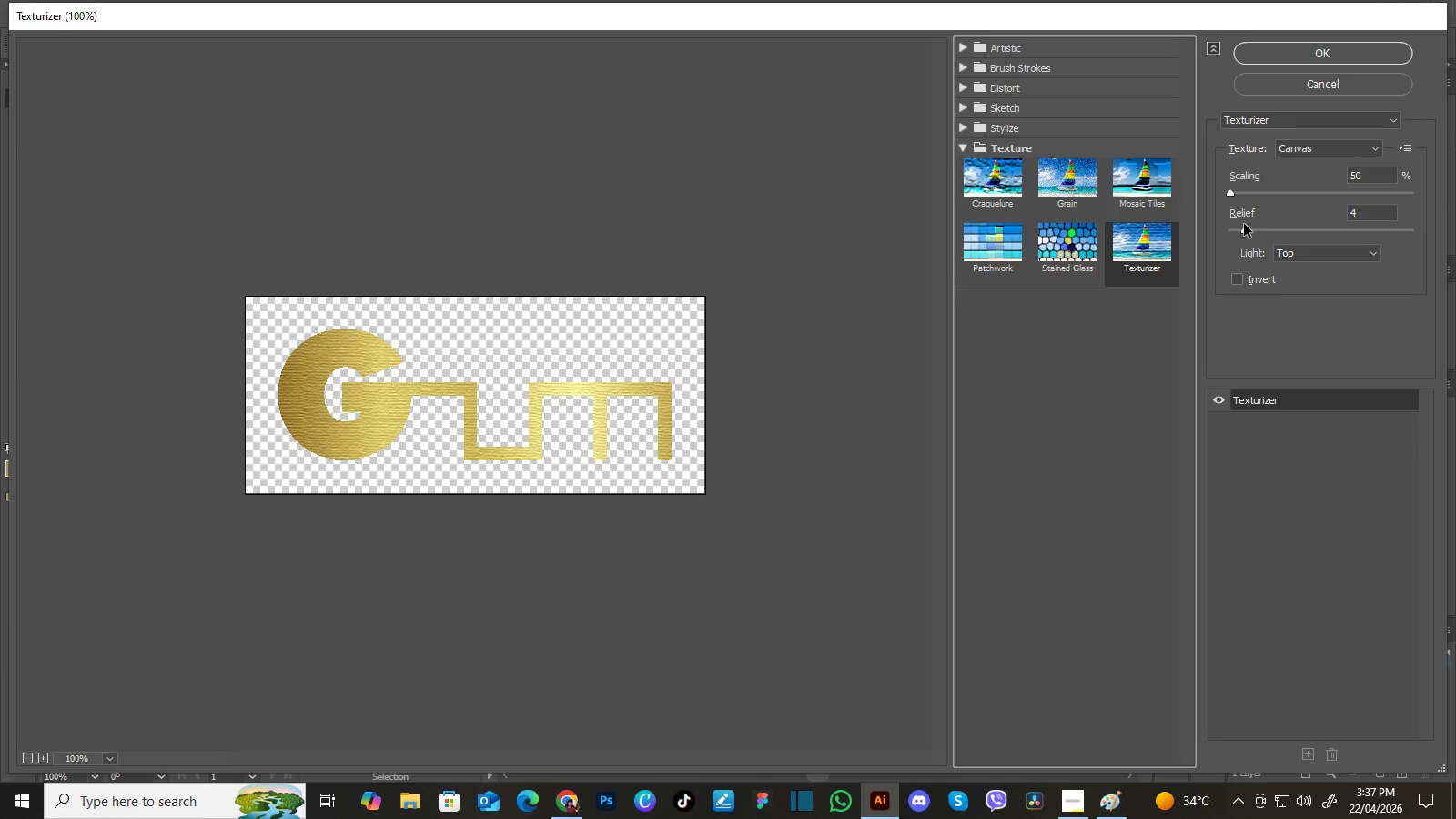 
left_click_drag(start_coordinate=[1246, 231], to_coordinate=[1228, 239])
 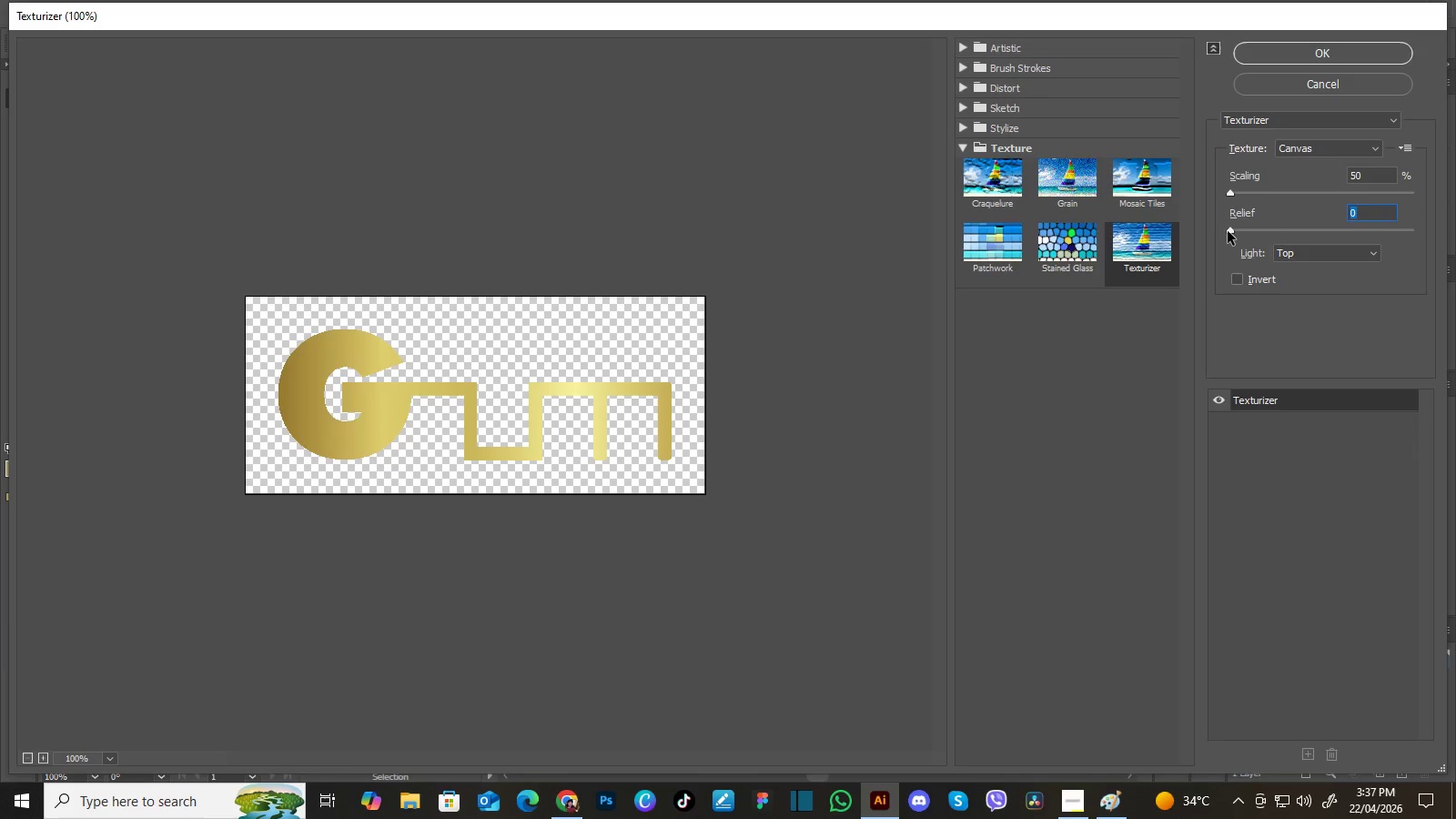 
left_click_drag(start_coordinate=[1230, 229], to_coordinate=[1237, 226])
 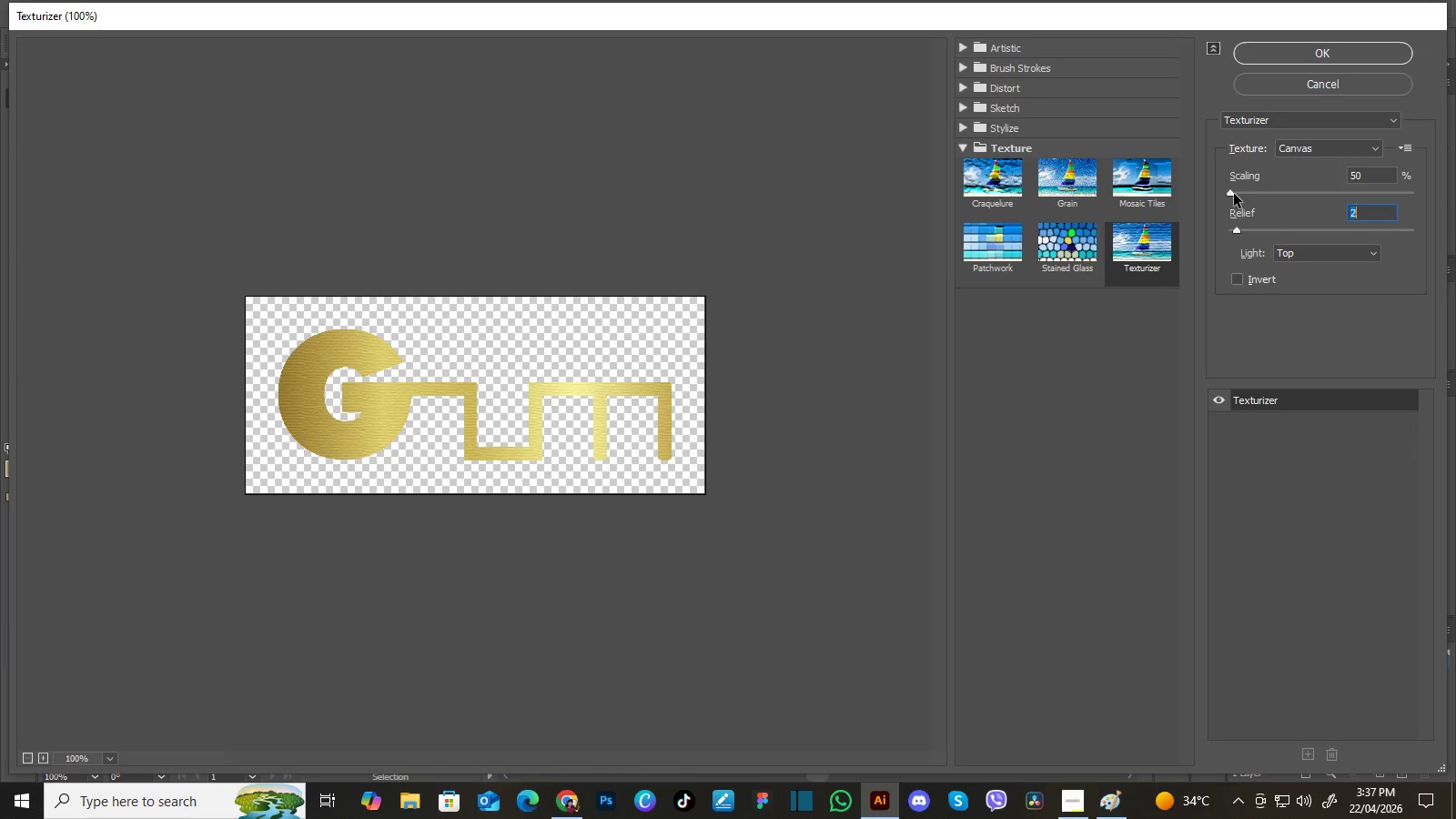 
left_click_drag(start_coordinate=[1232, 194], to_coordinate=[1225, 207])
 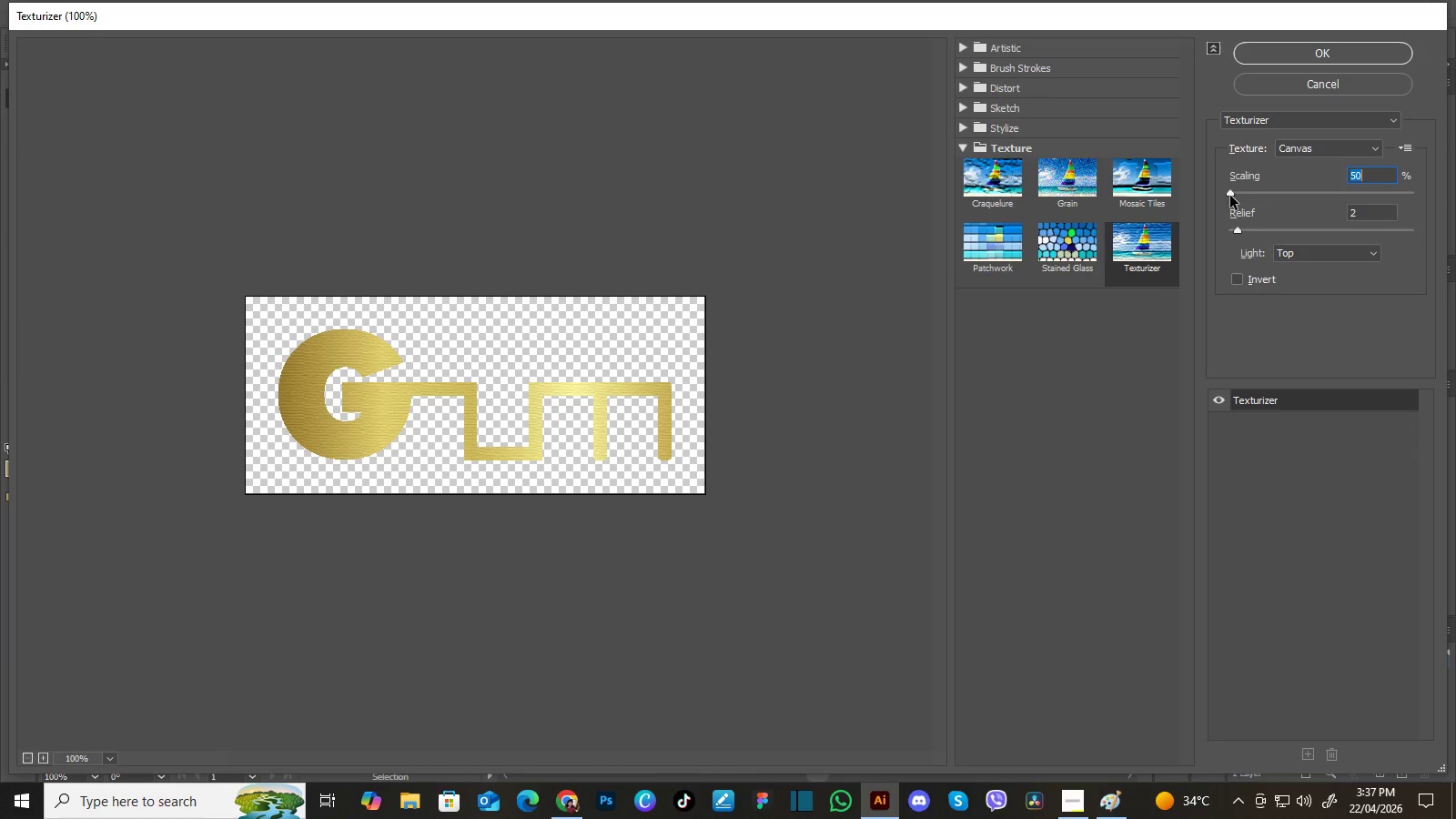 
left_click_drag(start_coordinate=[1230, 196], to_coordinate=[1212, 204])
 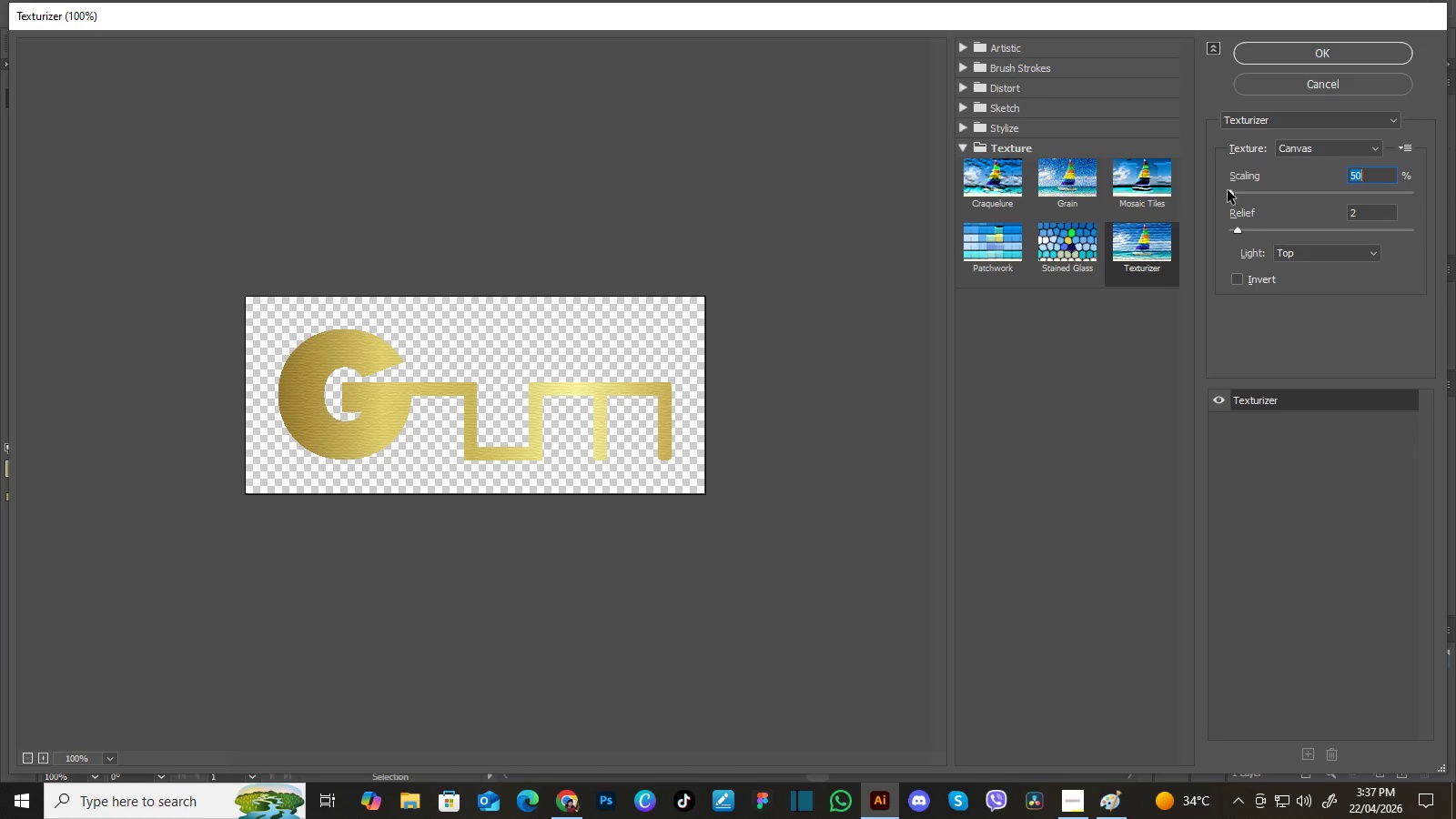 
left_click_drag(start_coordinate=[1229, 190], to_coordinate=[1218, 195])
 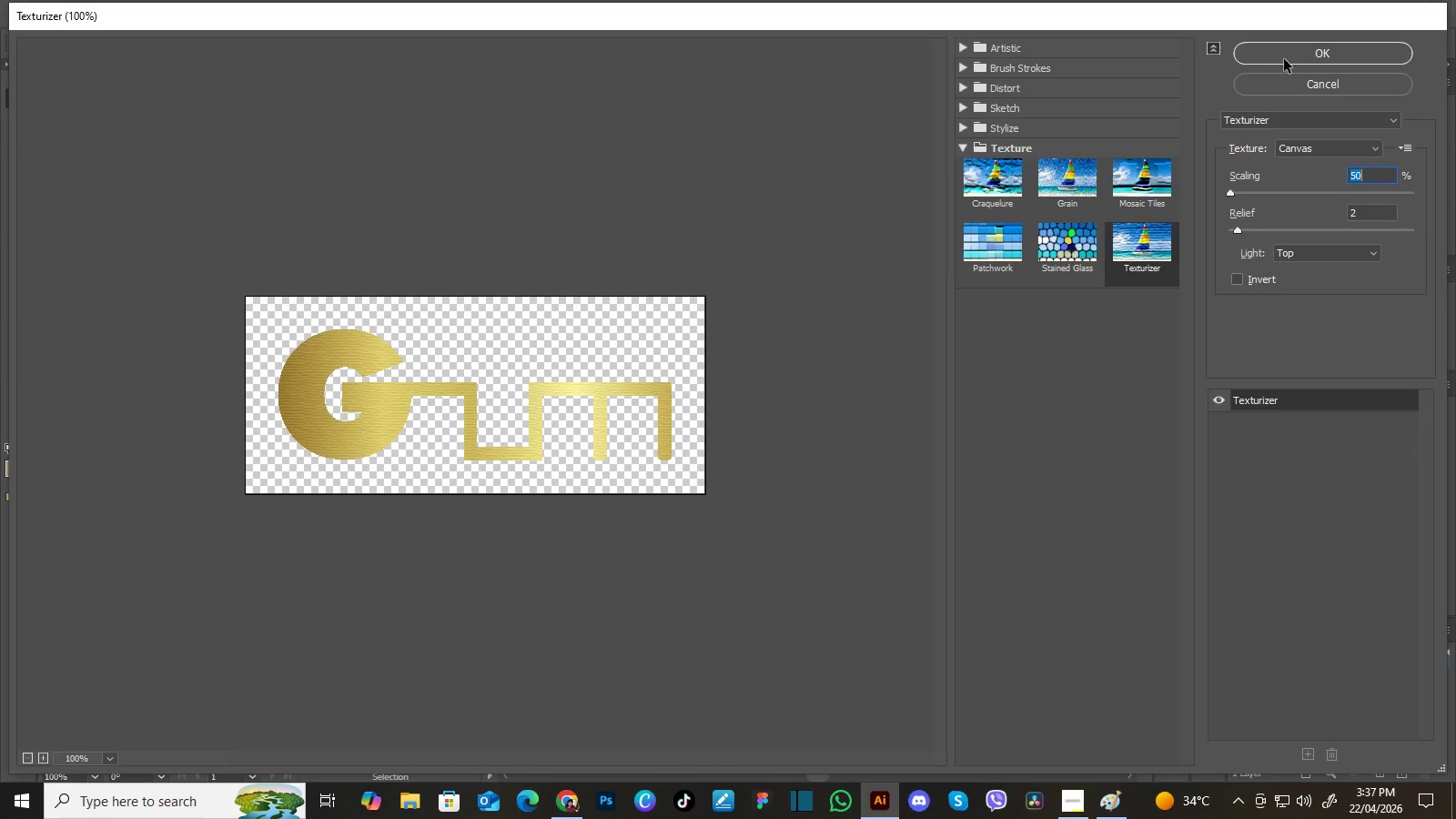 
left_click([1286, 56])
 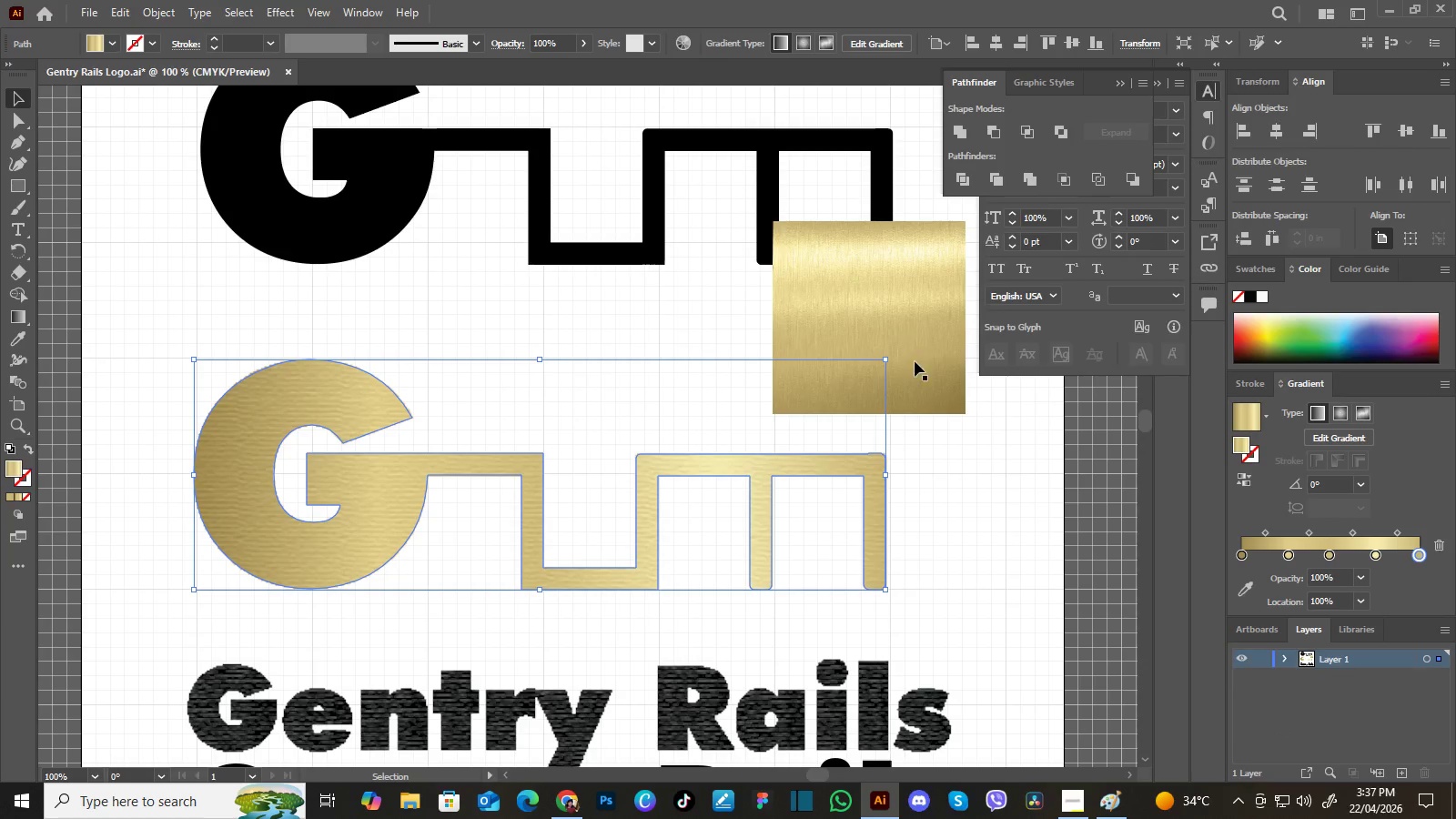 
left_click([938, 453])
 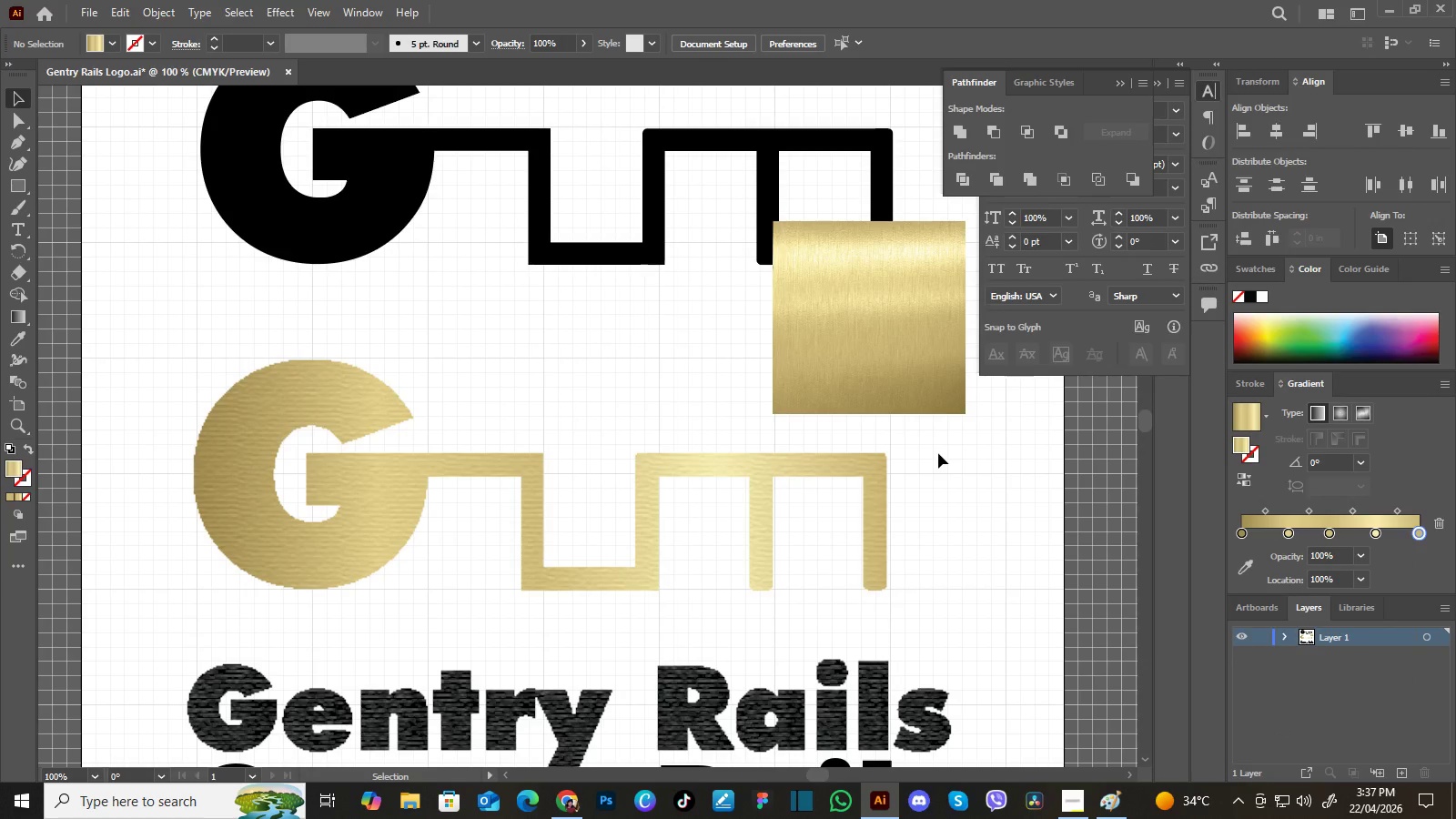 
wait(8.83)
 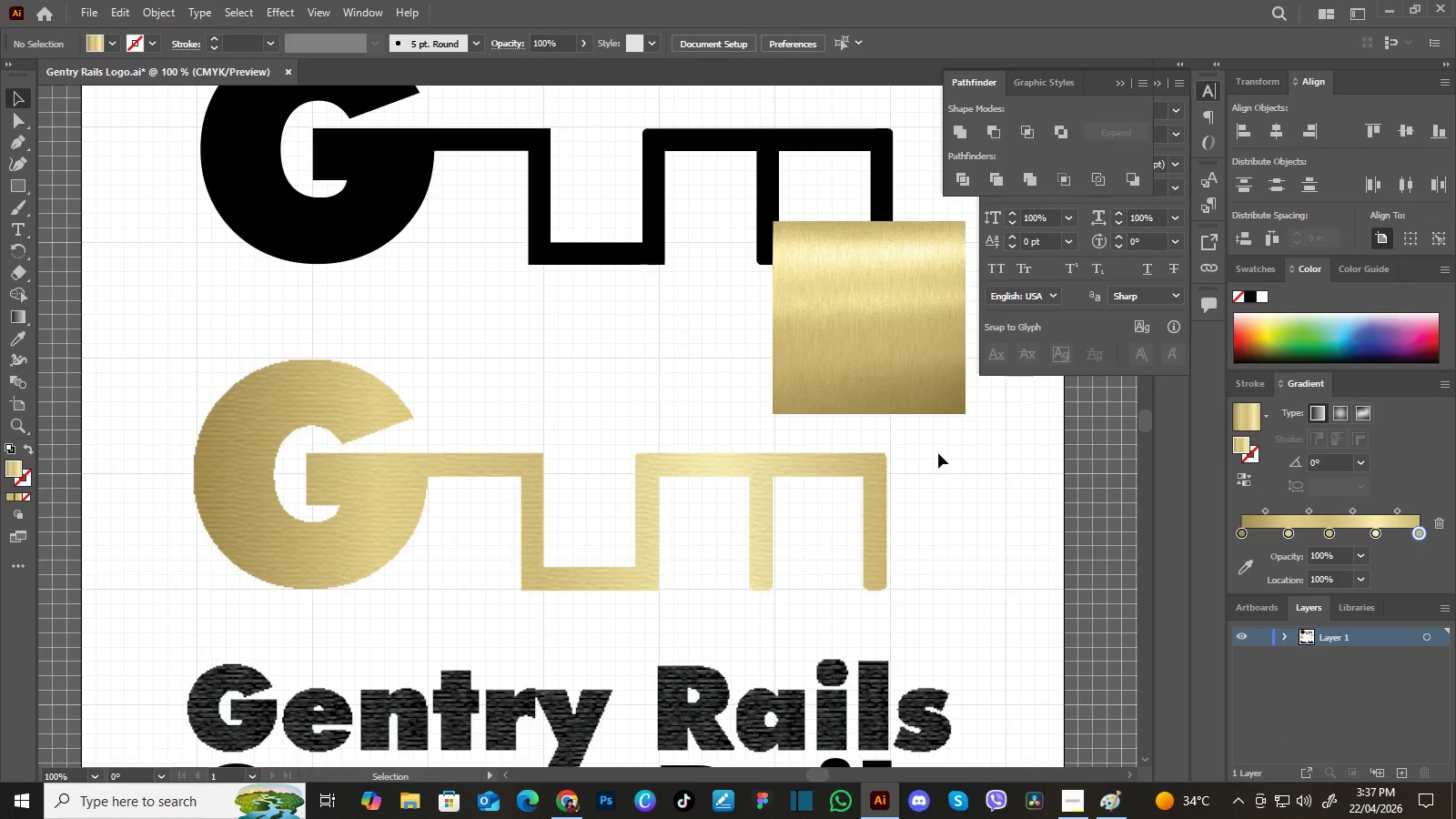 
key(Control+Z)
 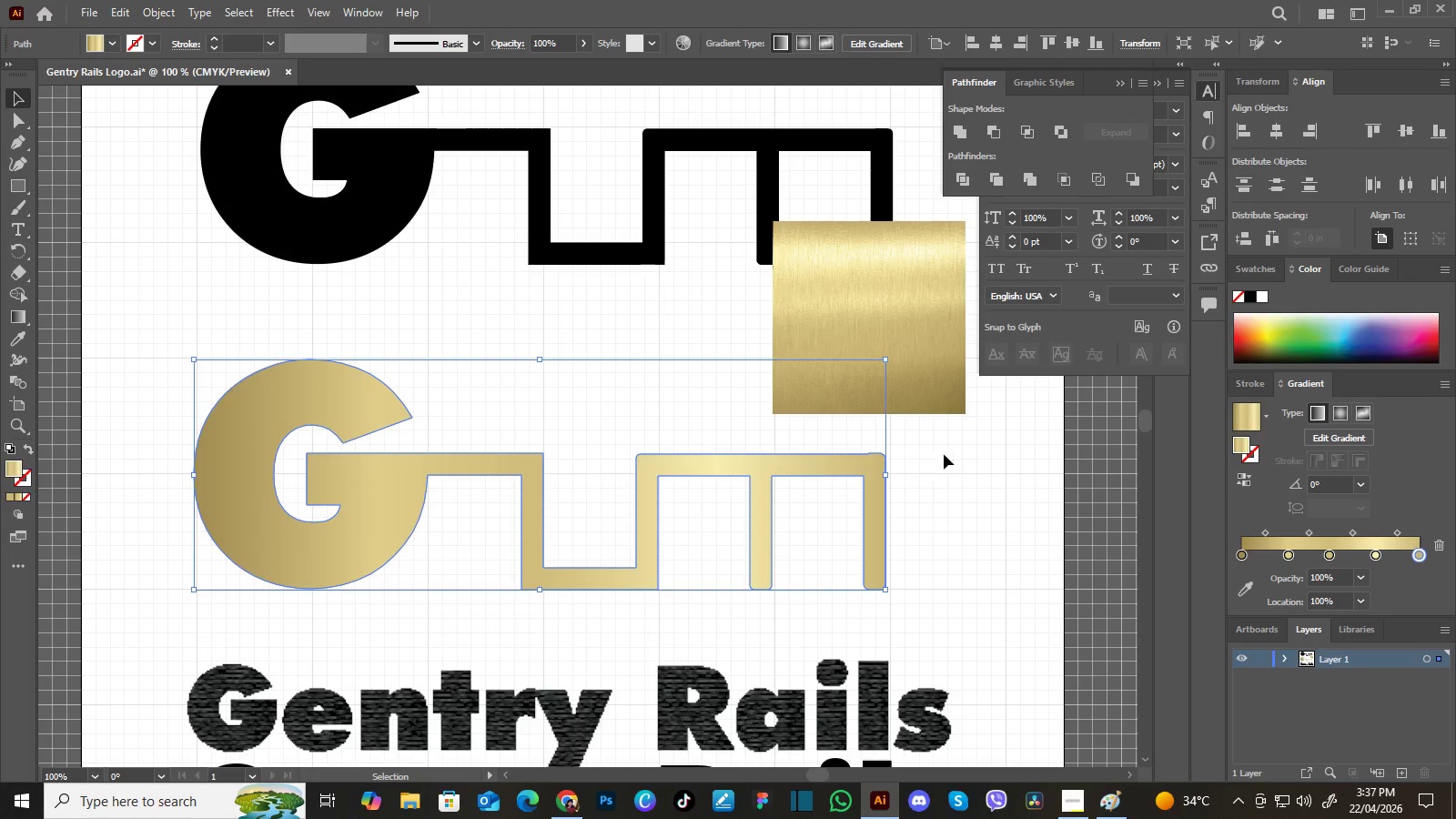 
left_click([982, 477])
 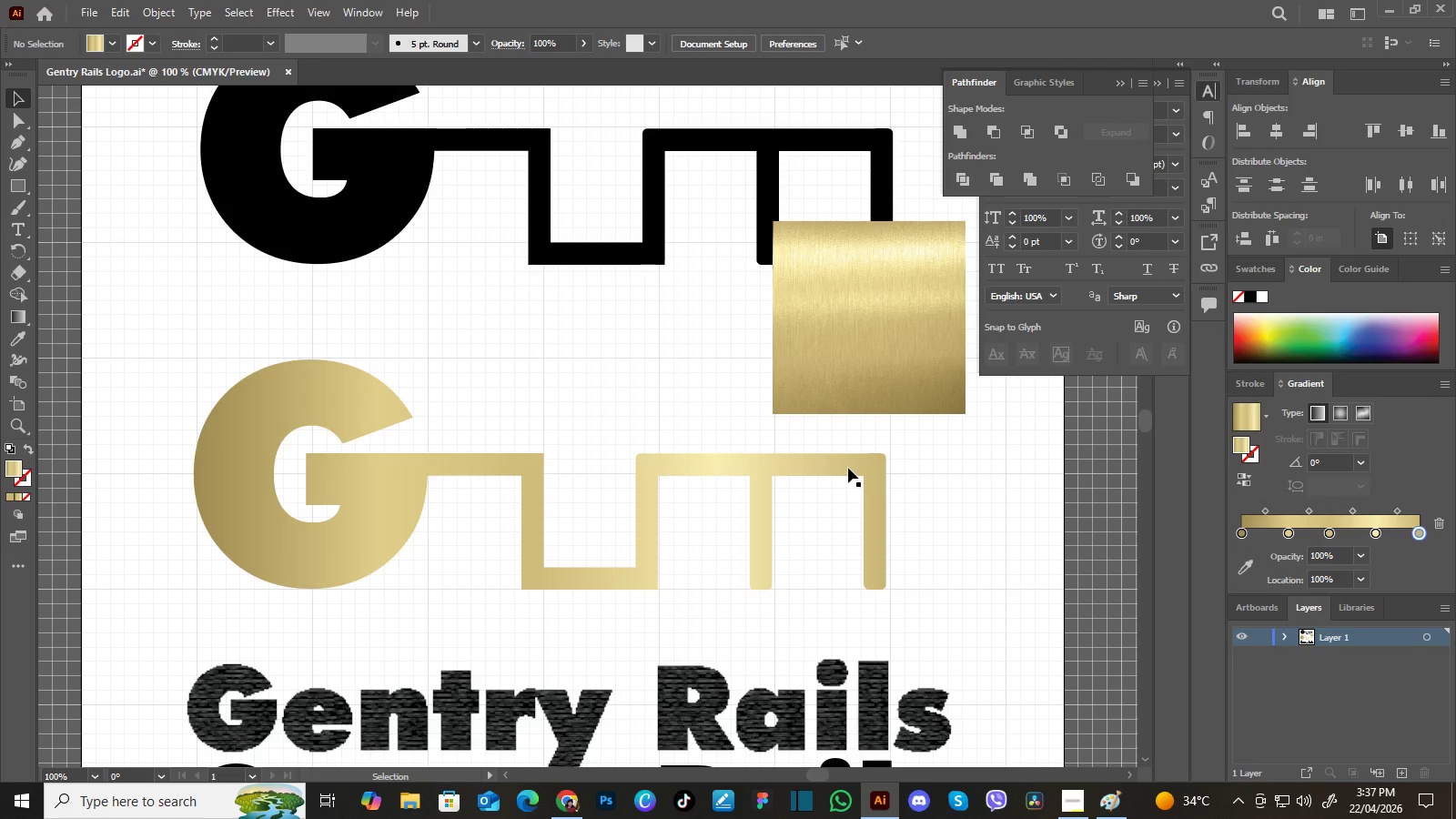 
left_click([848, 468])
 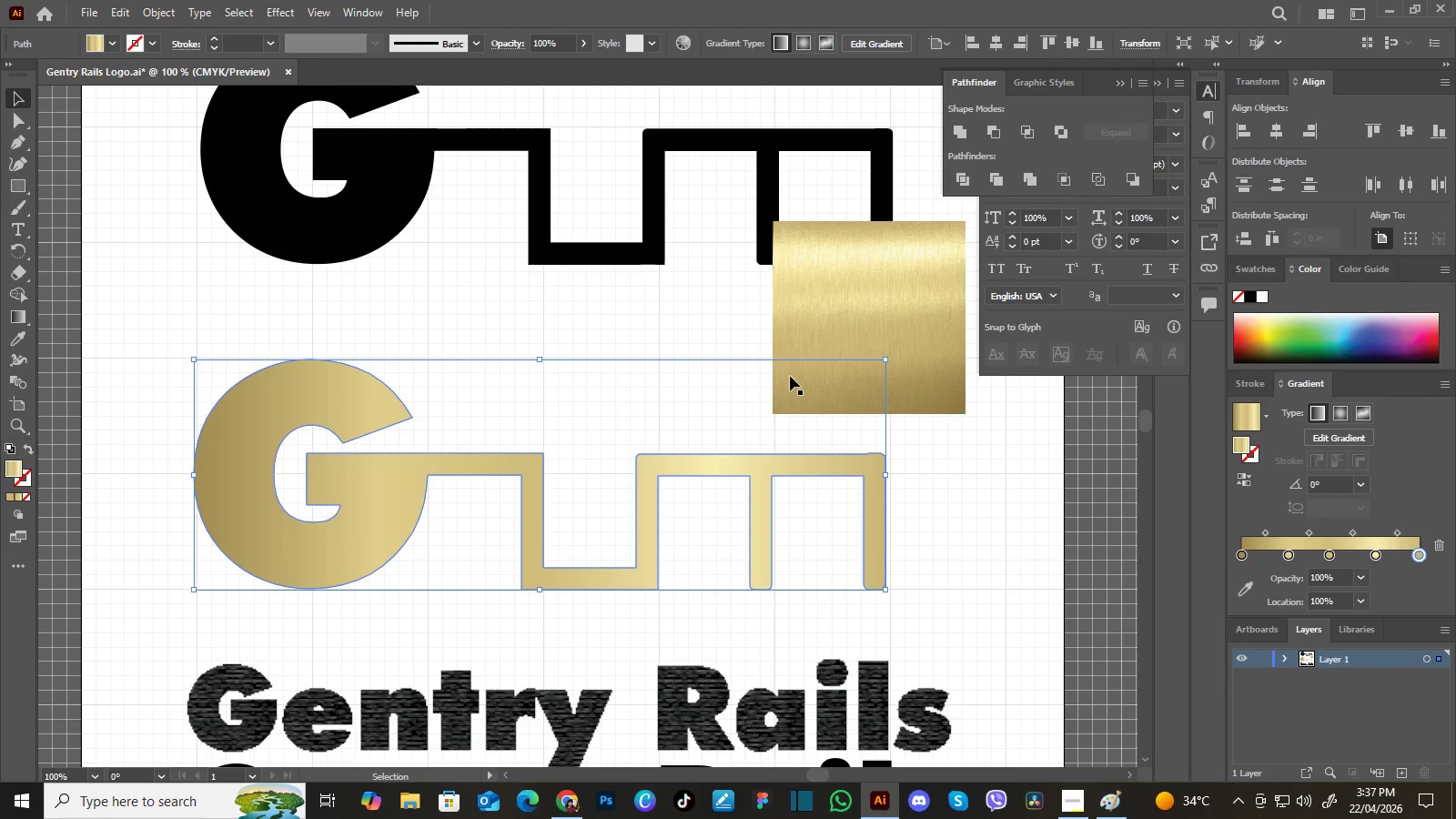 
wait(9.66)
 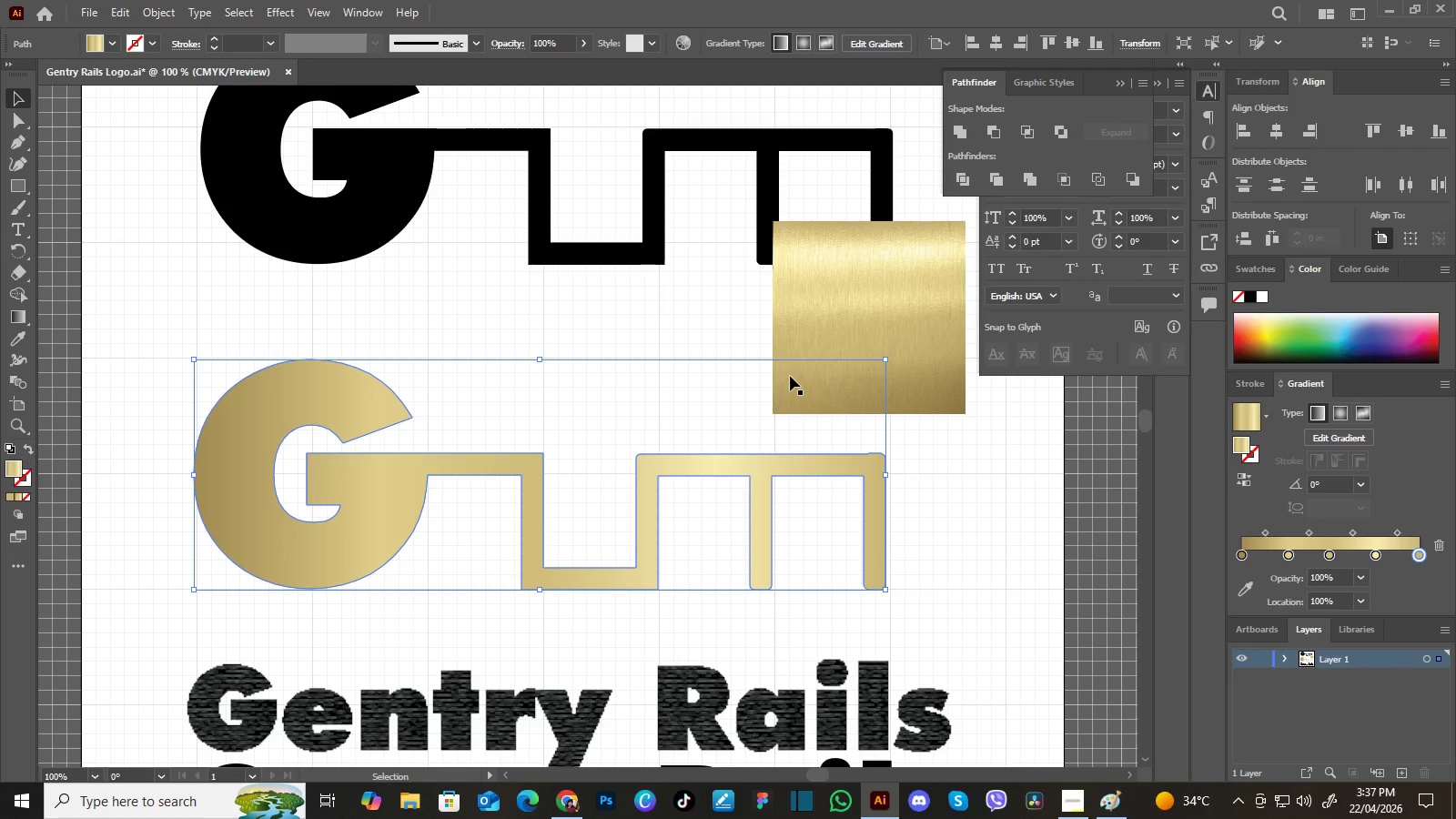 
left_click([281, 9])
 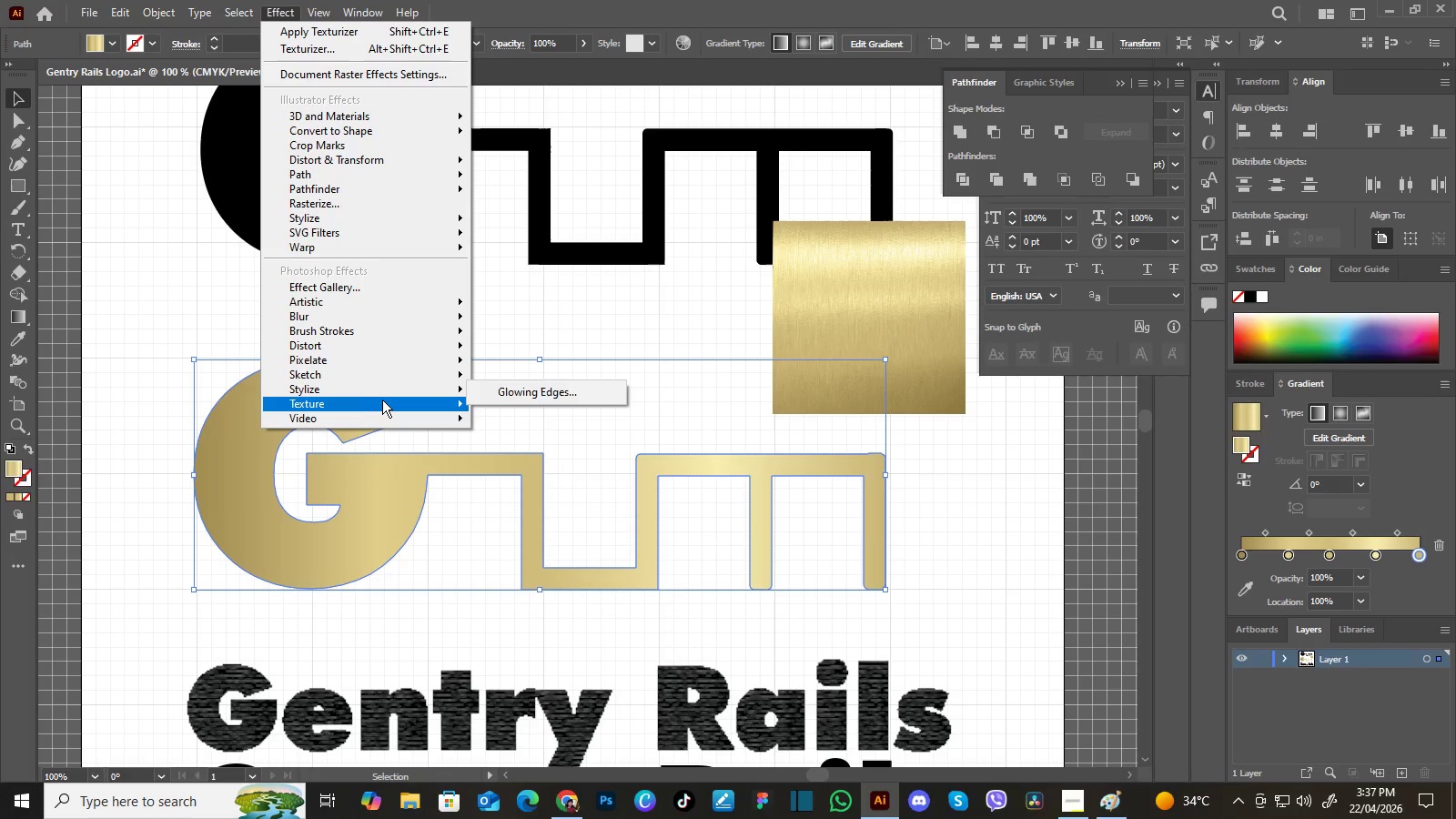 
left_click([505, 424])
 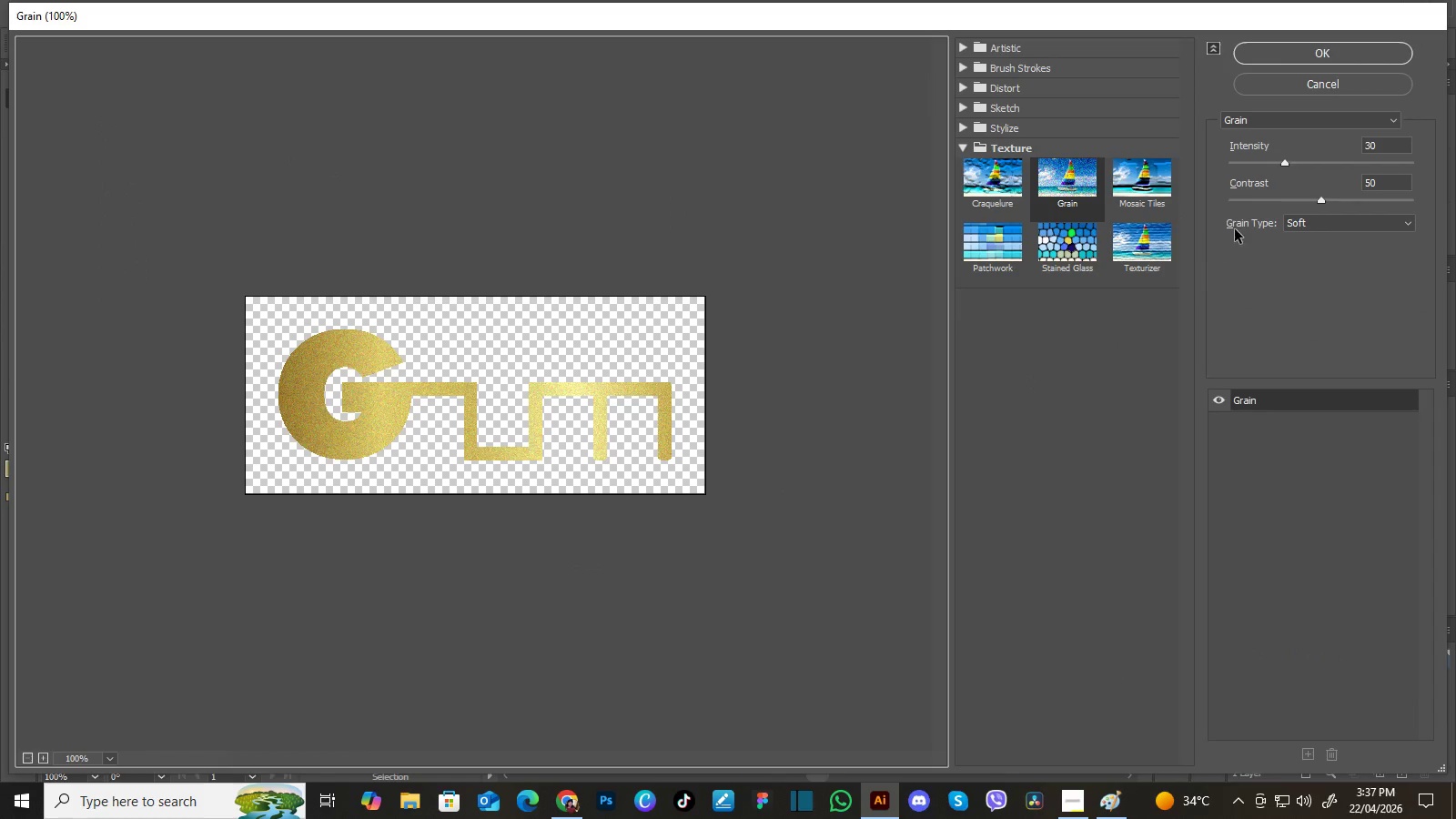 
left_click_drag(start_coordinate=[1323, 200], to_coordinate=[1322, 195])
 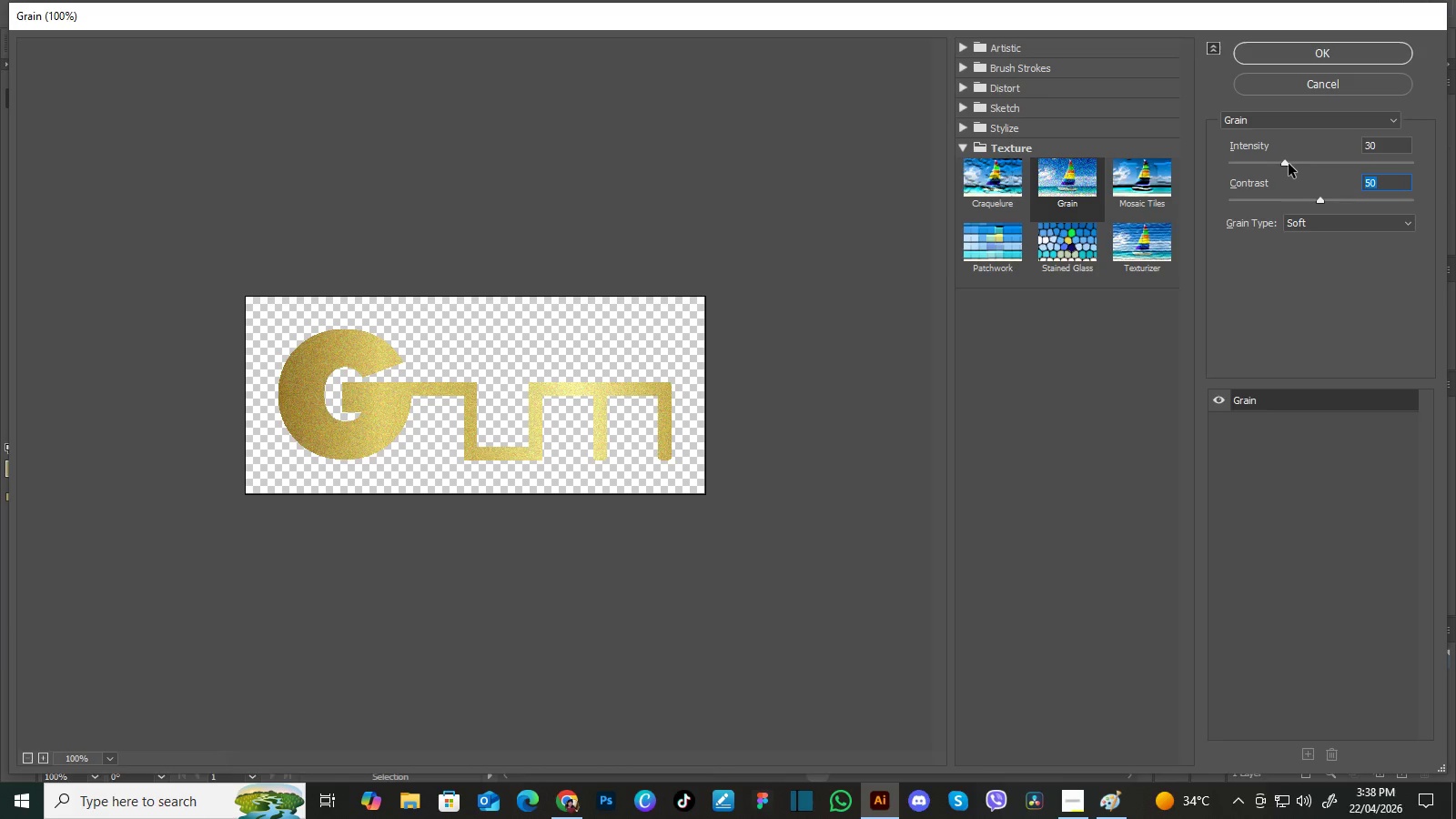 
left_click_drag(start_coordinate=[1282, 166], to_coordinate=[1245, 161])
 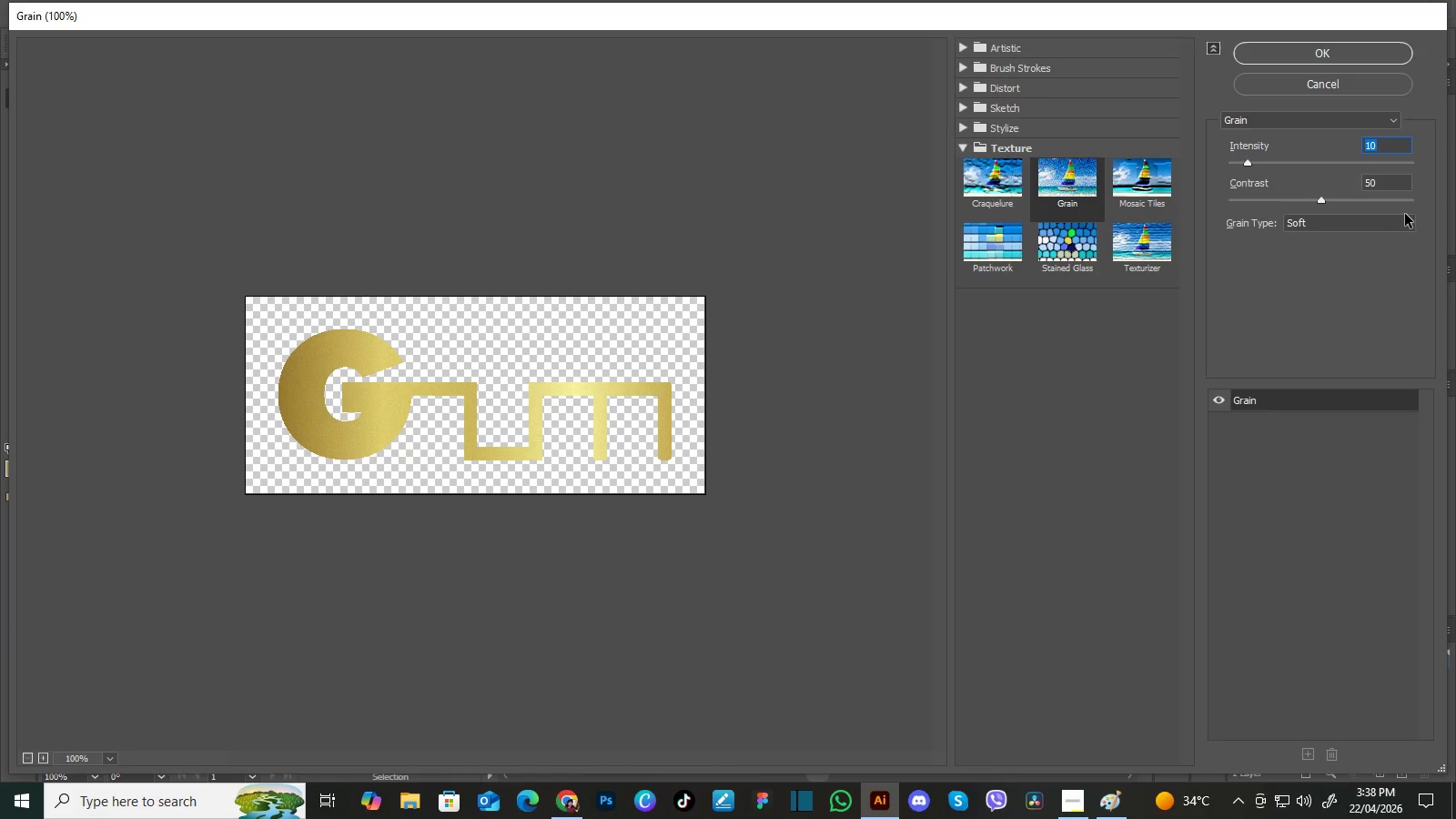 
left_click([1406, 221])
 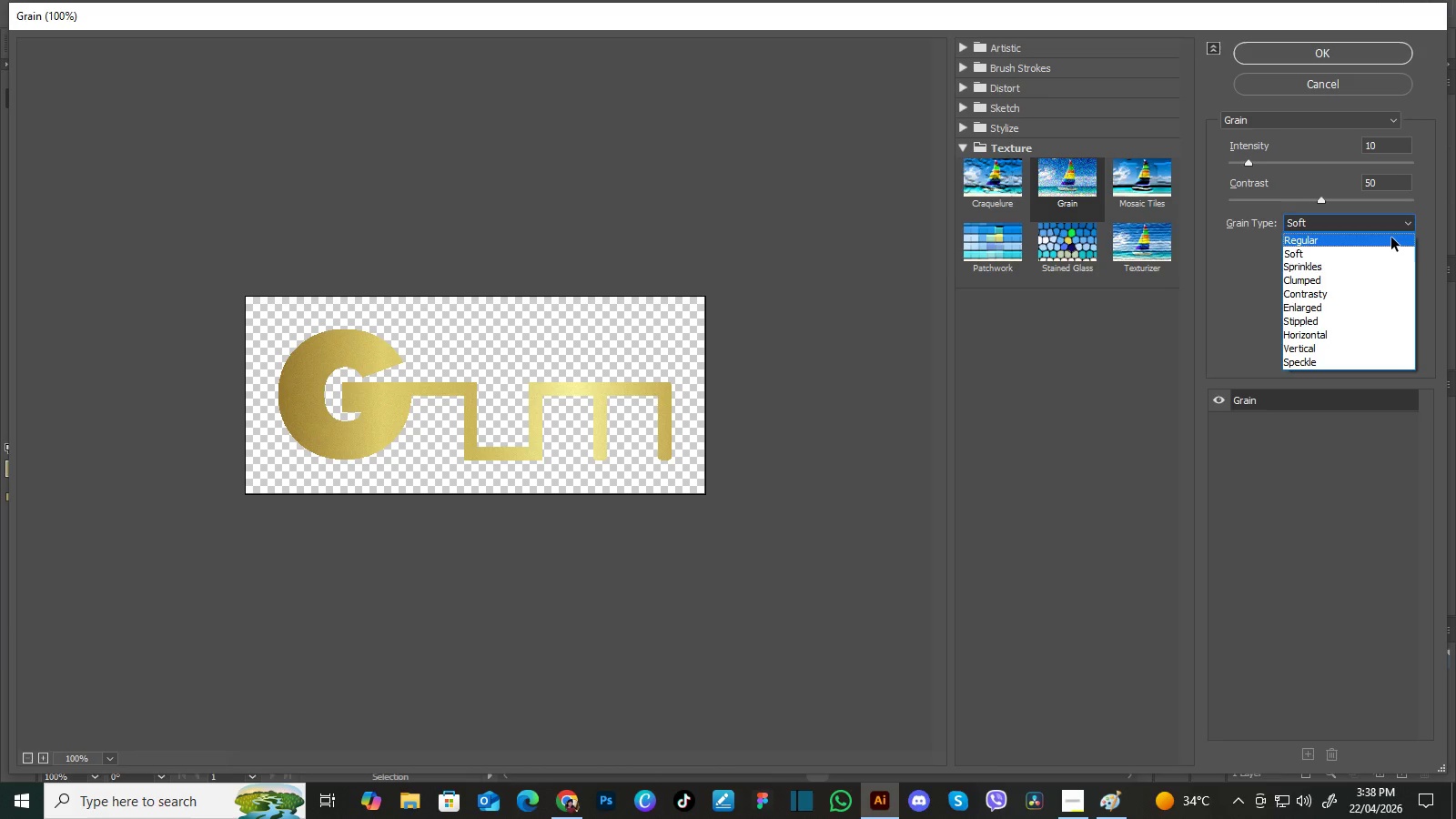 
left_click([1391, 238])
 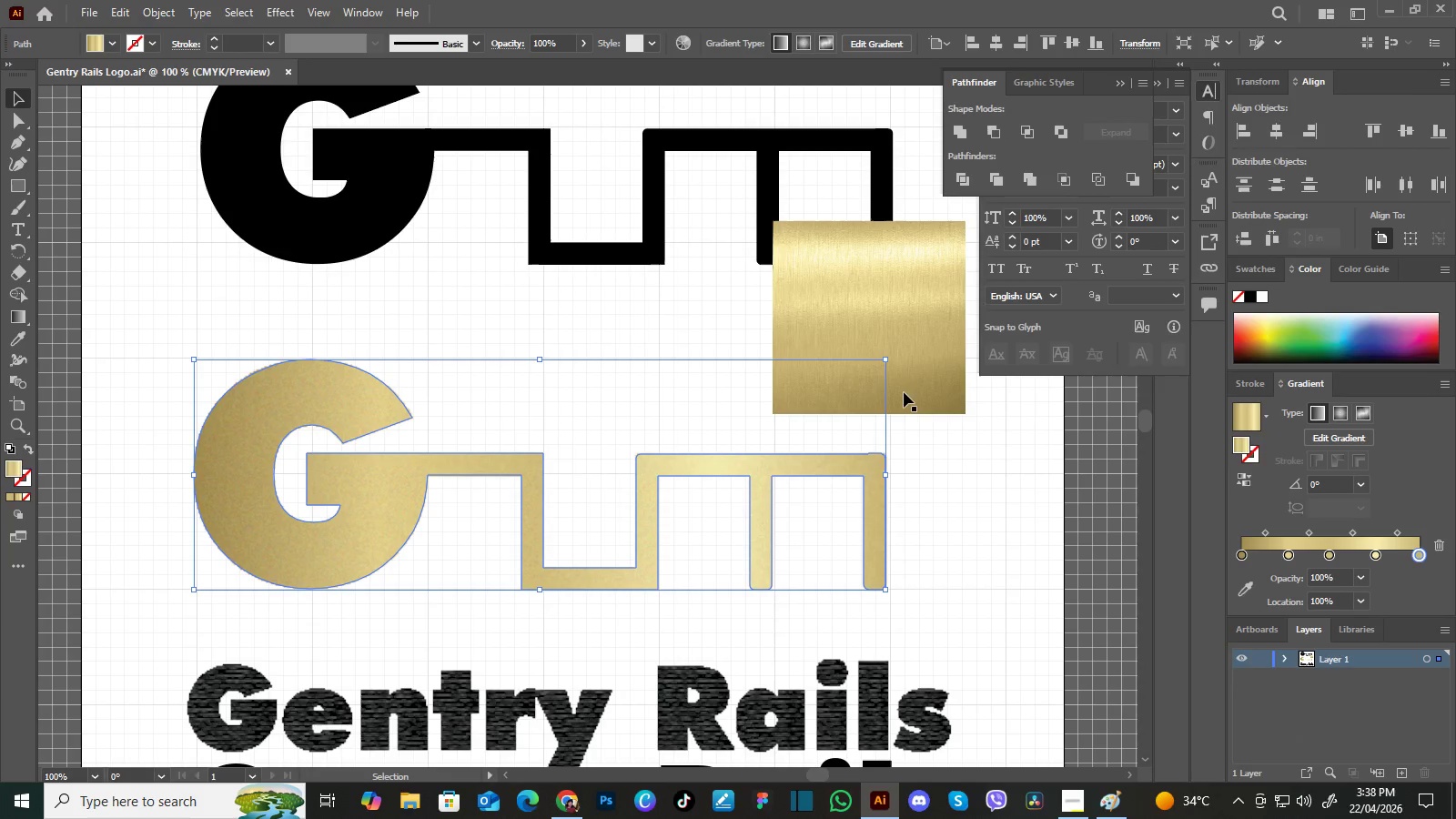 
wait(9.64)
 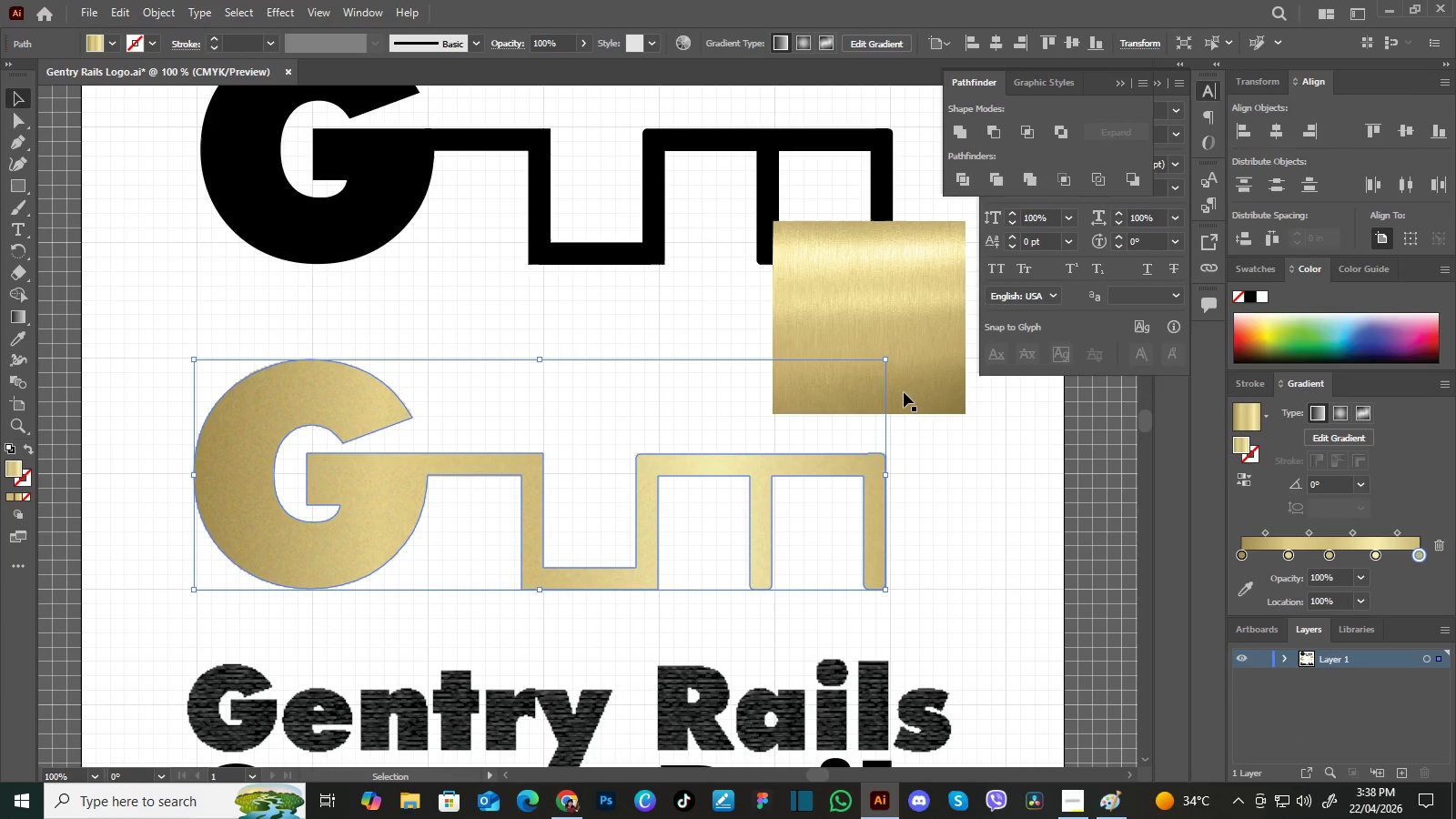 
left_click([980, 507])
 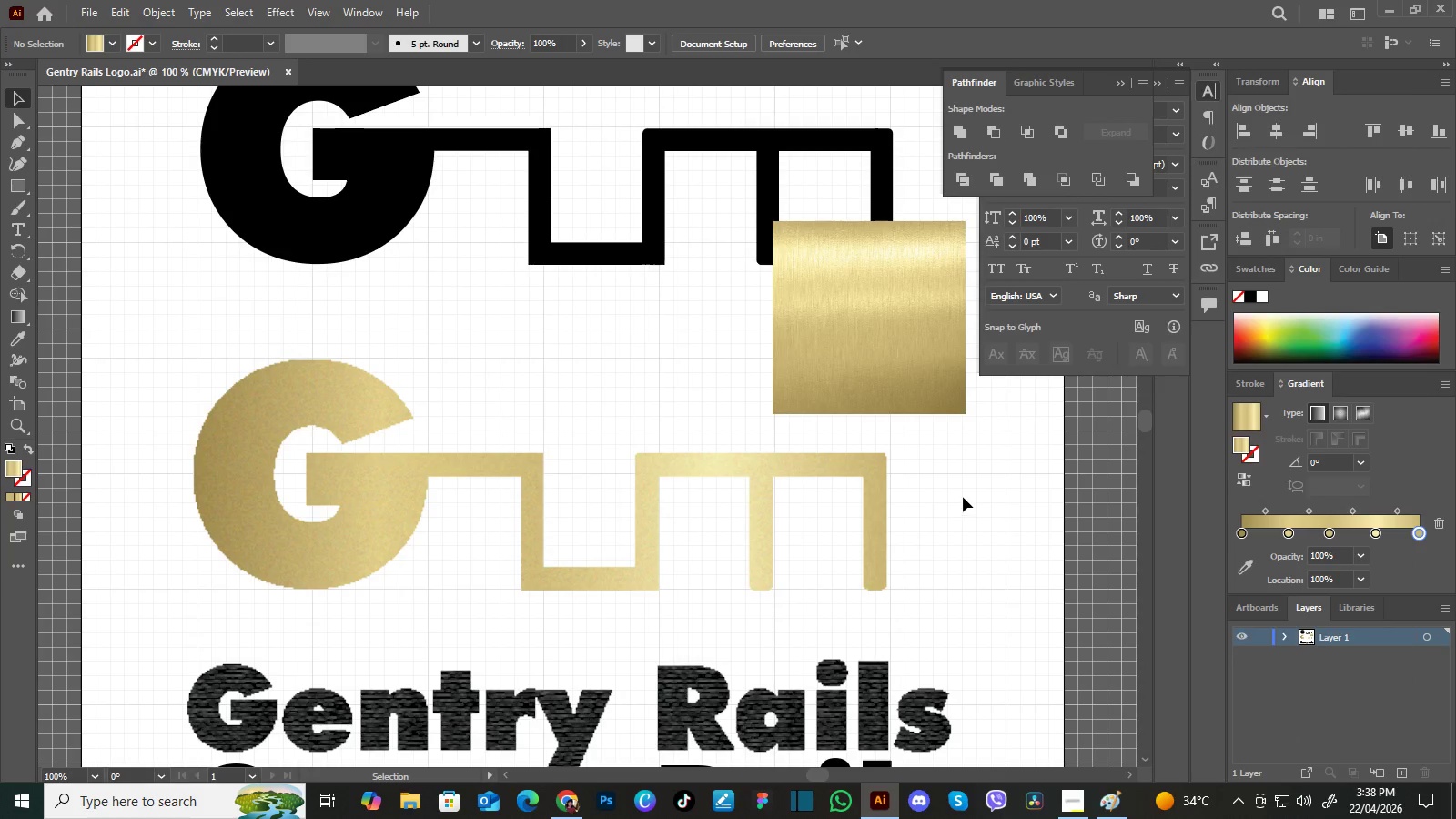 
key(Control+Equal)
 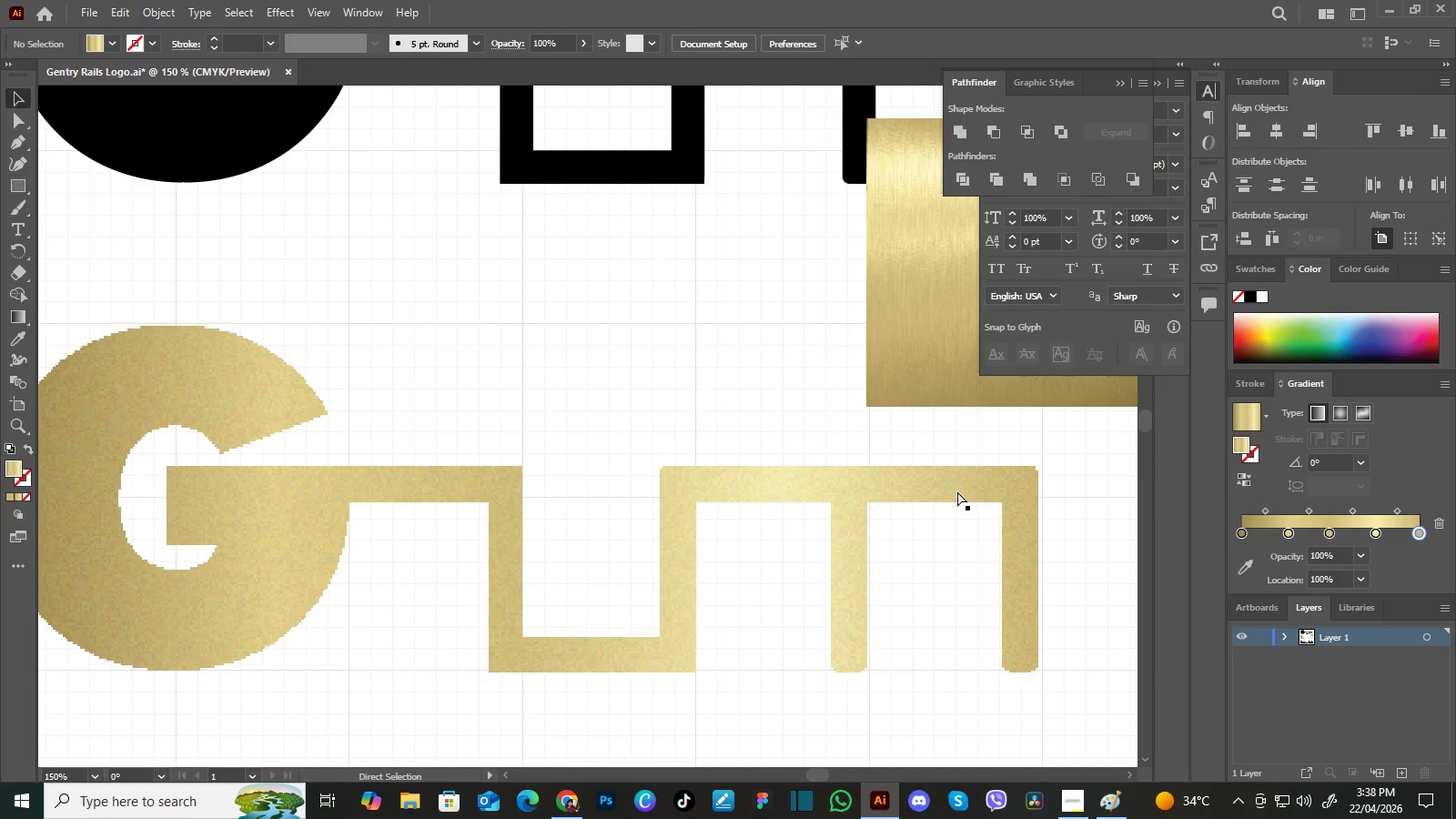 
key(Control+Equal)
 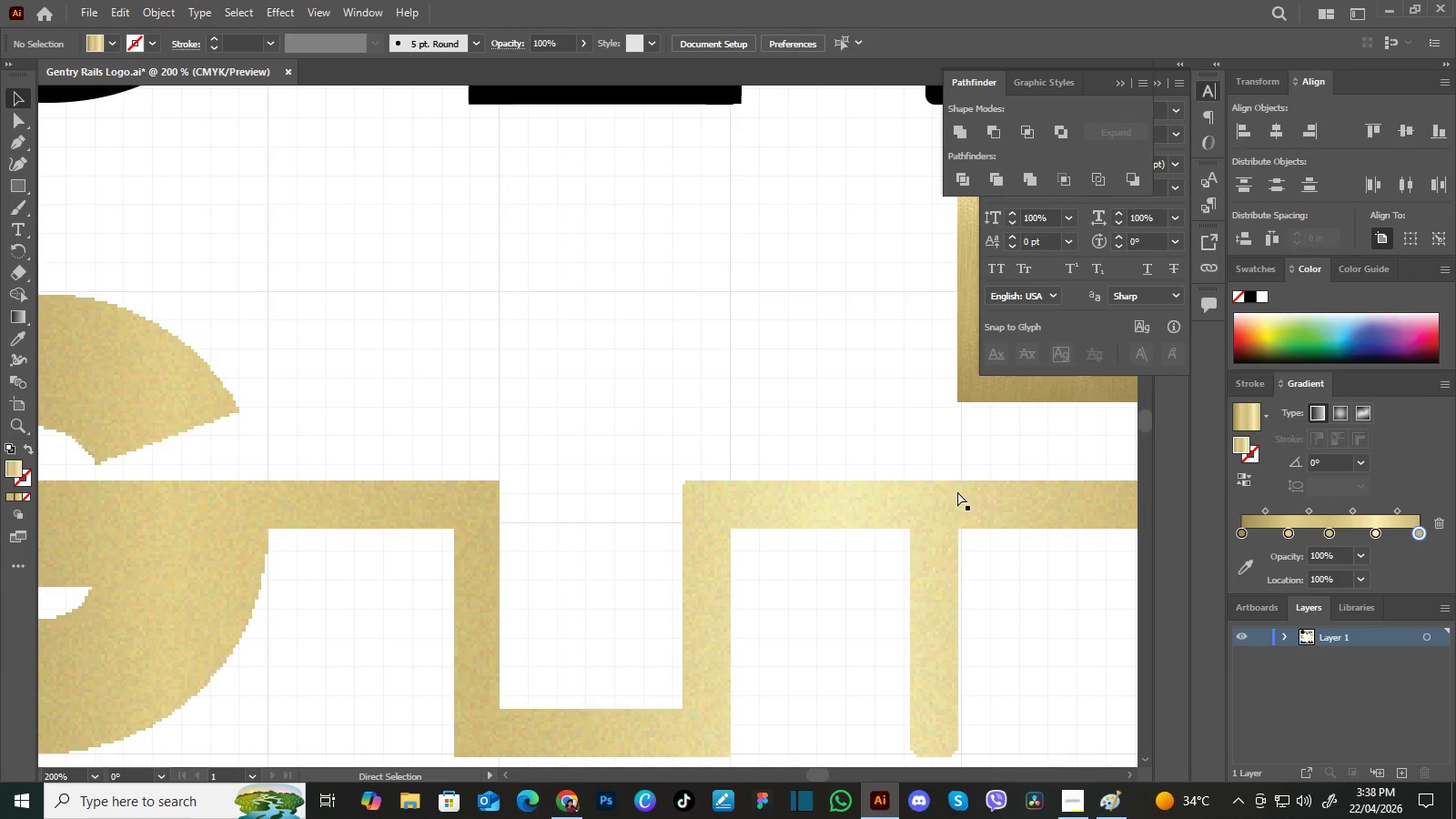 
key(Control+Minus)
 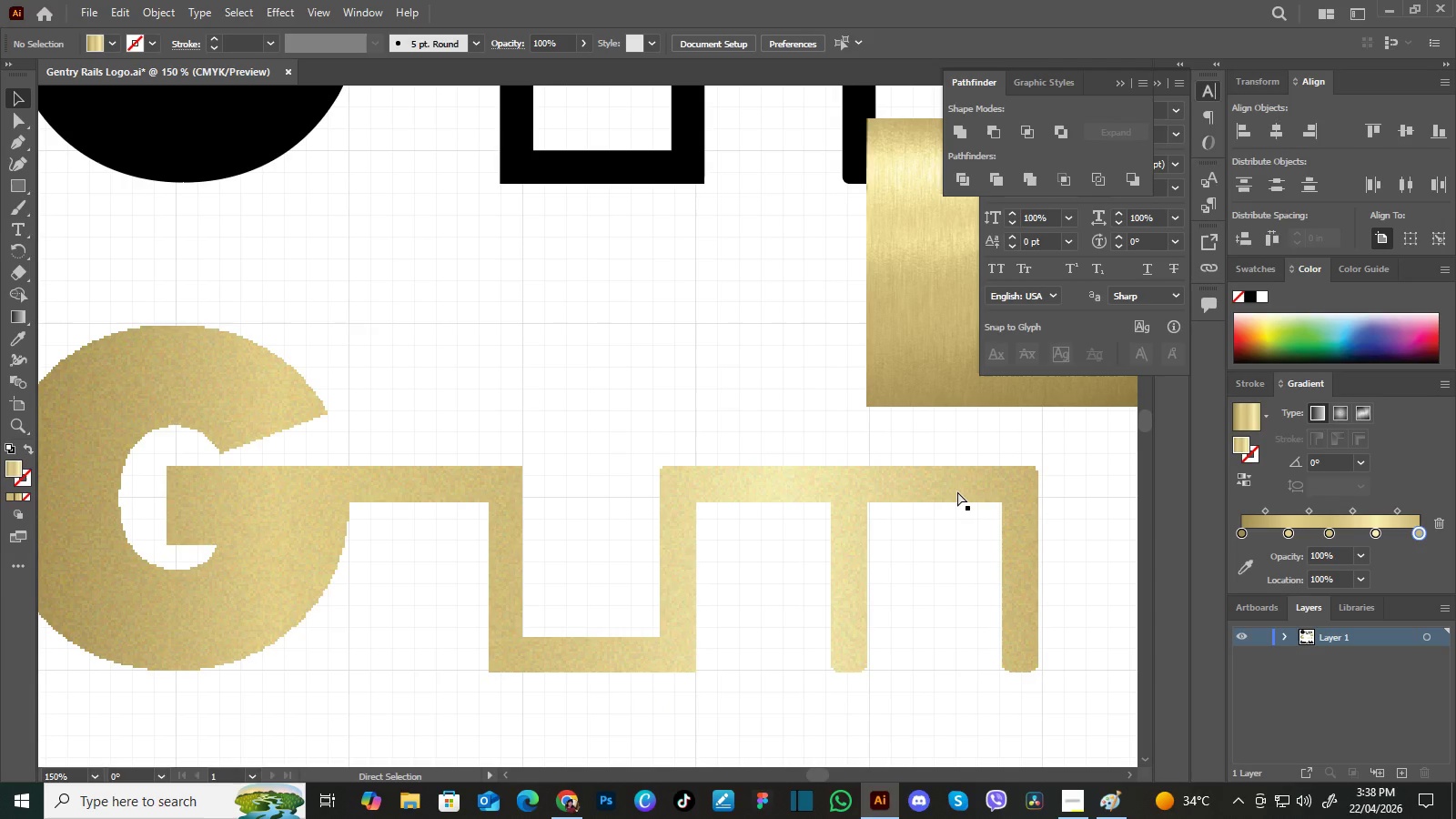 
key(Control+Minus)
 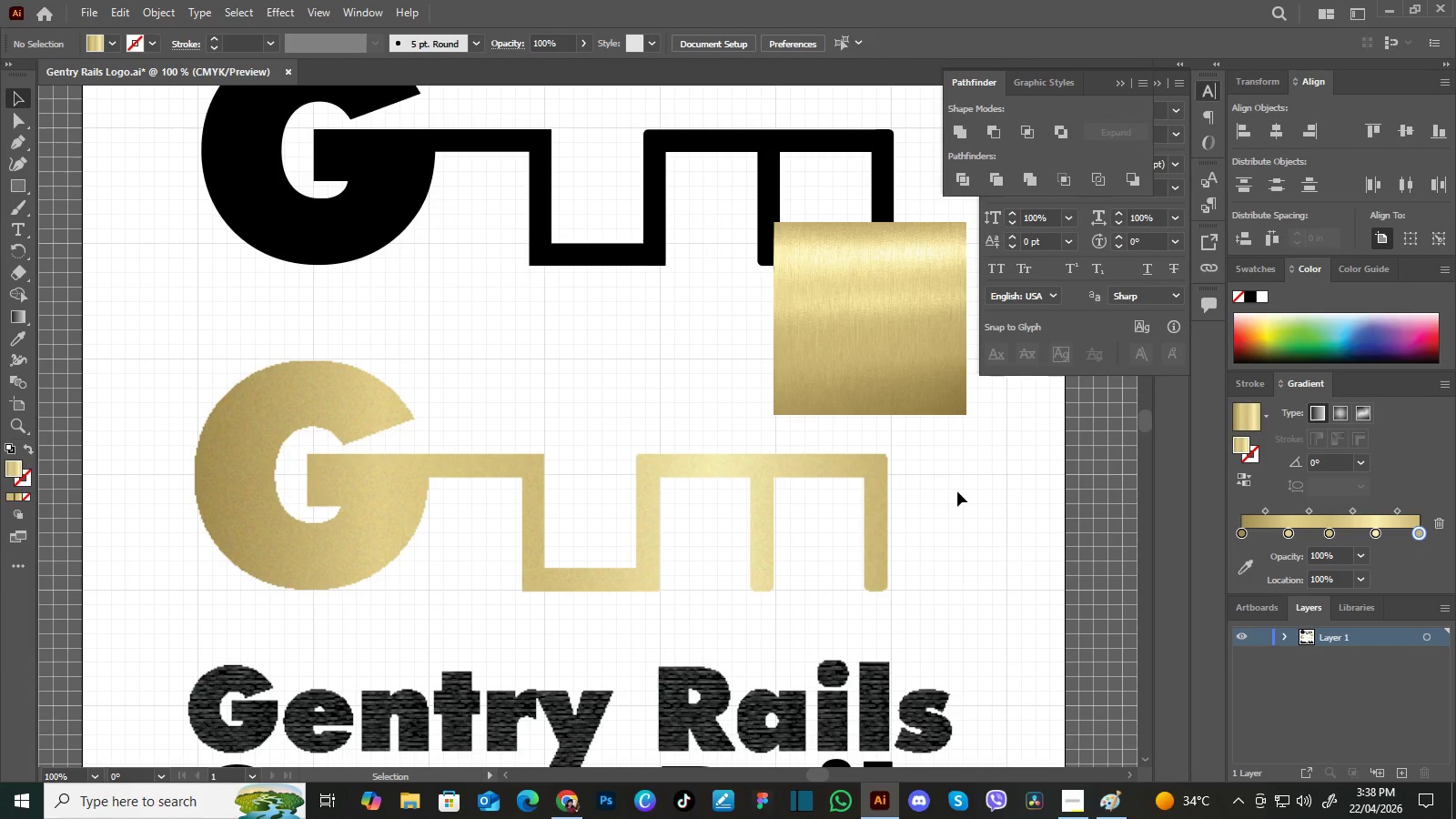 
key(Control+Z)
 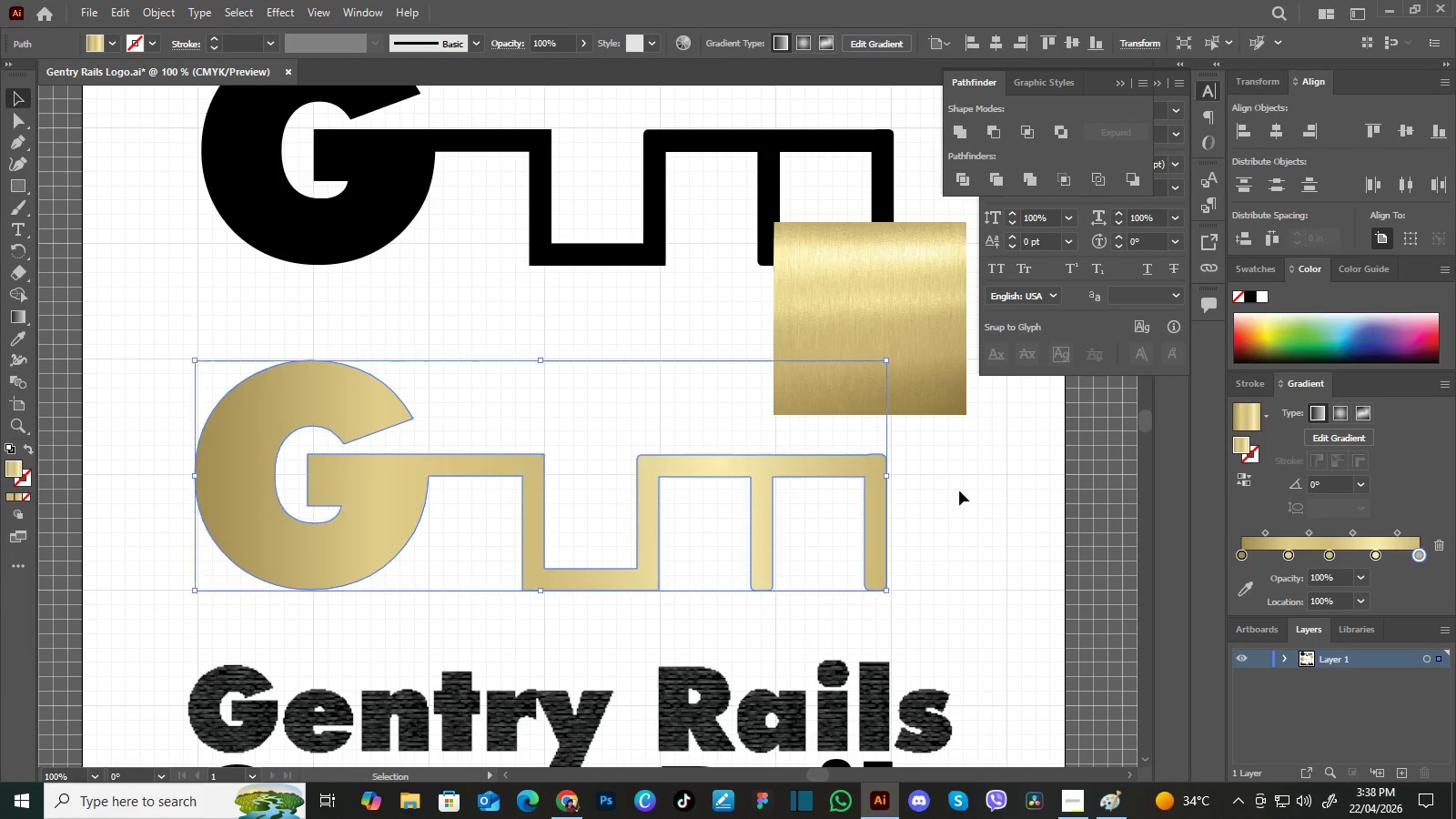 
left_click([966, 485])
 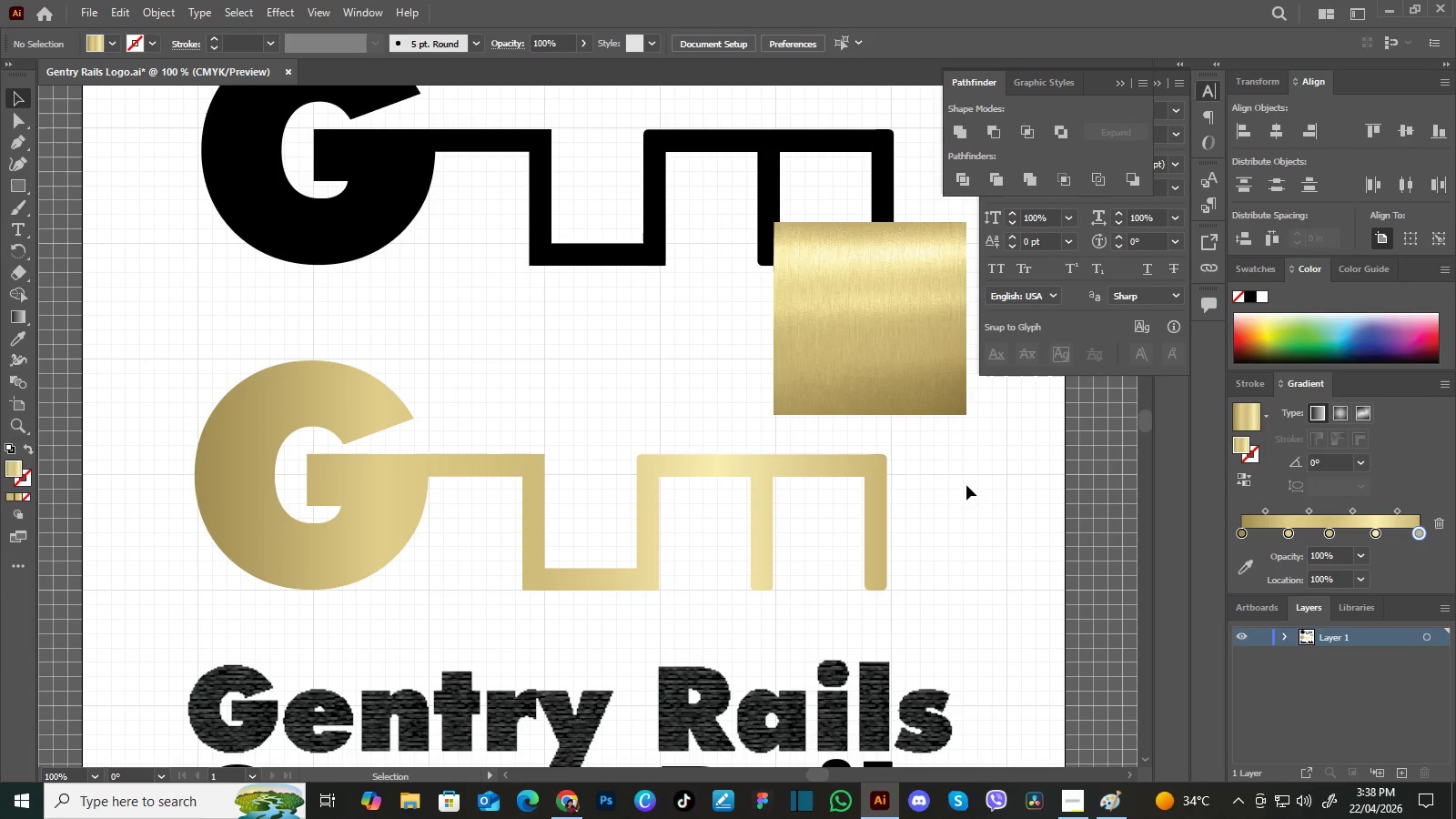 
hold_key(key=Space, duration=1.5)
 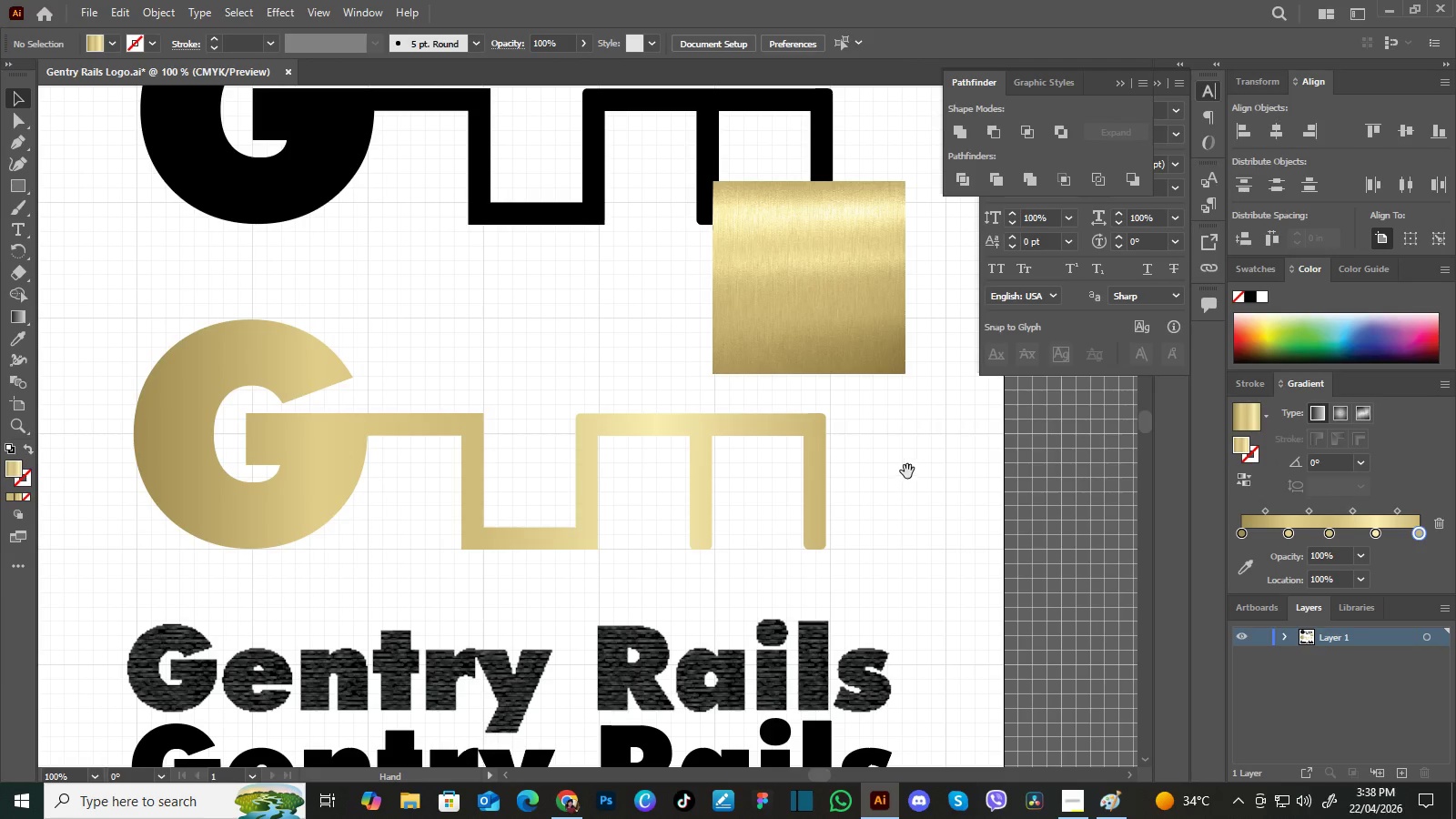 
left_click_drag(start_coordinate=[959, 511], to_coordinate=[940, 454])
 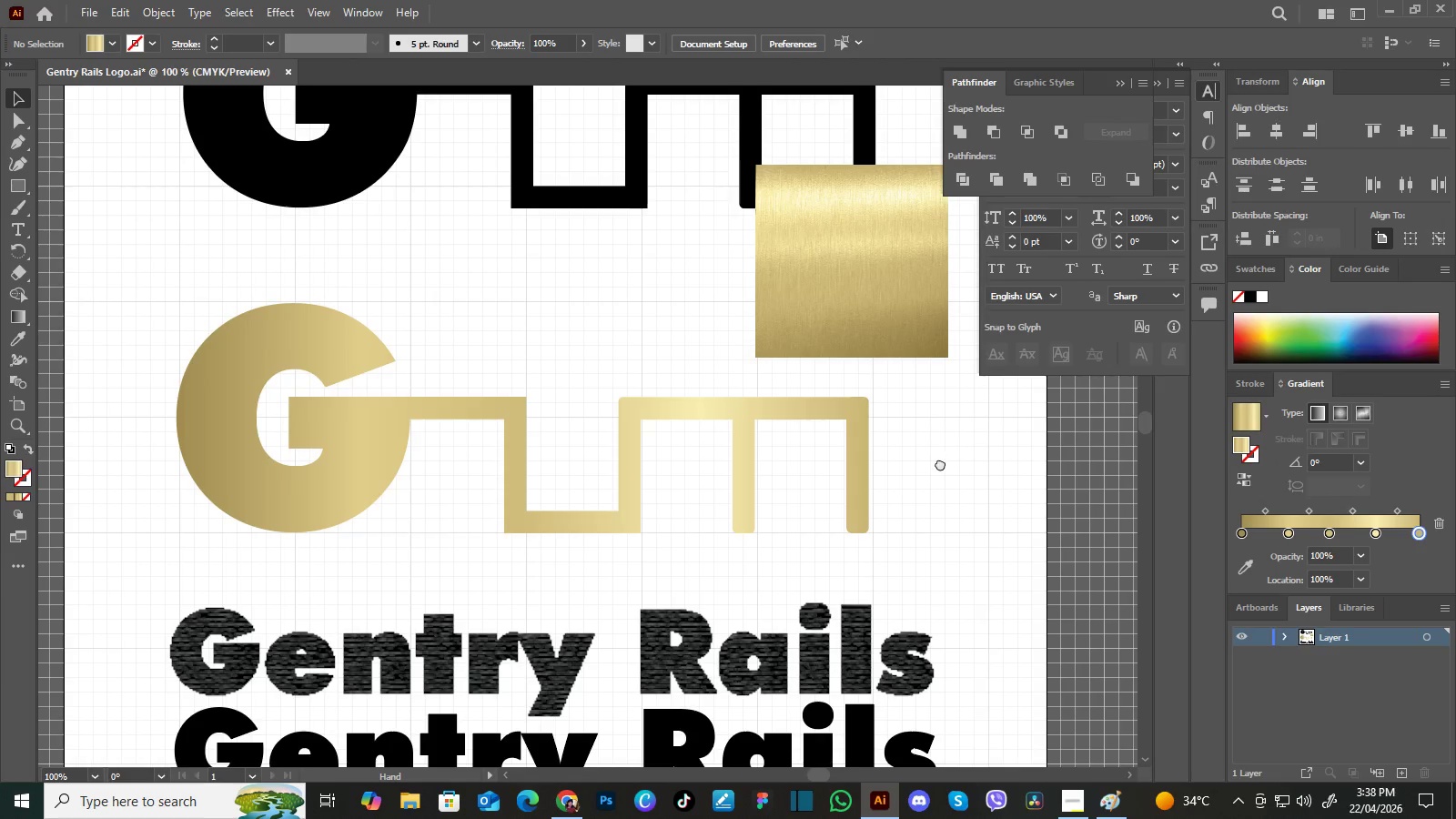 
left_click_drag(start_coordinate=[940, 463], to_coordinate=[915, 462])
 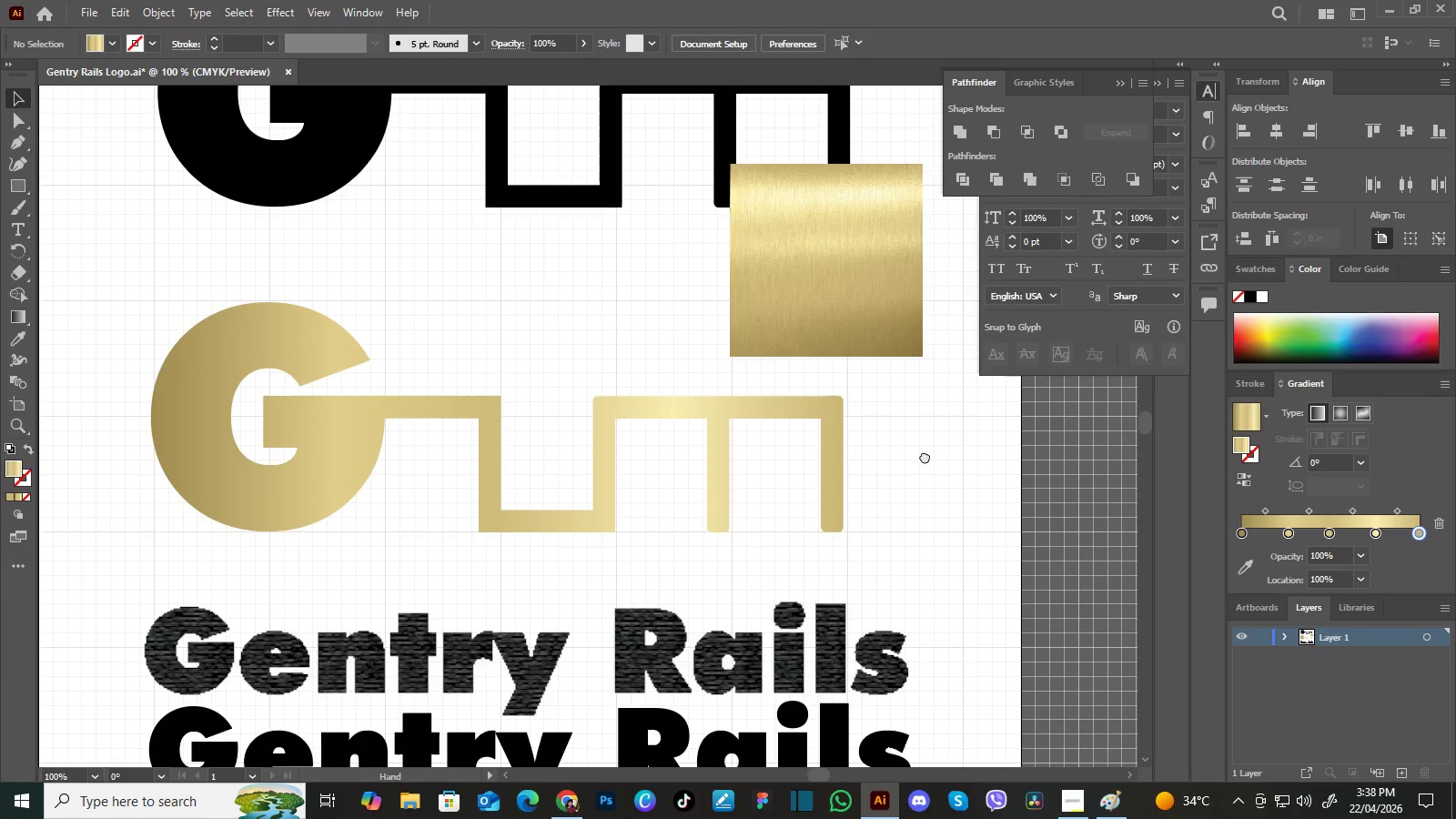 
left_click_drag(start_coordinate=[925, 456], to_coordinate=[918, 457])
 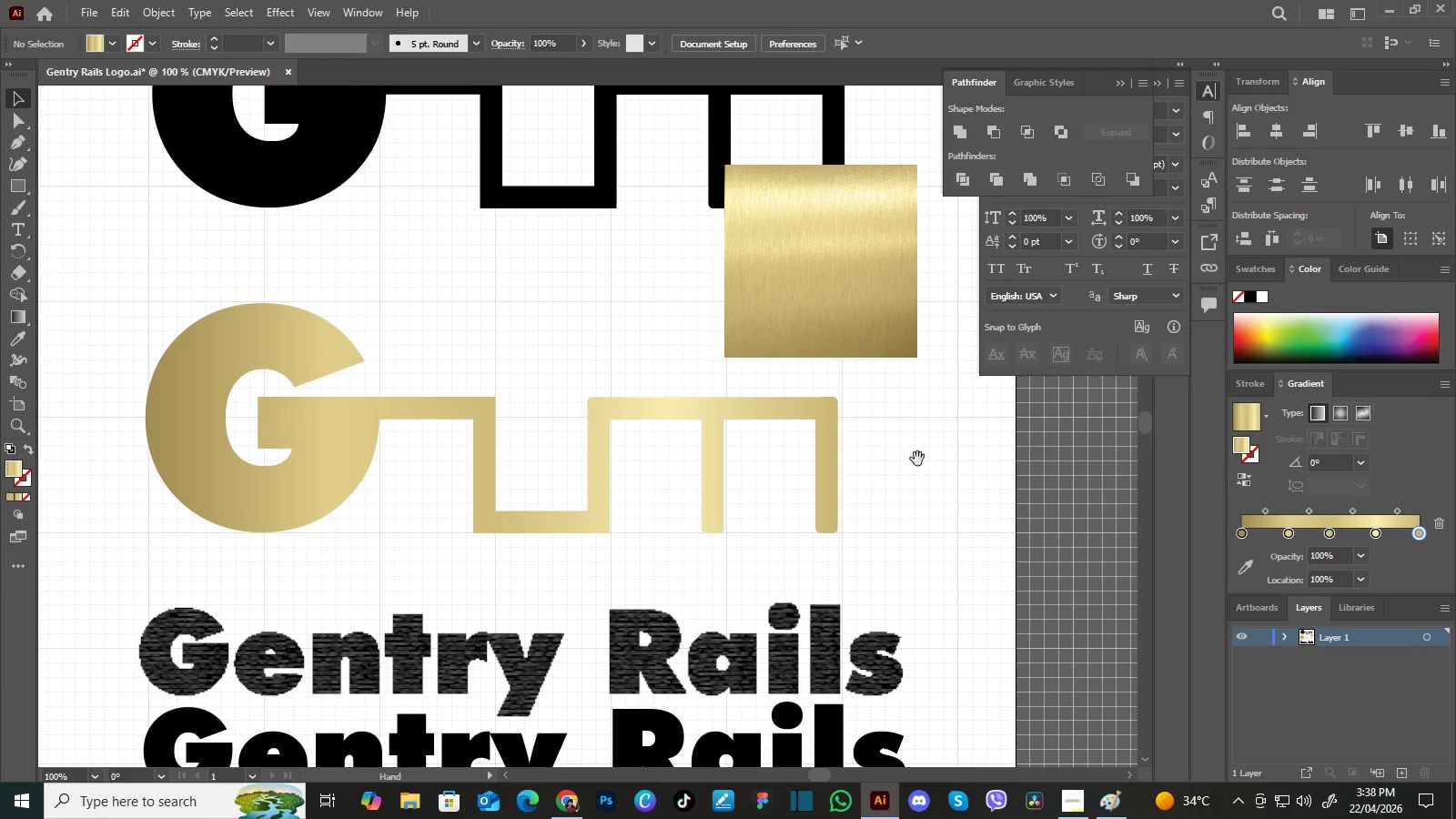 
hold_key(key=Space, duration=1.52)
 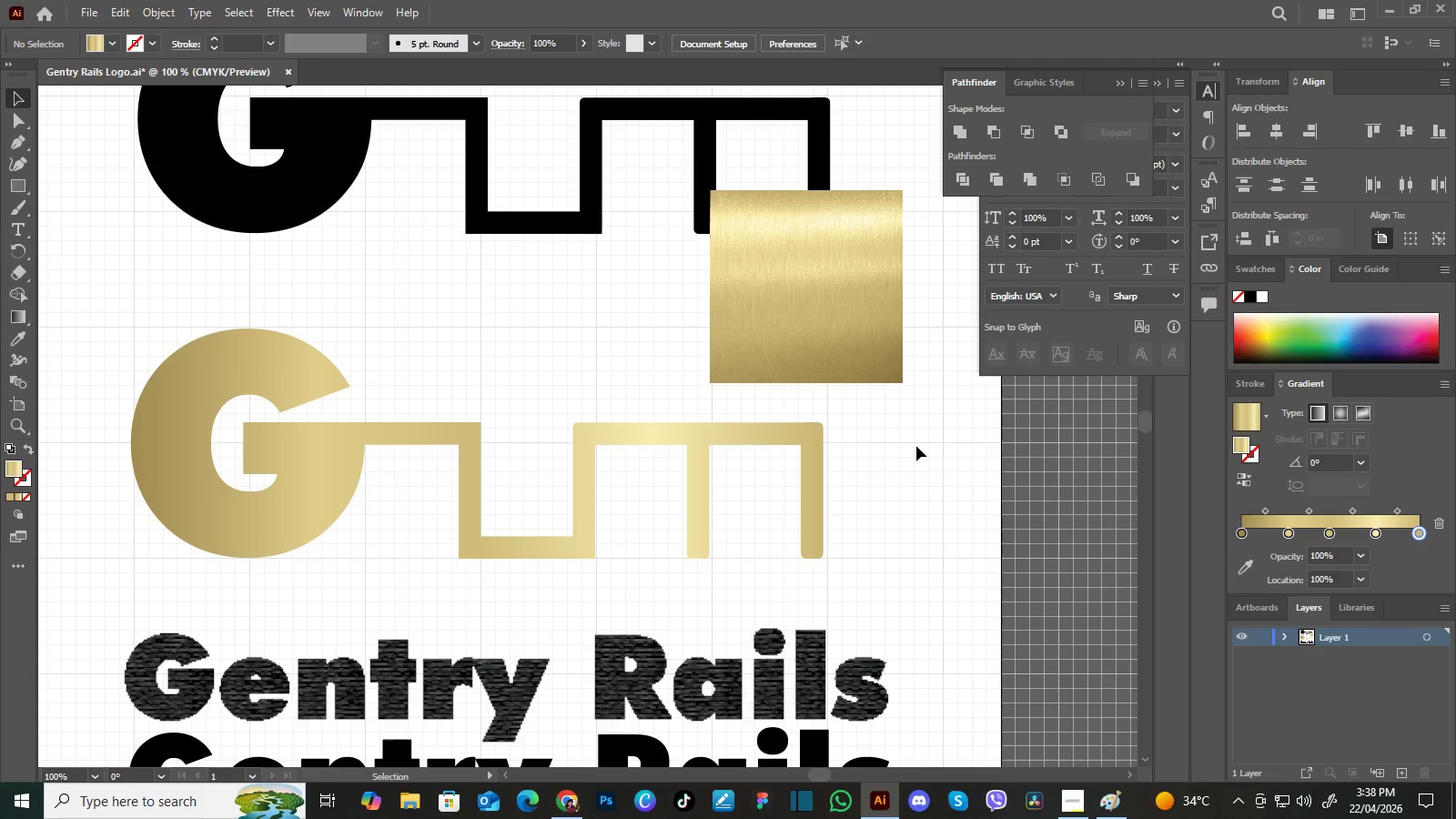 
left_click_drag(start_coordinate=[915, 459], to_coordinate=[904, 475])
 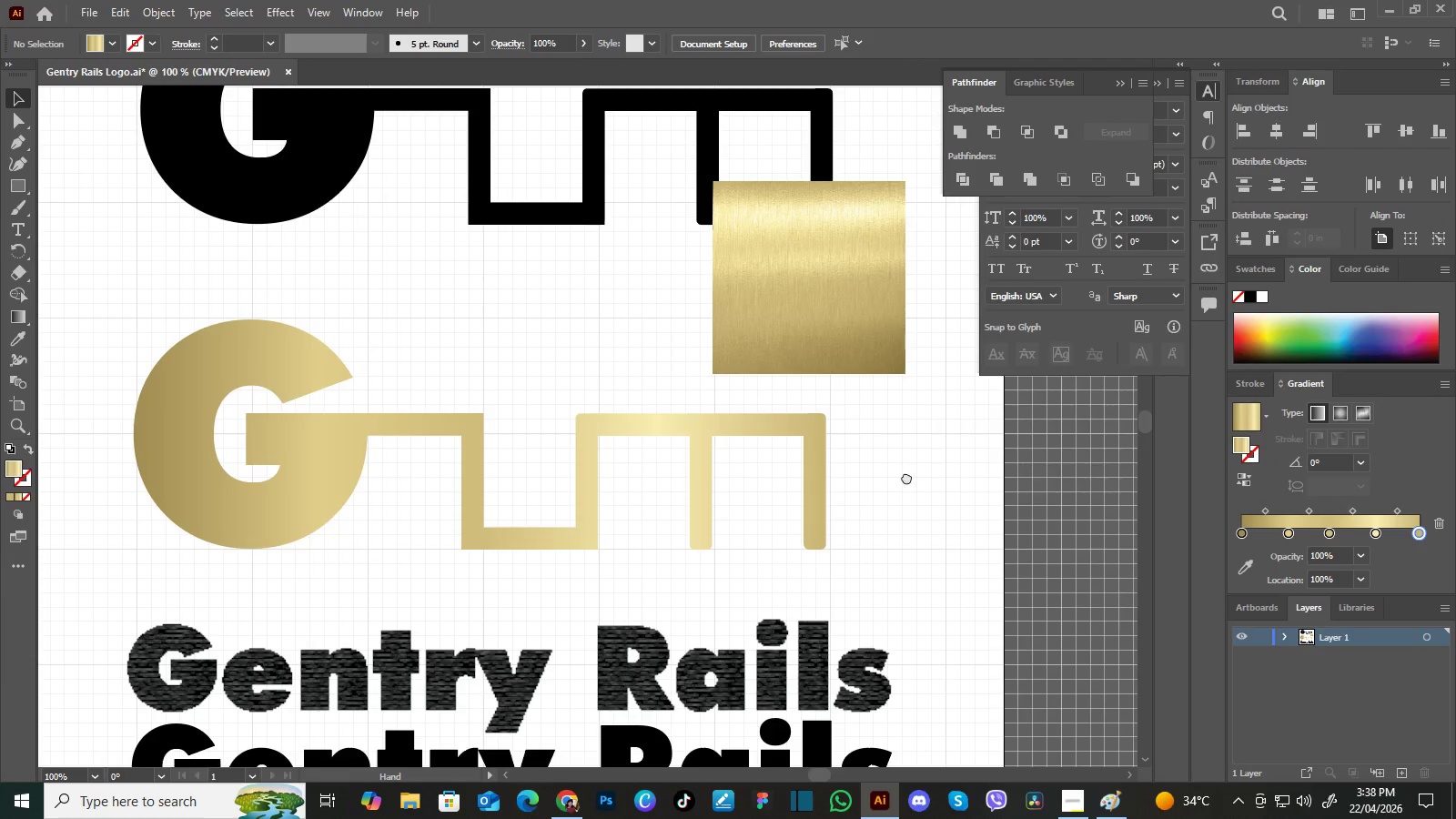 
left_click_drag(start_coordinate=[907, 471], to_coordinate=[905, 480])
 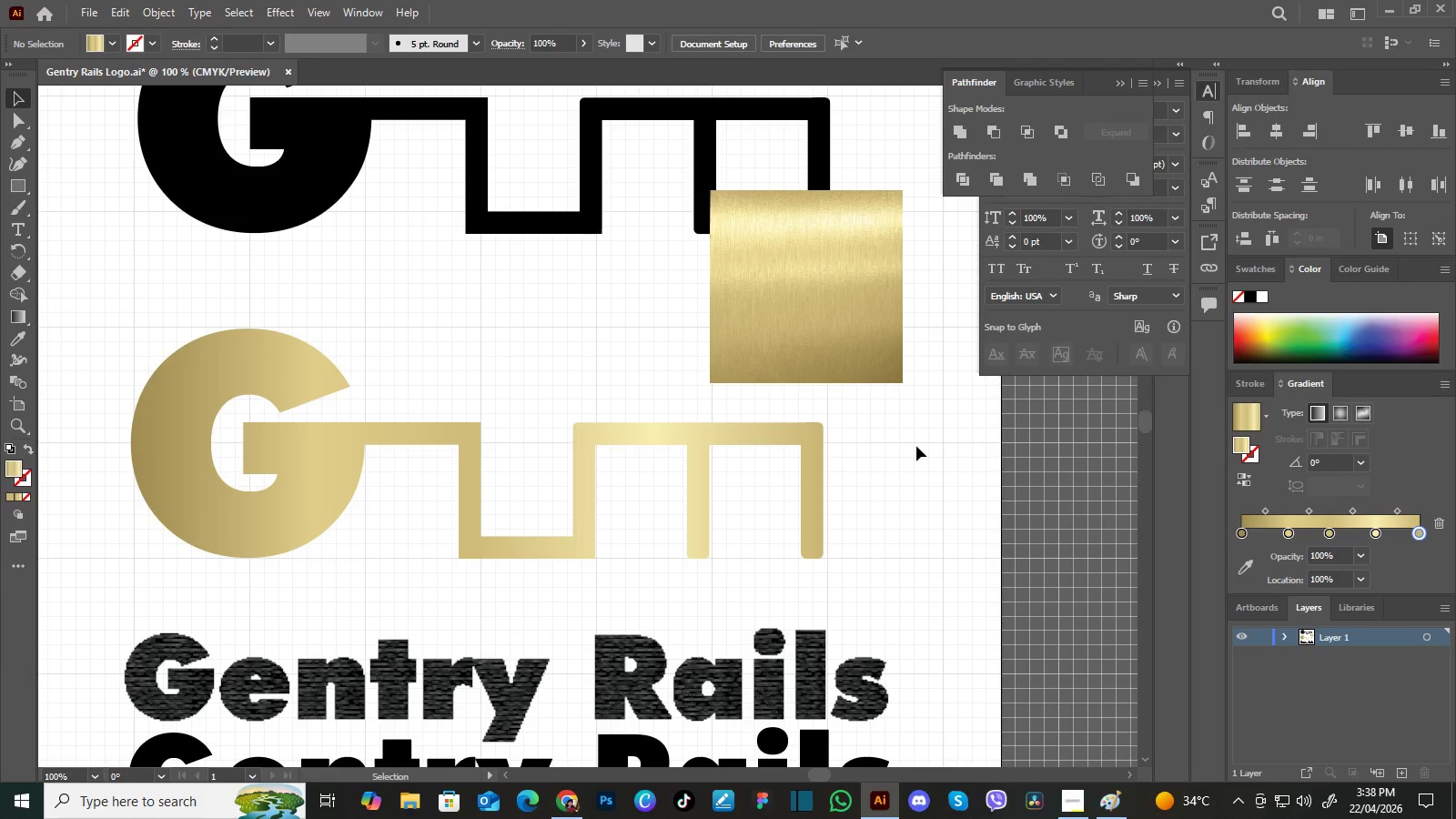 
left_click([775, 431])
 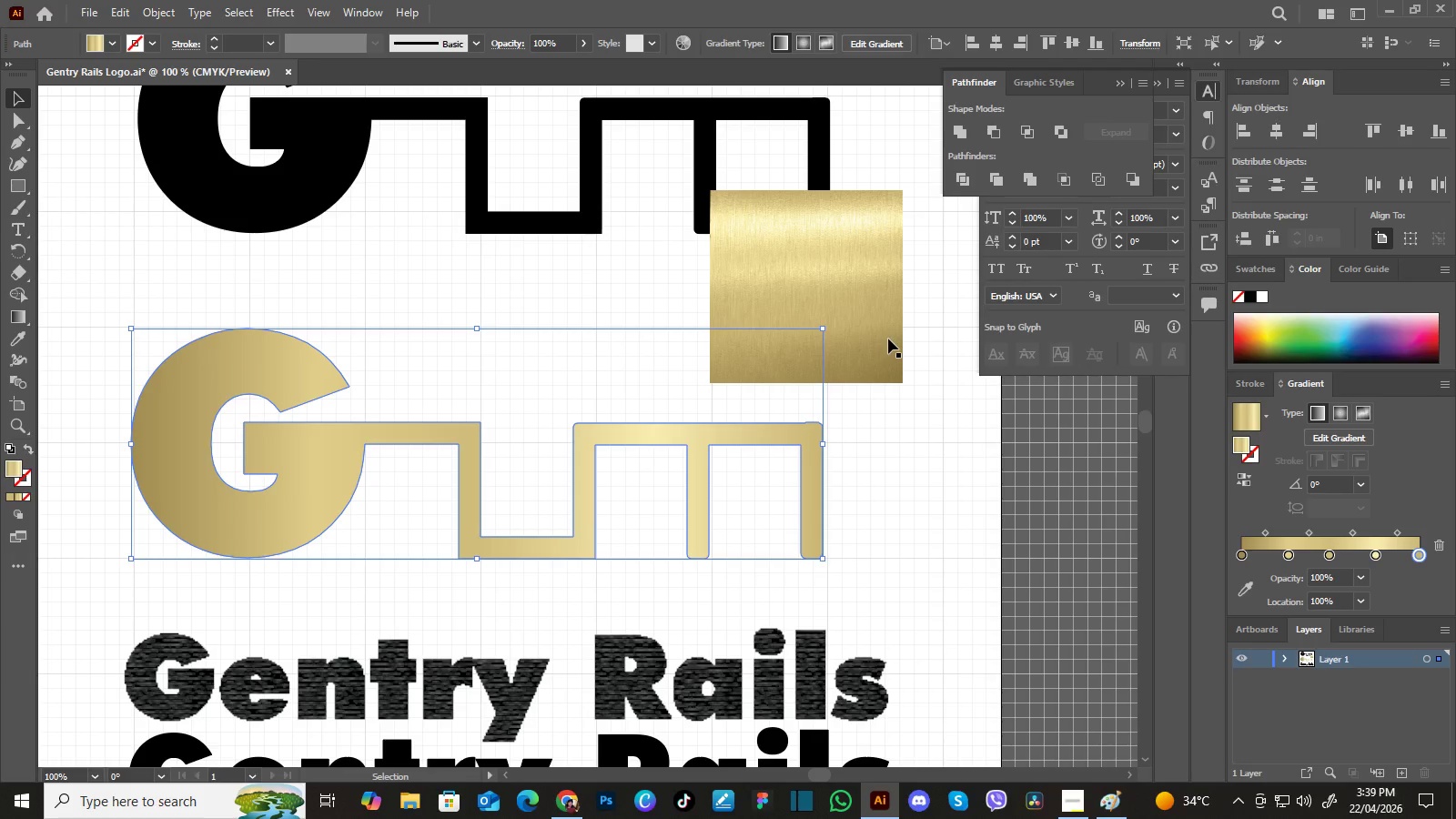 
wait(35.78)
 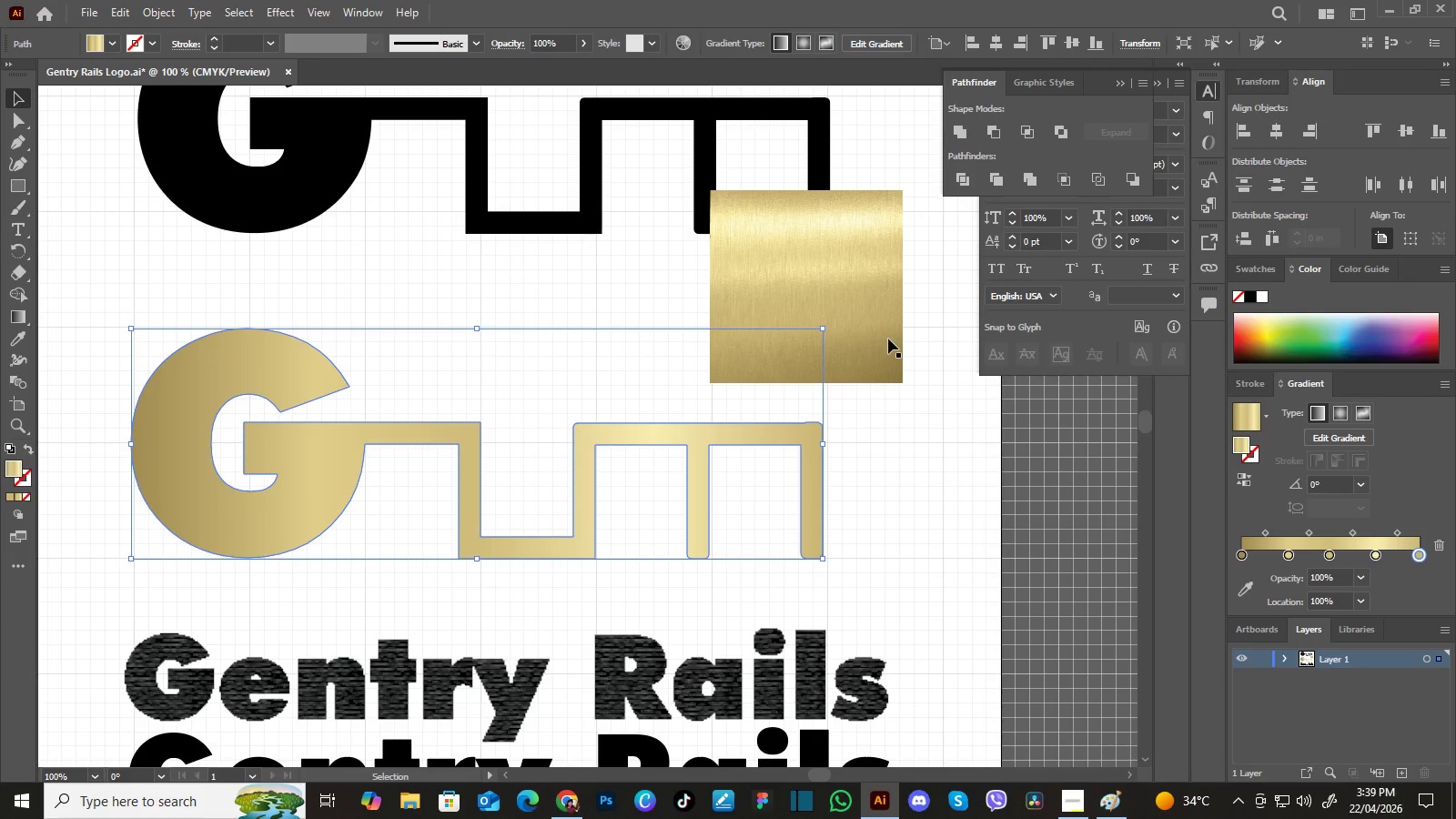 
left_click([645, 286])
 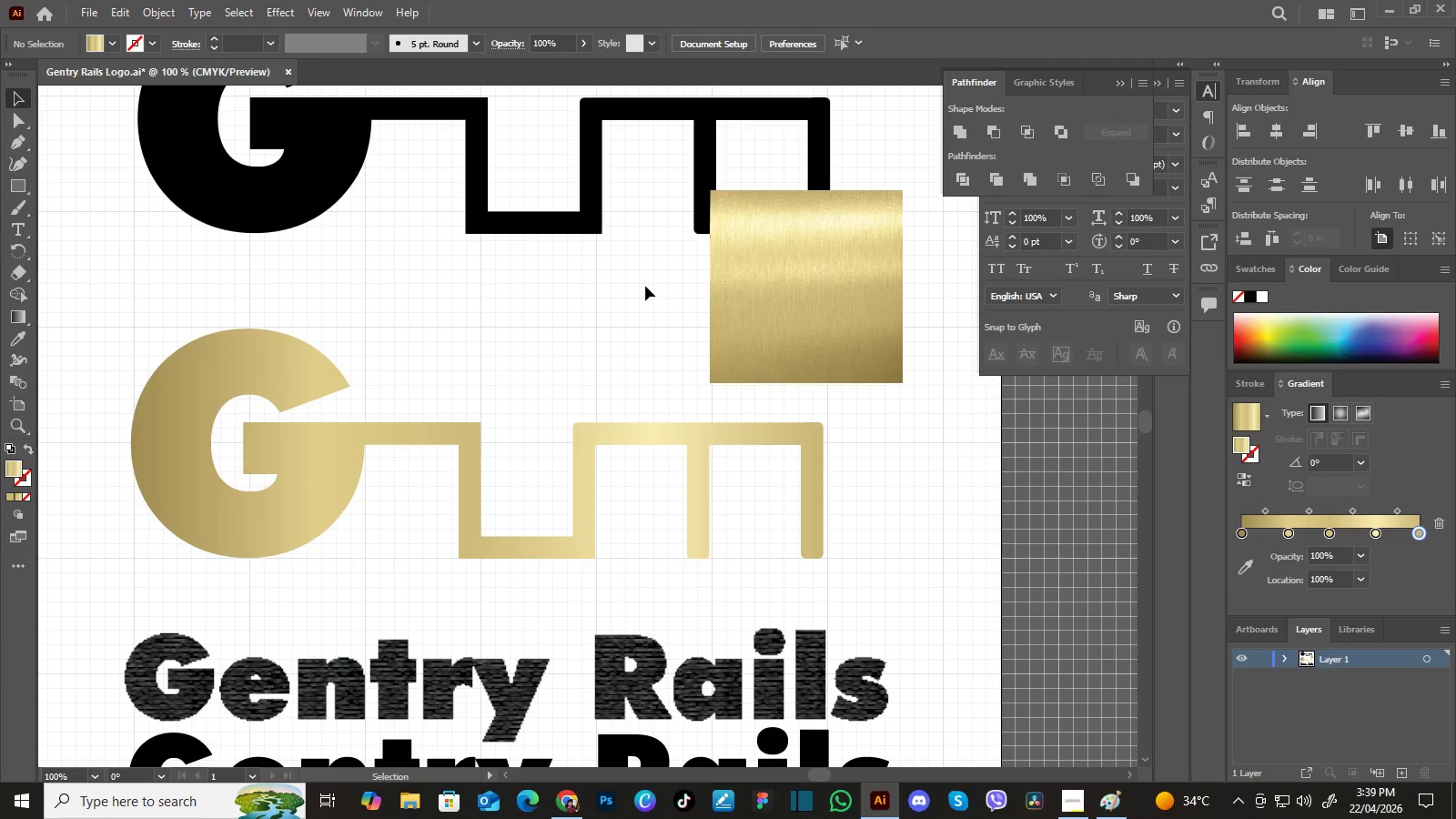 
hold_key(key=Space, duration=0.52)
 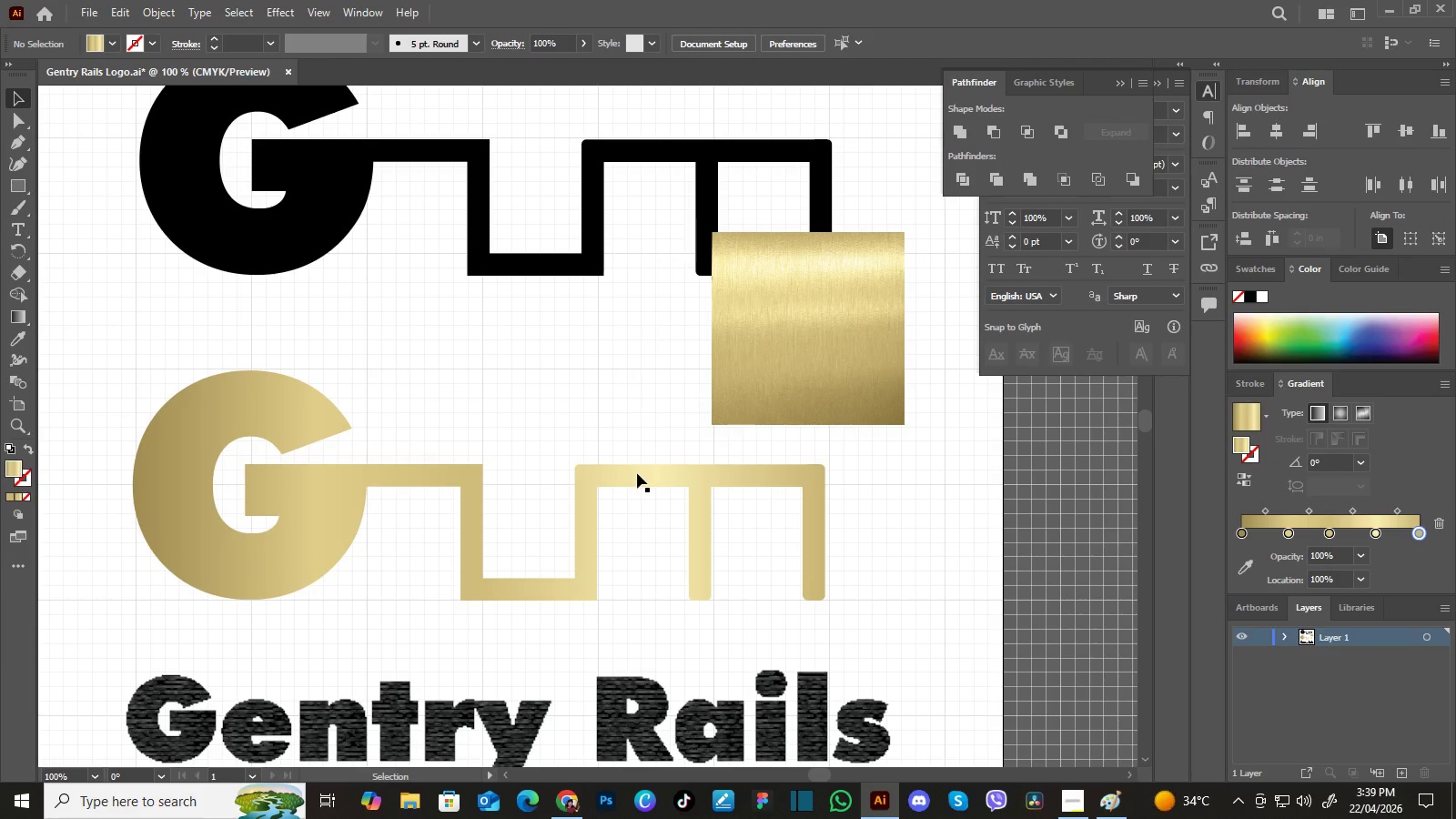 
left_click_drag(start_coordinate=[645, 286], to_coordinate=[647, 328])
 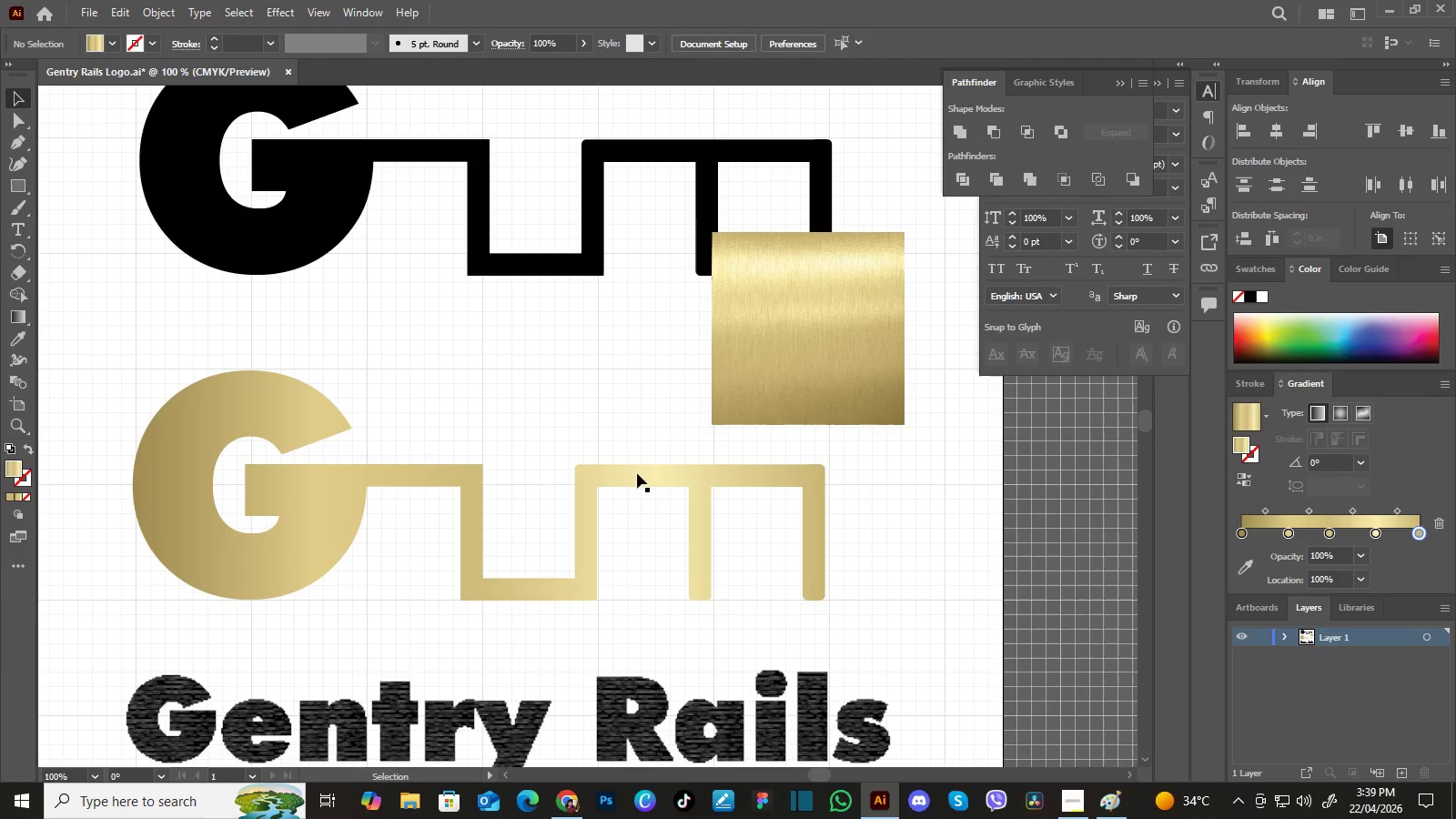 
left_click([637, 473])
 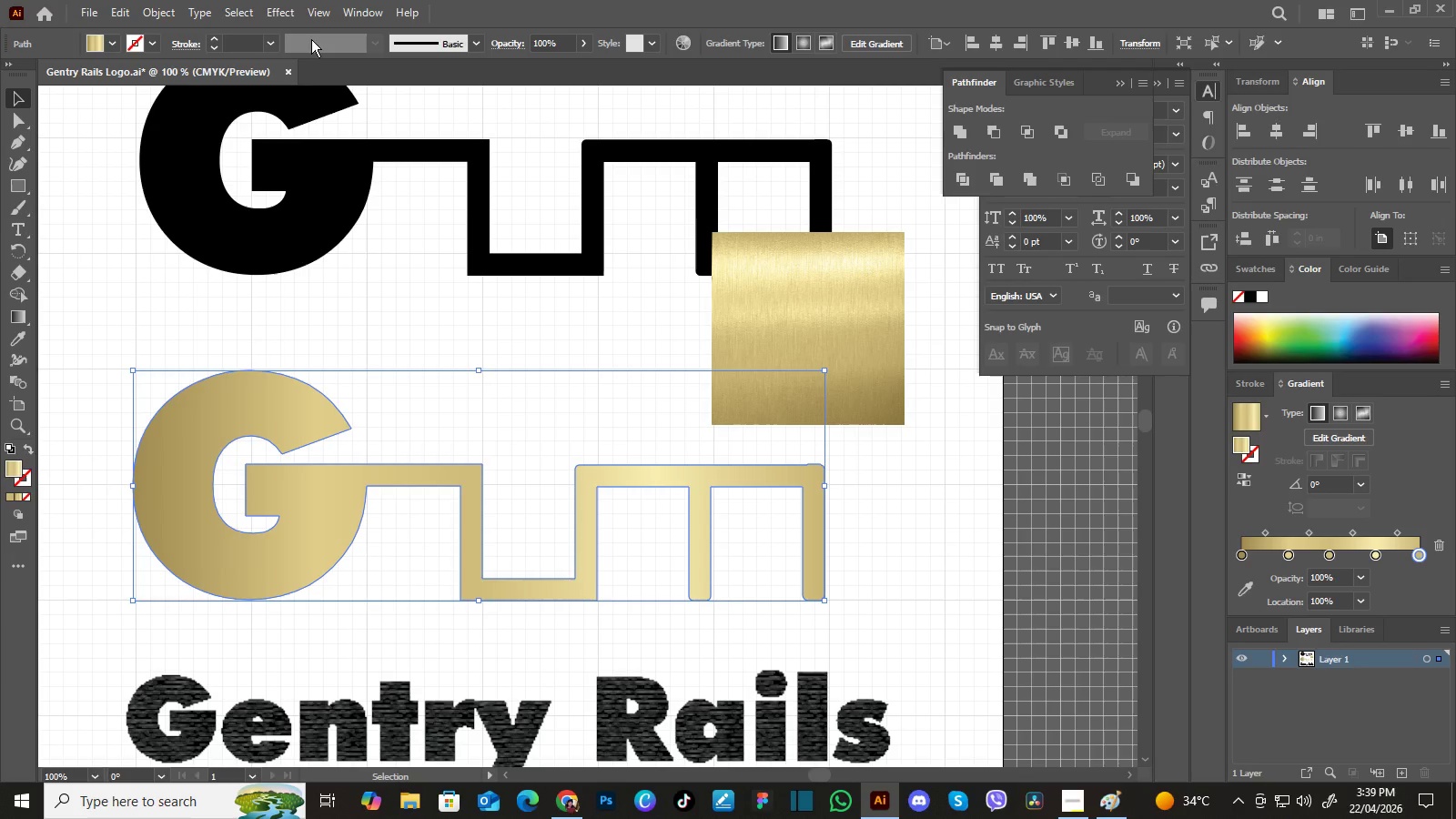 
left_click([286, 17])
 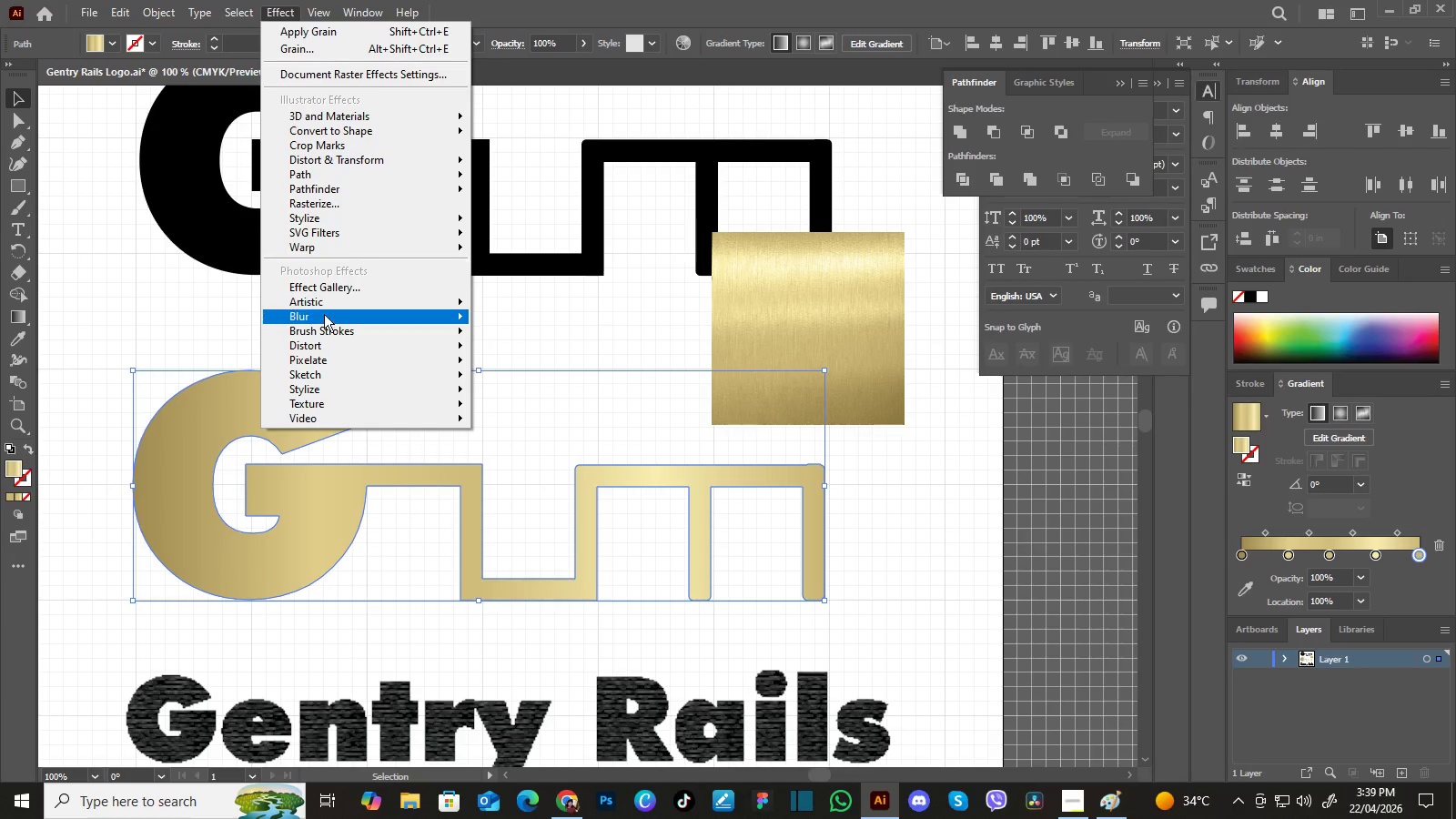 
mouse_move([349, 367])
 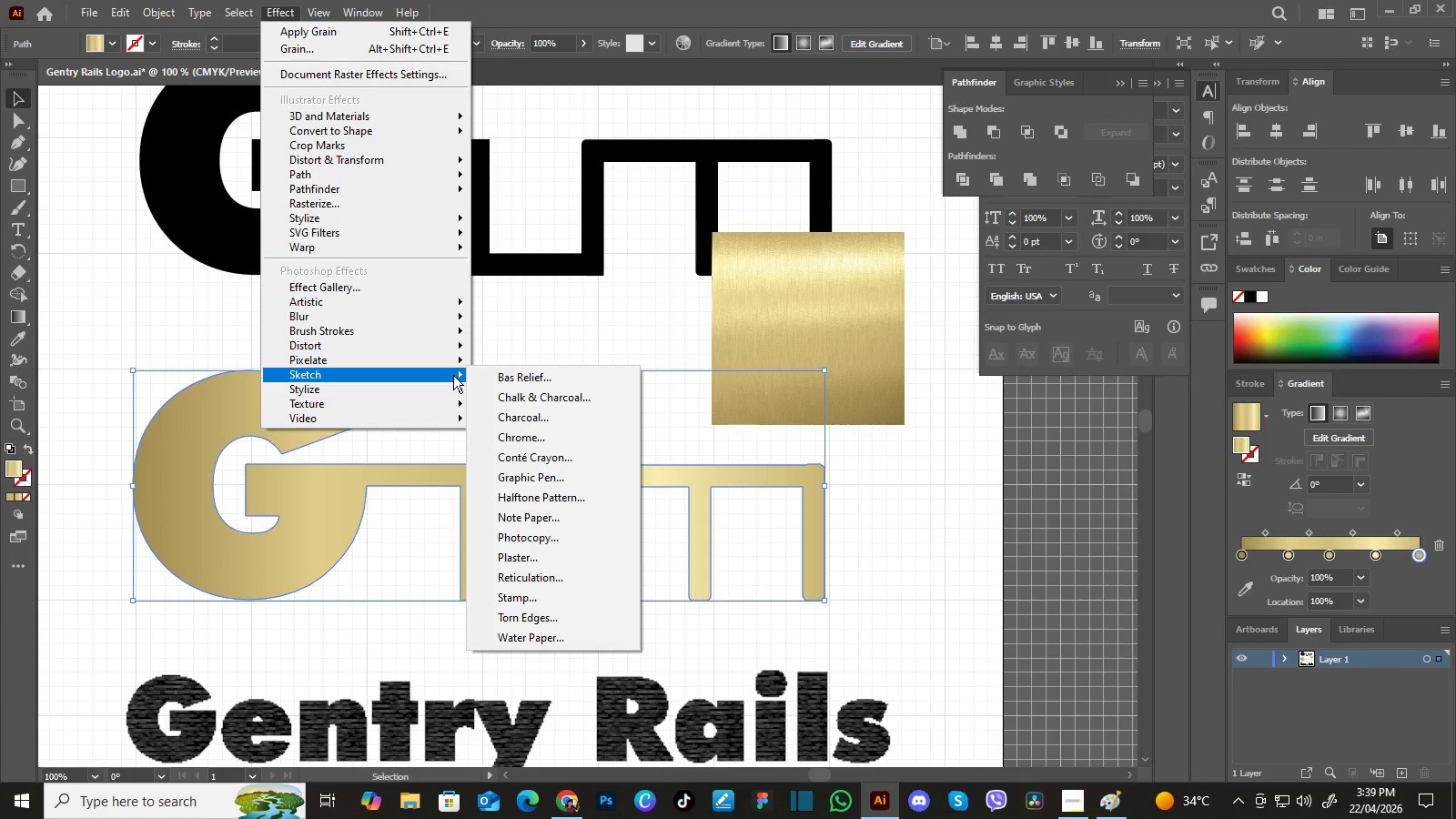 
left_click([492, 375])
 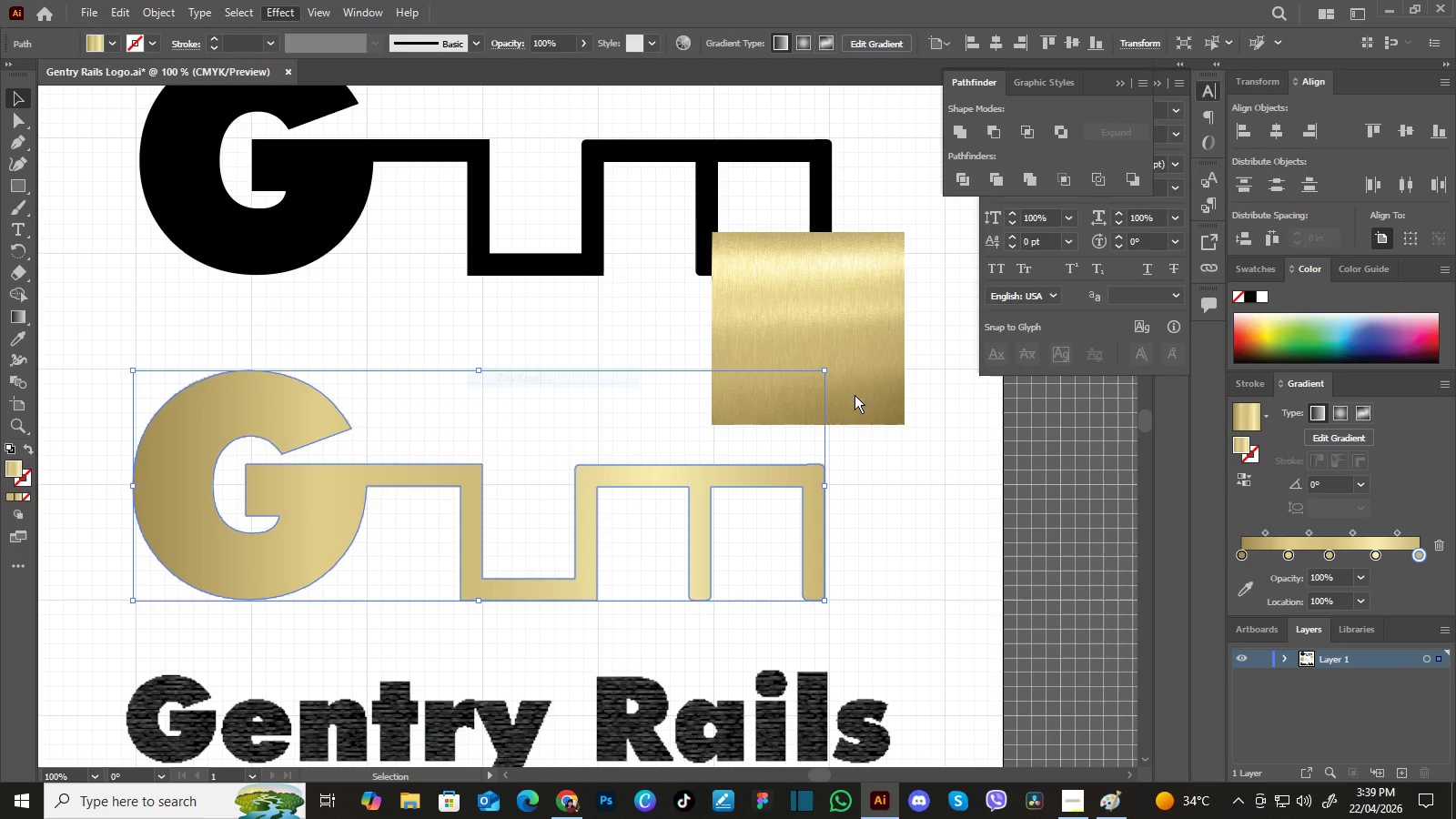 
mouse_move([1011, 442])
 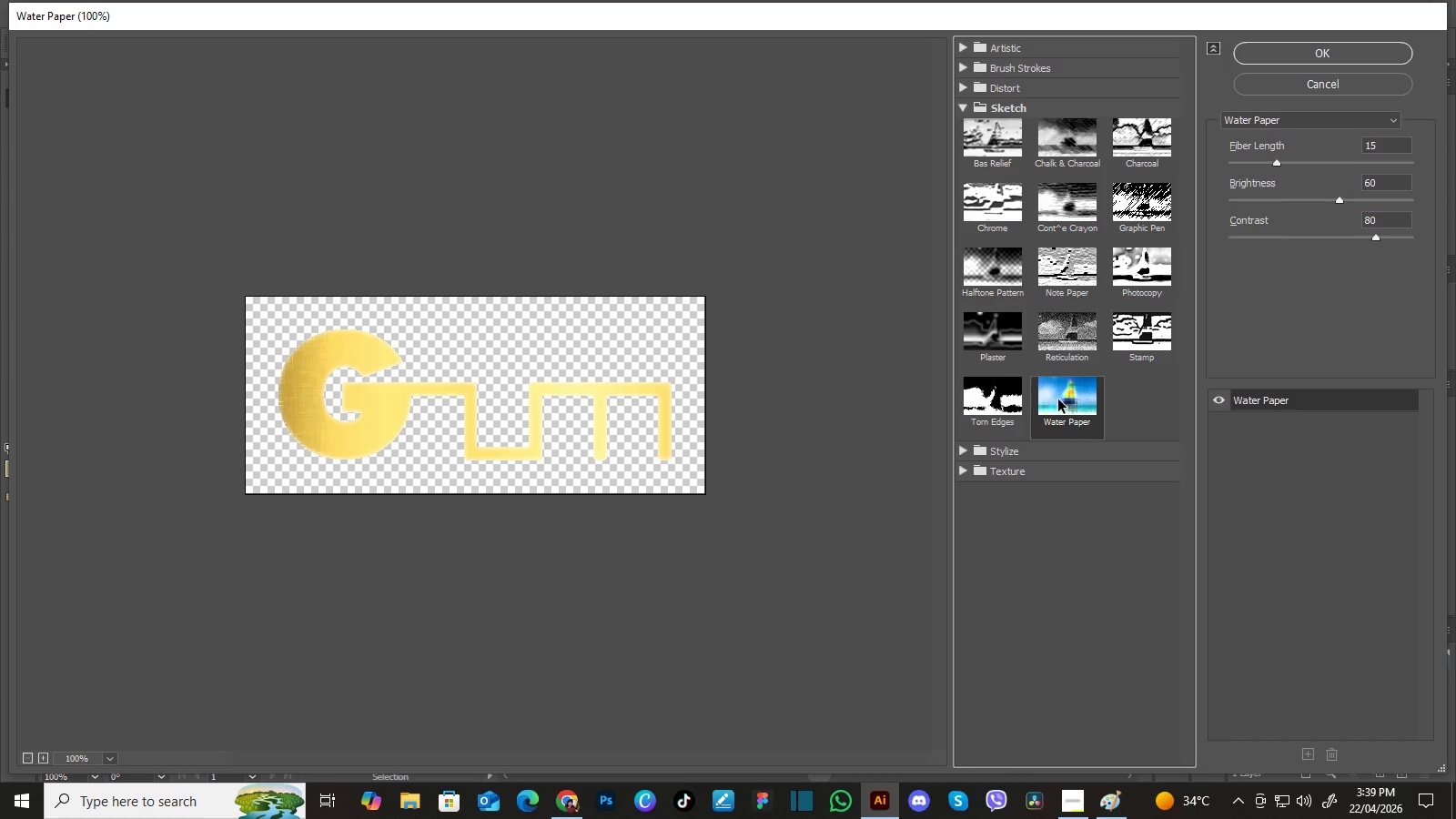 
left_click([996, 381])
 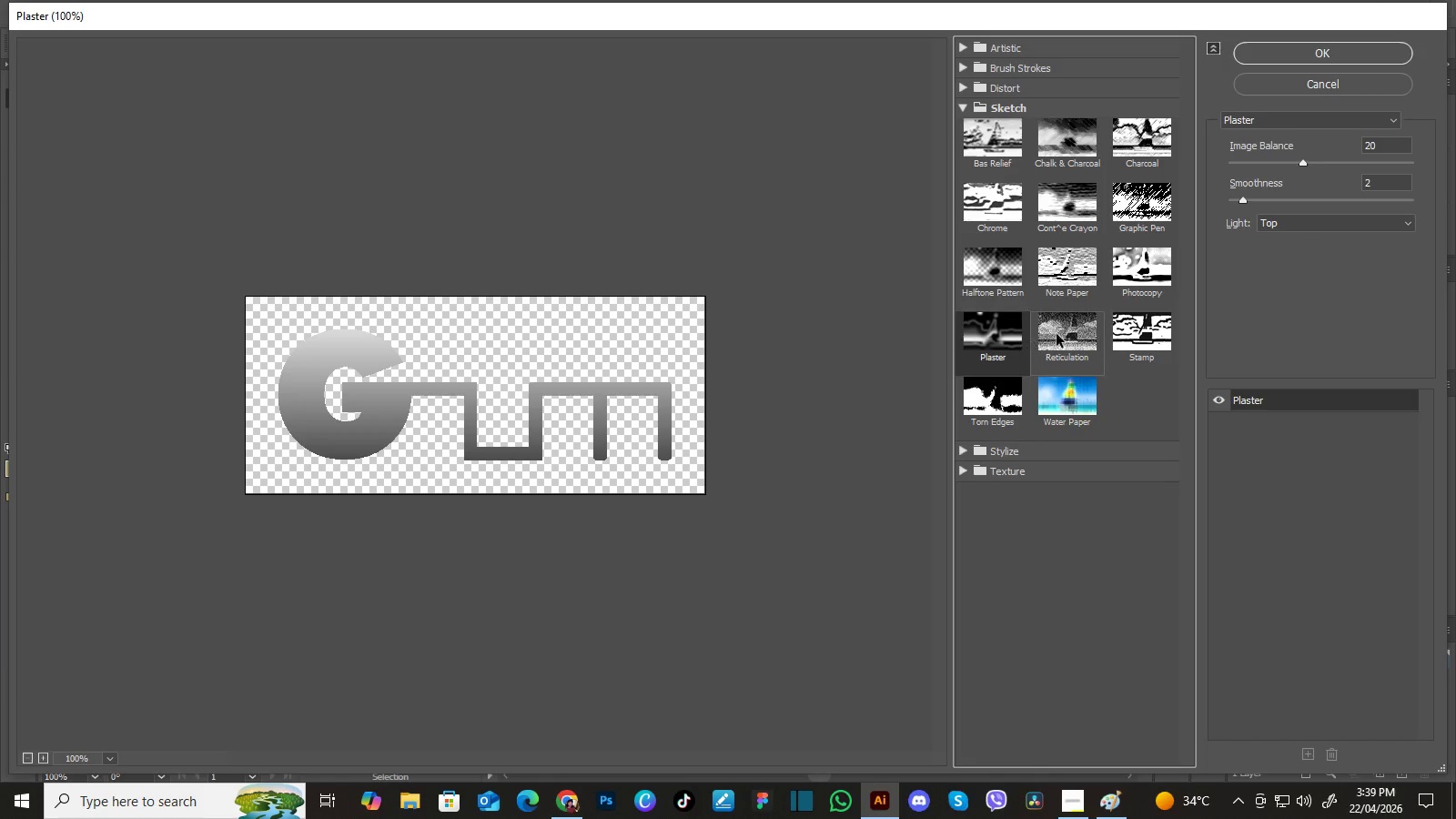 
double_click([1068, 331])
 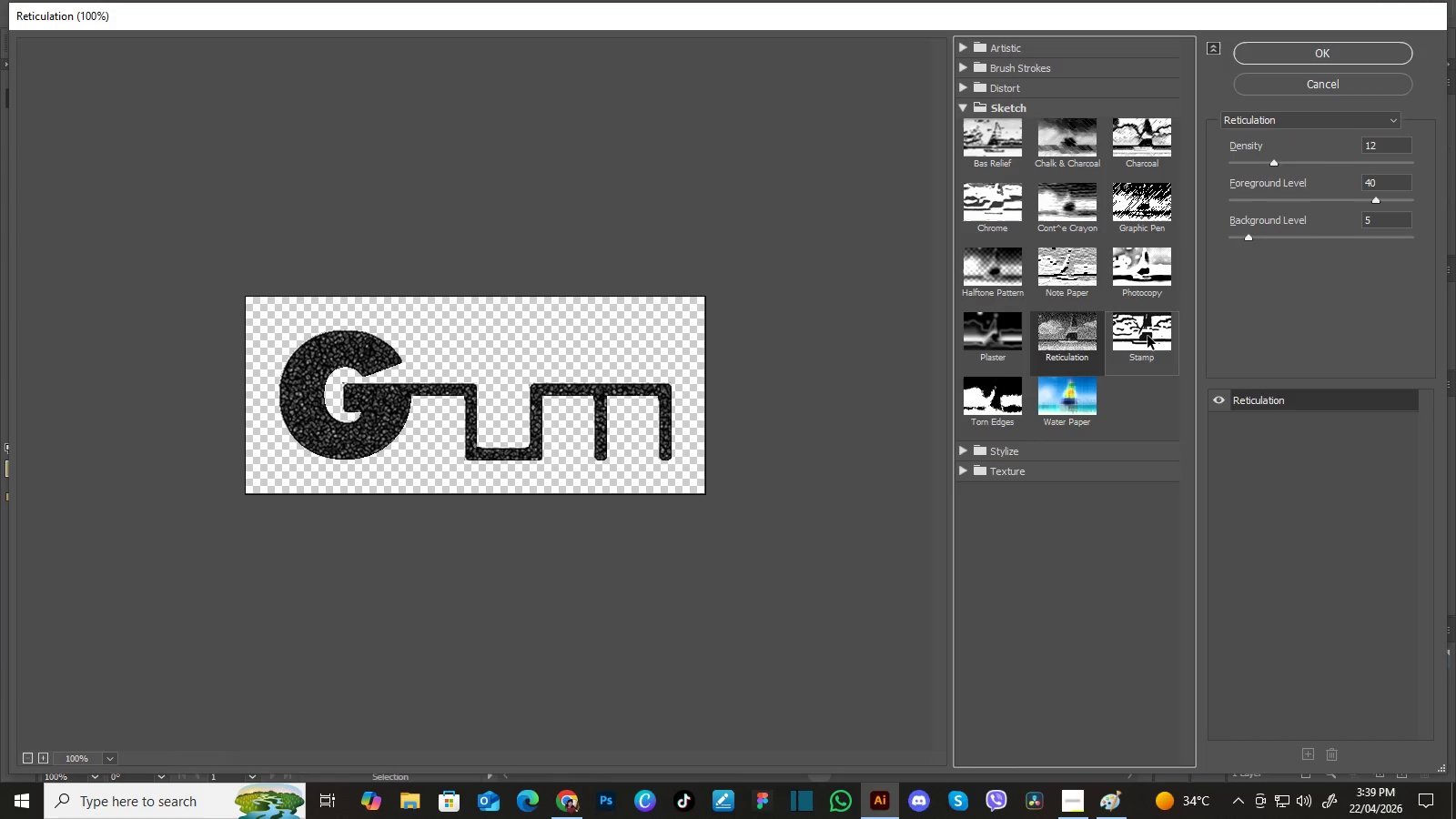 
triple_click([1148, 336])
 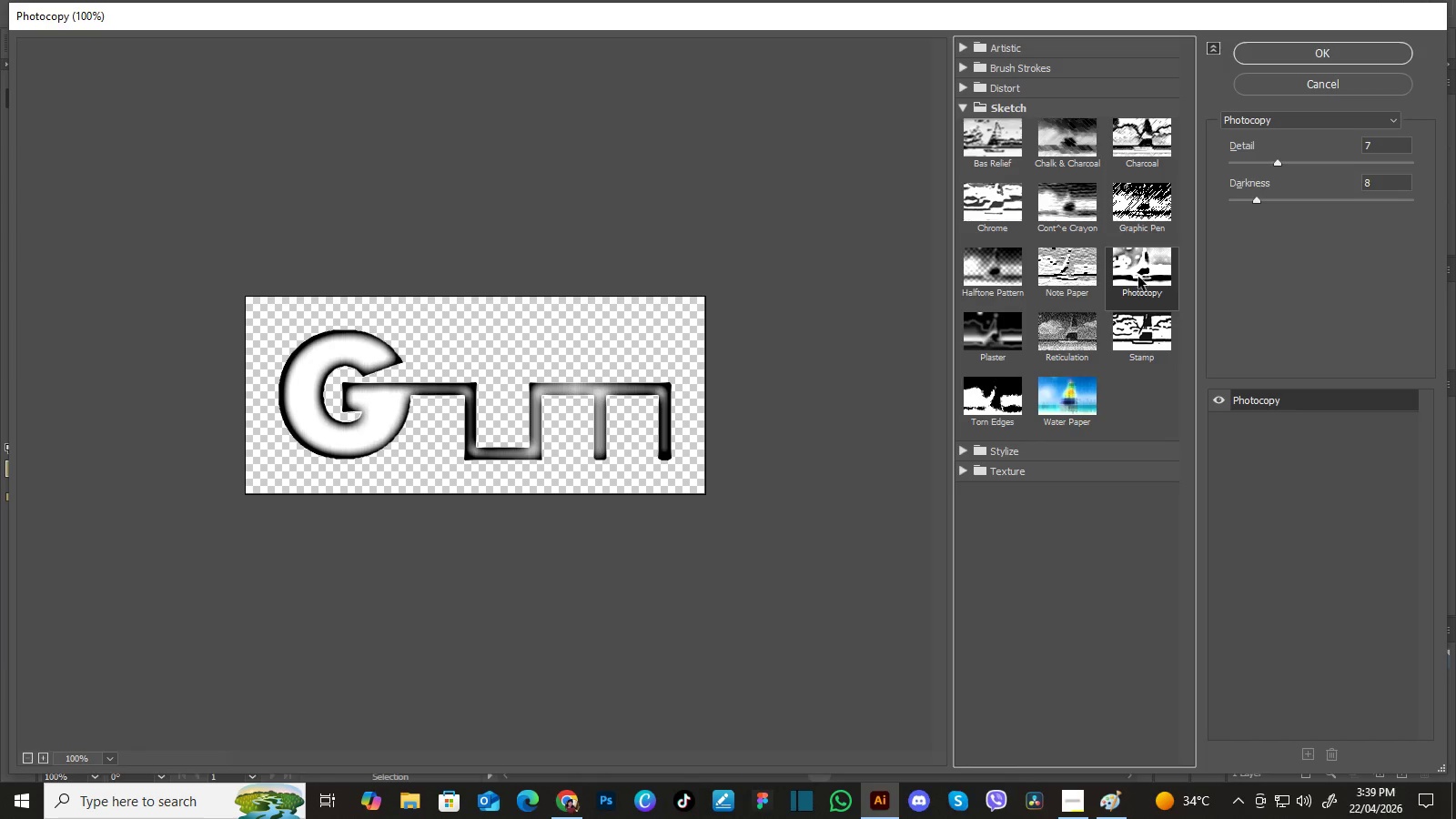 
double_click([1083, 259])
 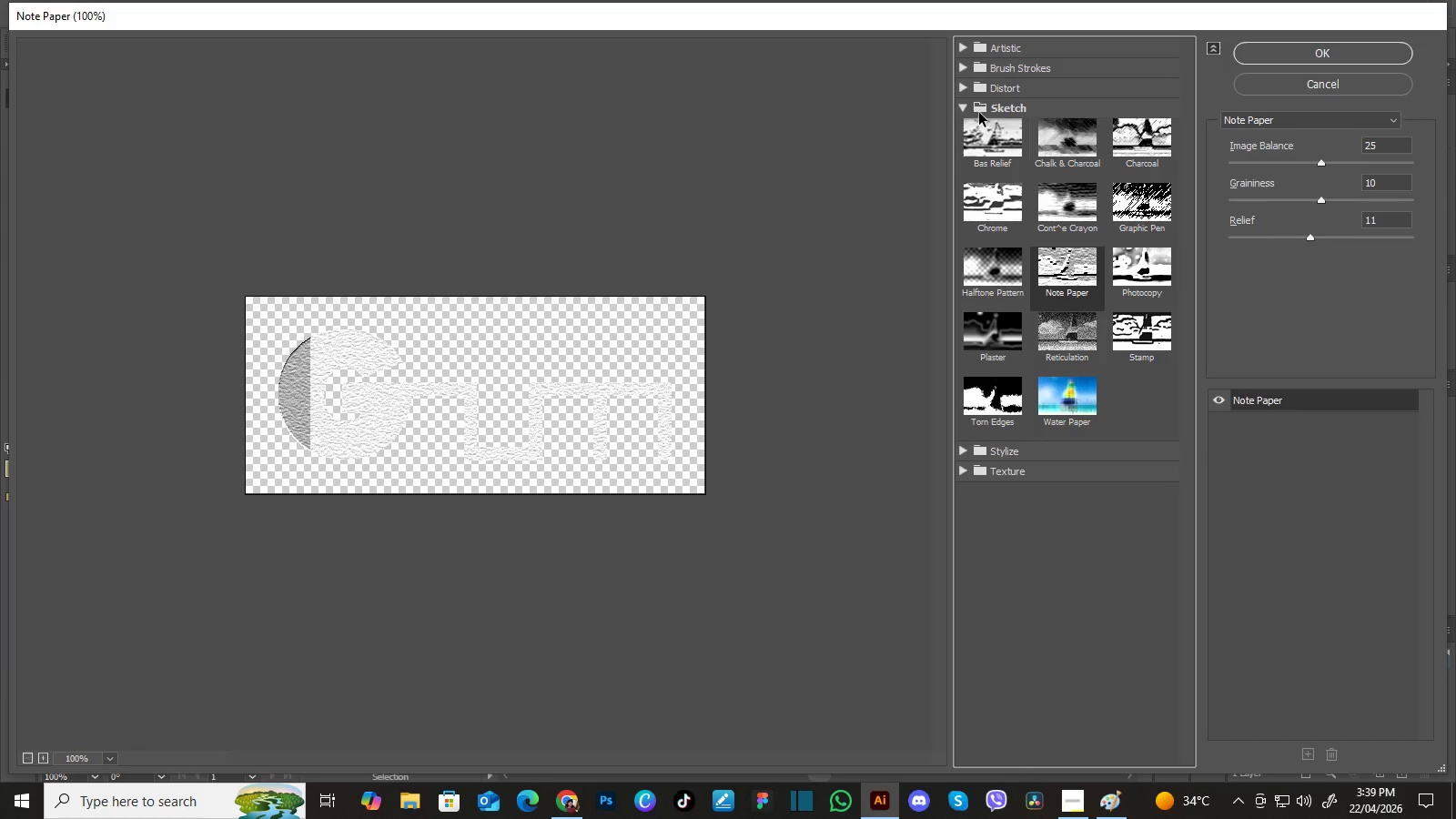 
left_click([962, 107])
 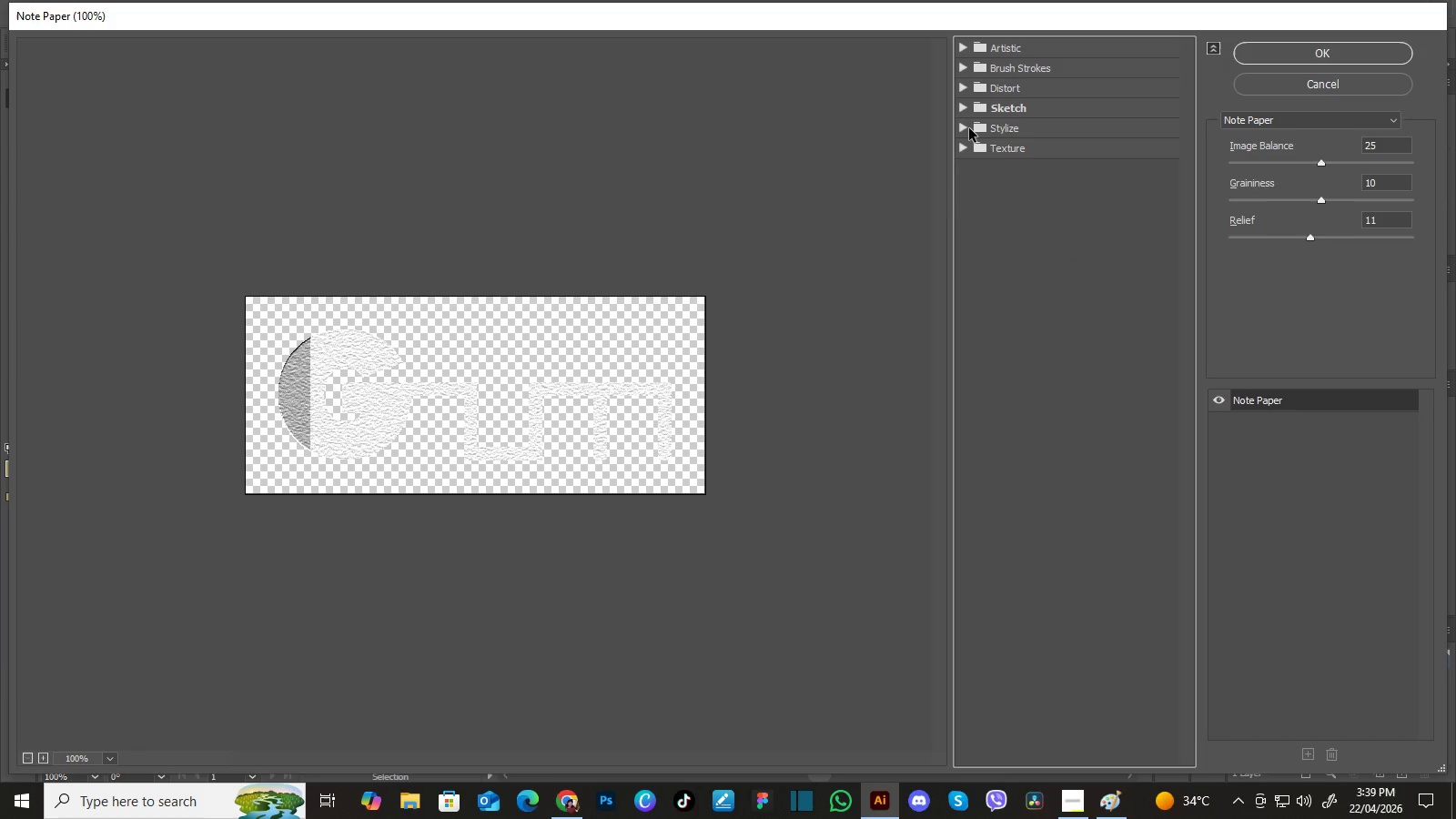 
left_click([968, 129])
 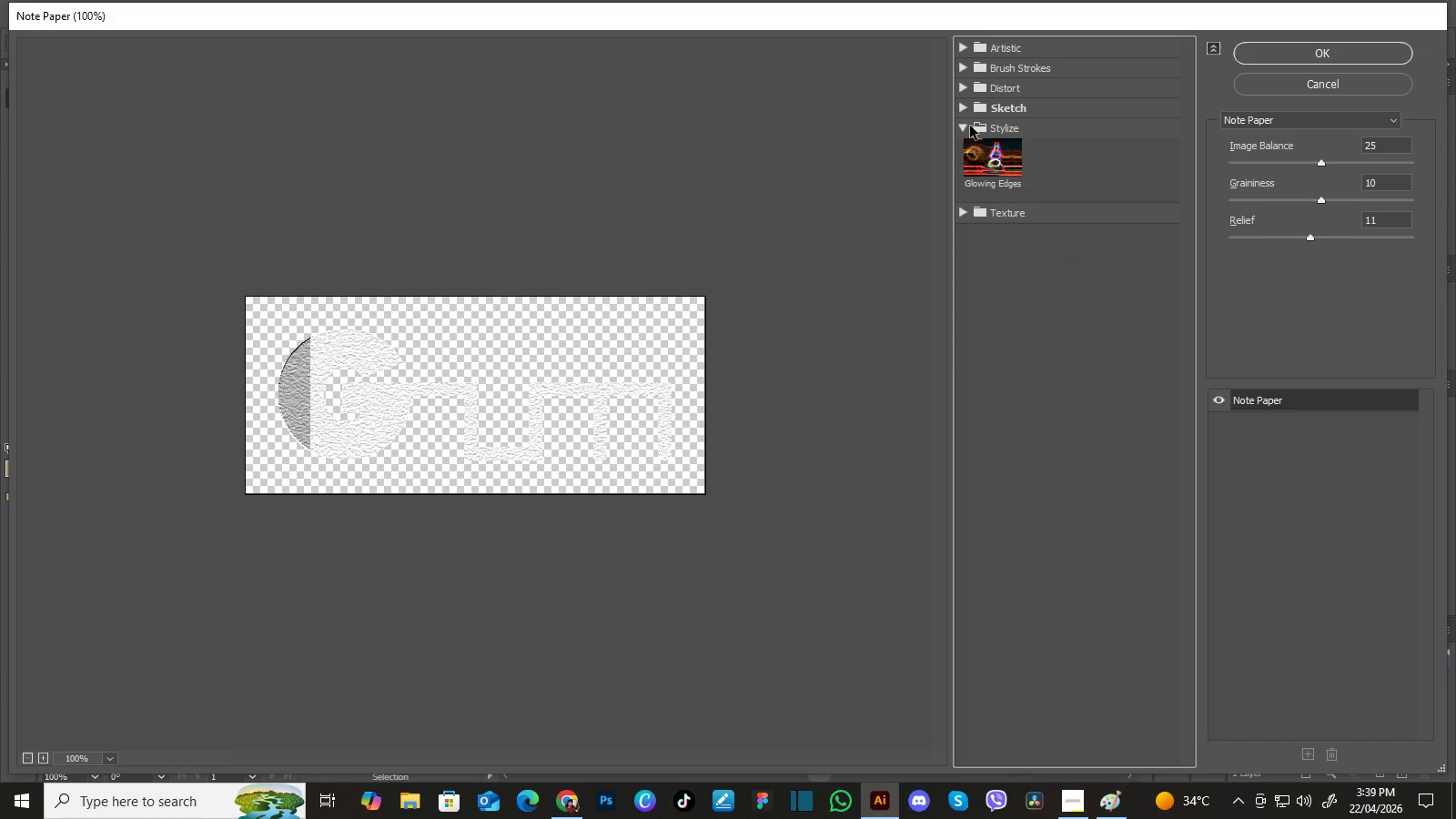 
left_click([969, 128])
 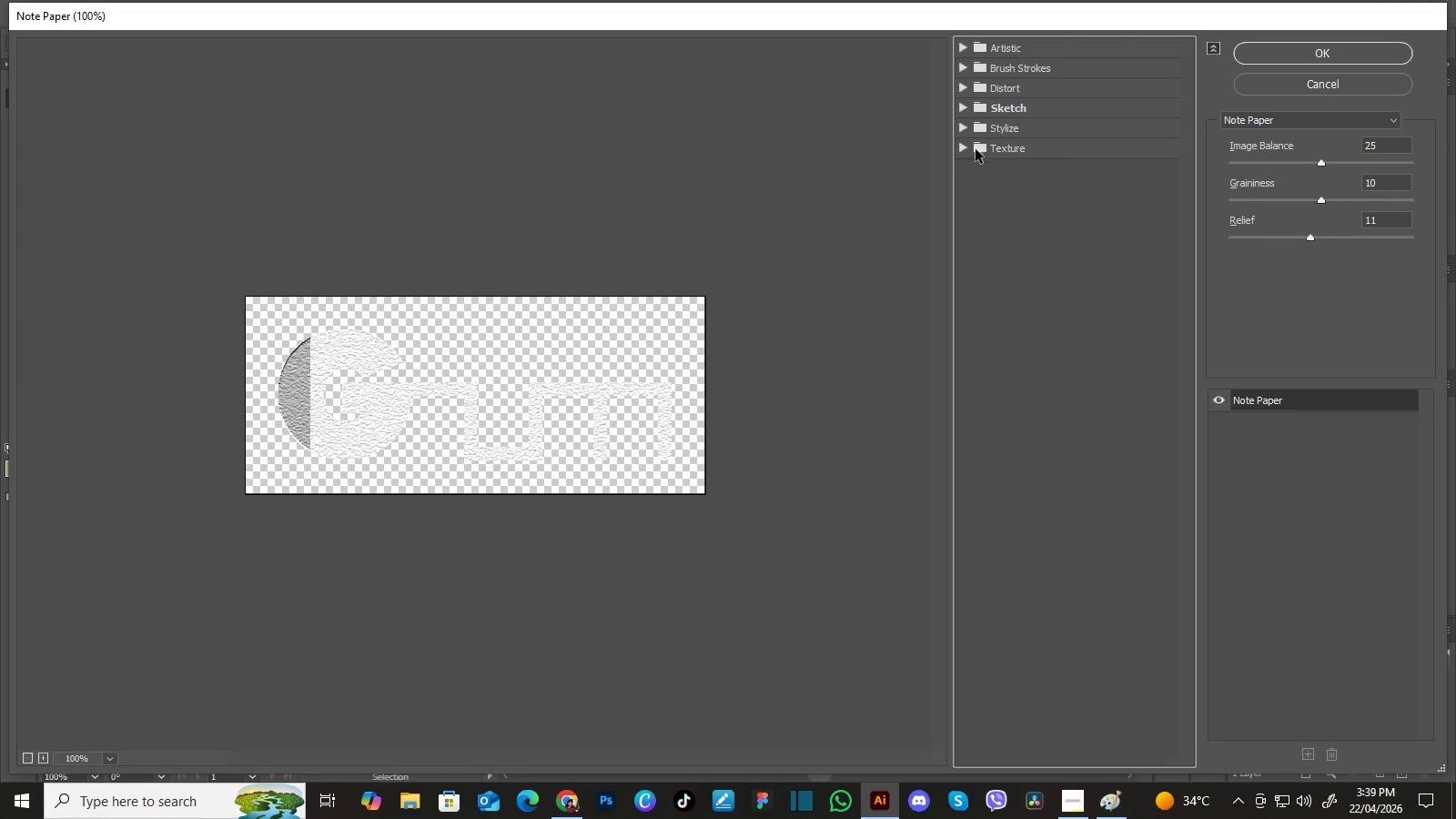 
left_click([964, 145])
 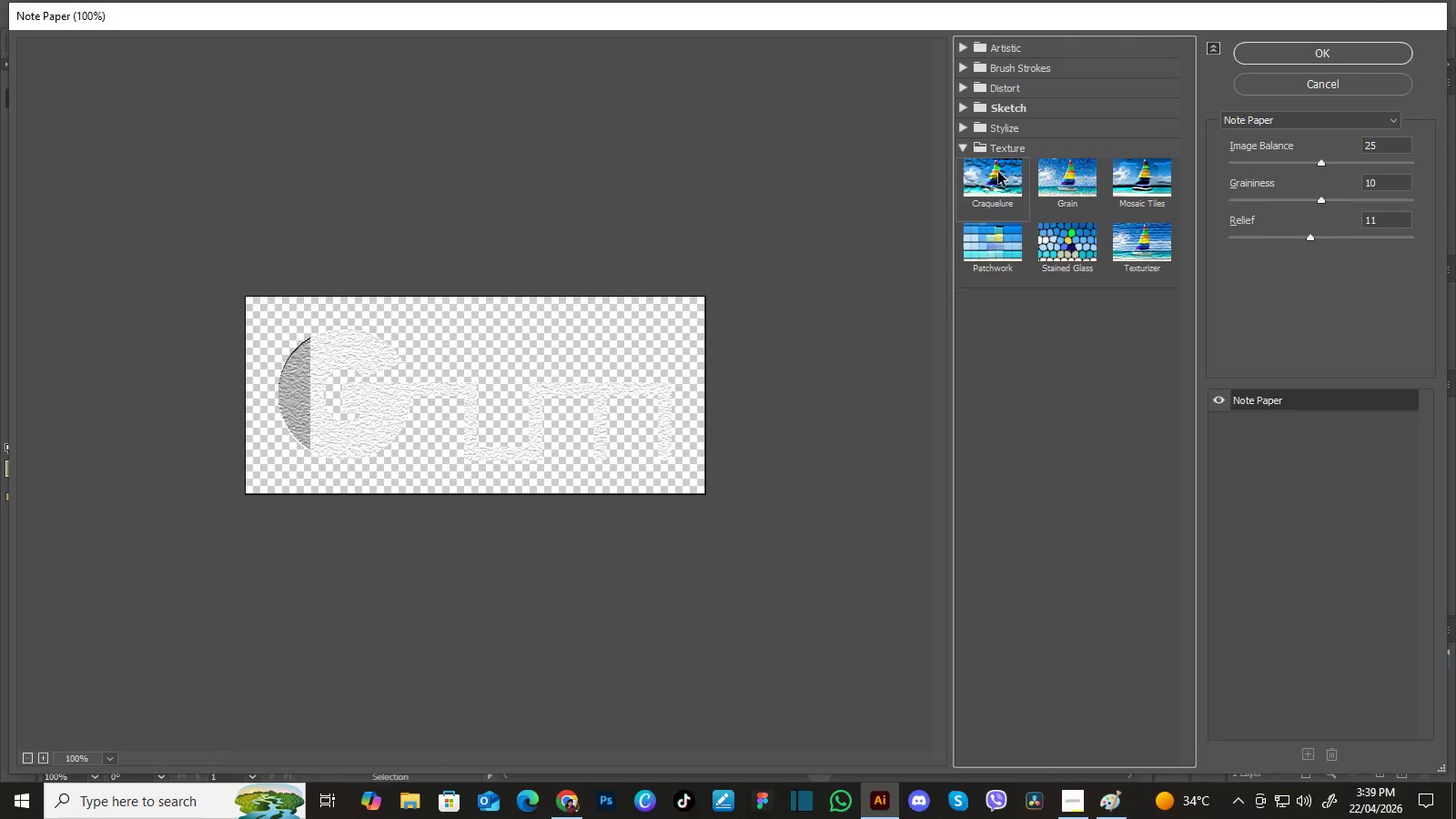 
left_click([998, 175])
 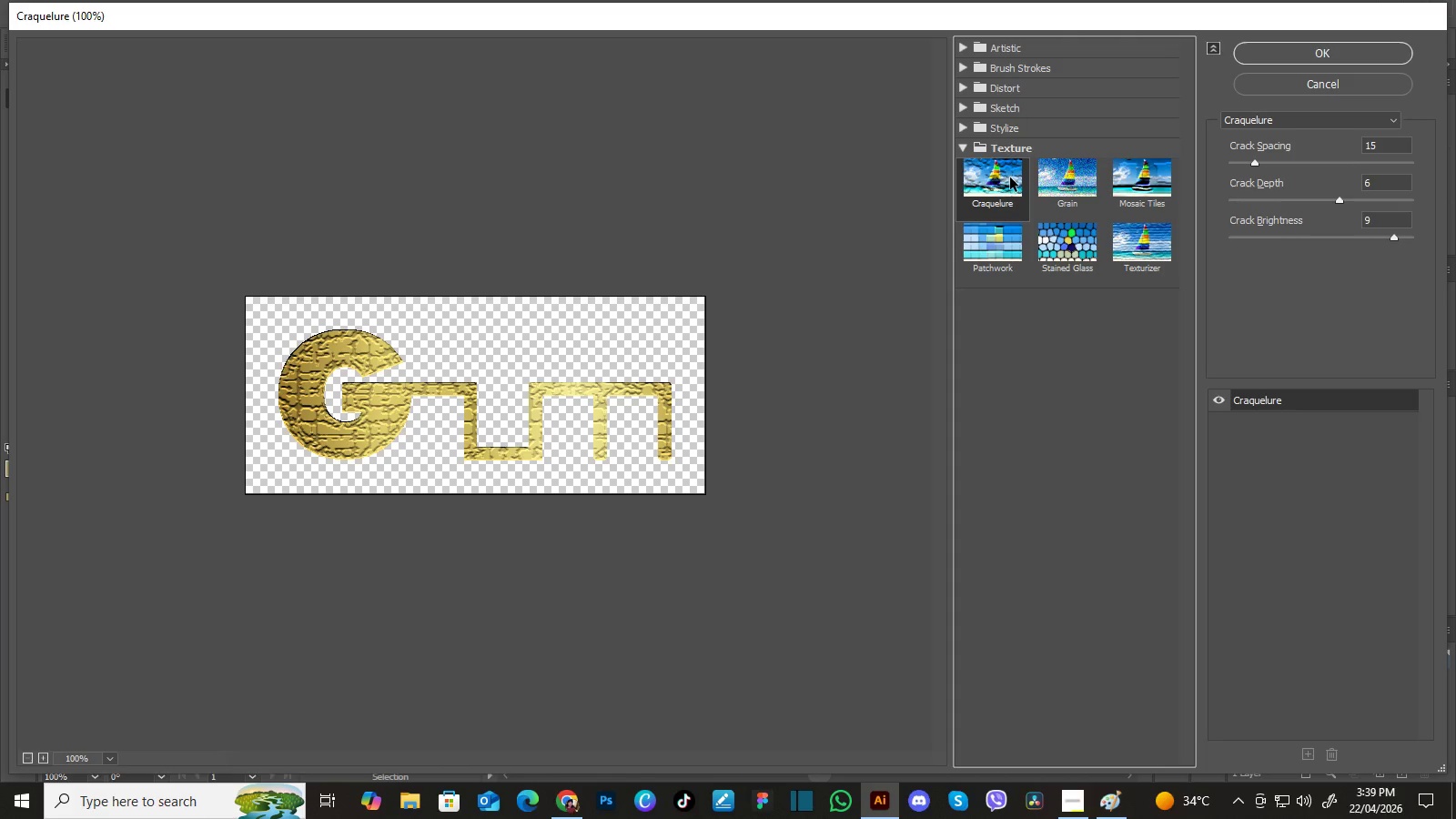 
left_click([1069, 192])
 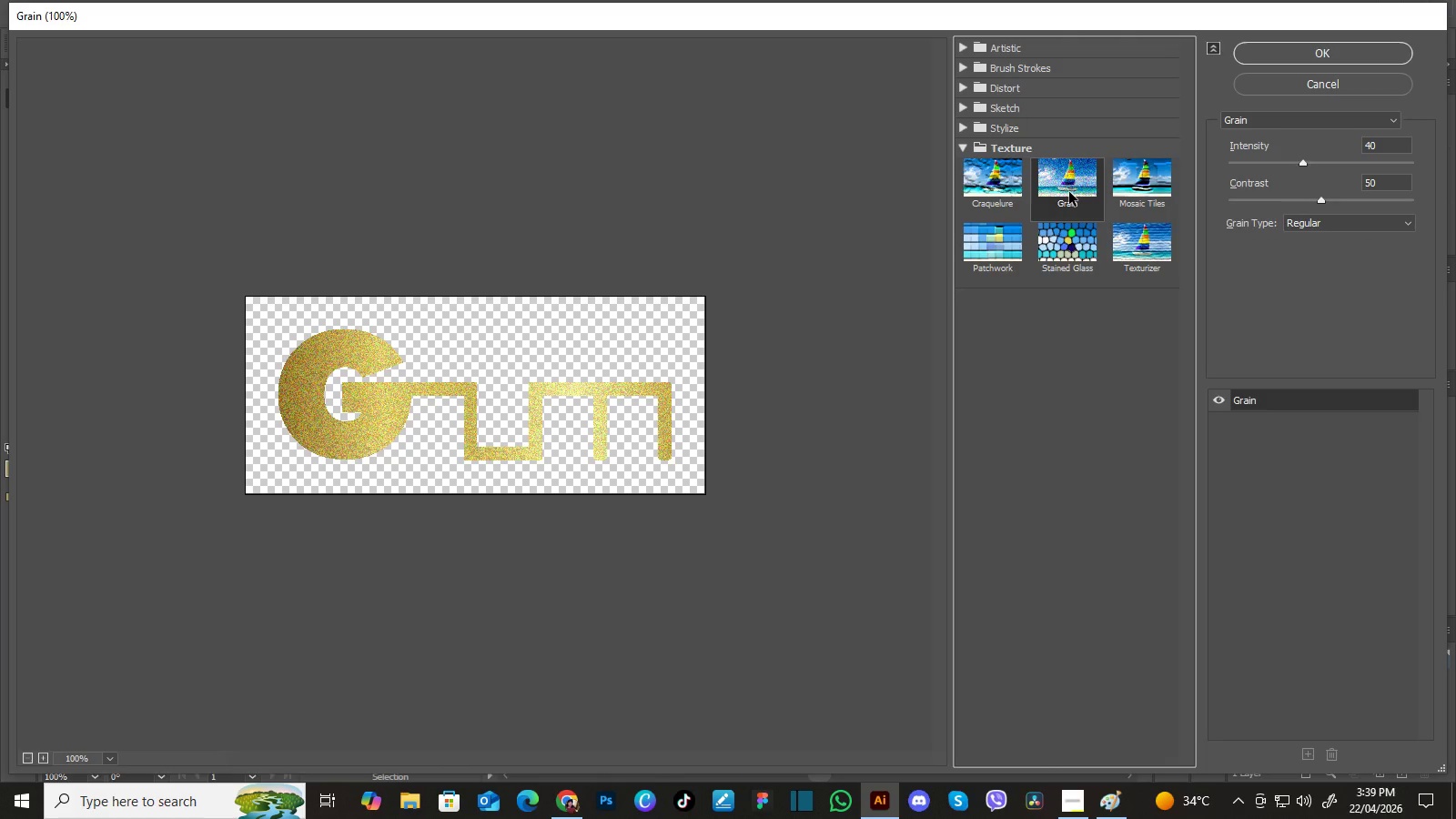 
wait(6.7)
 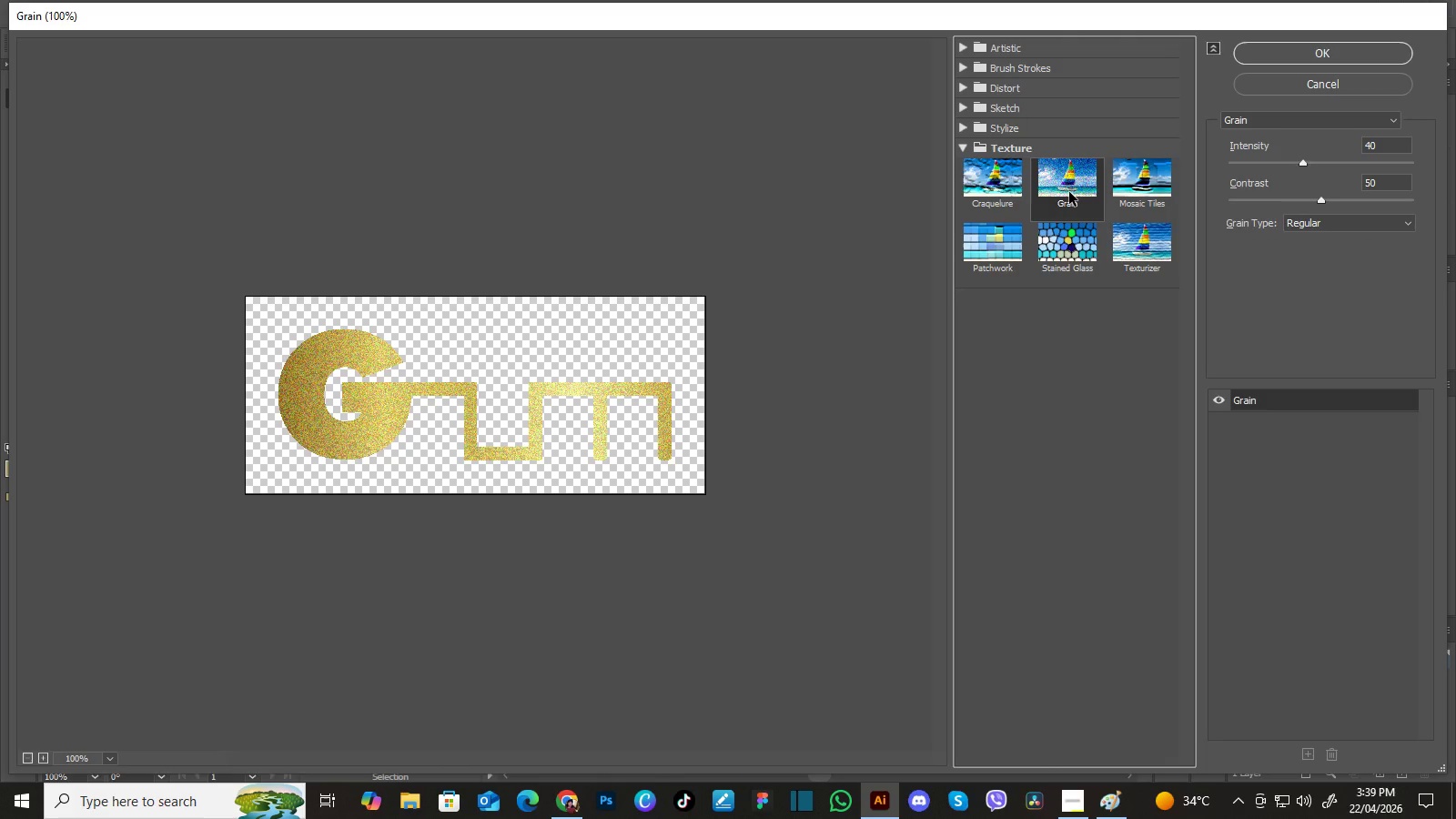 
left_click([1137, 187])
 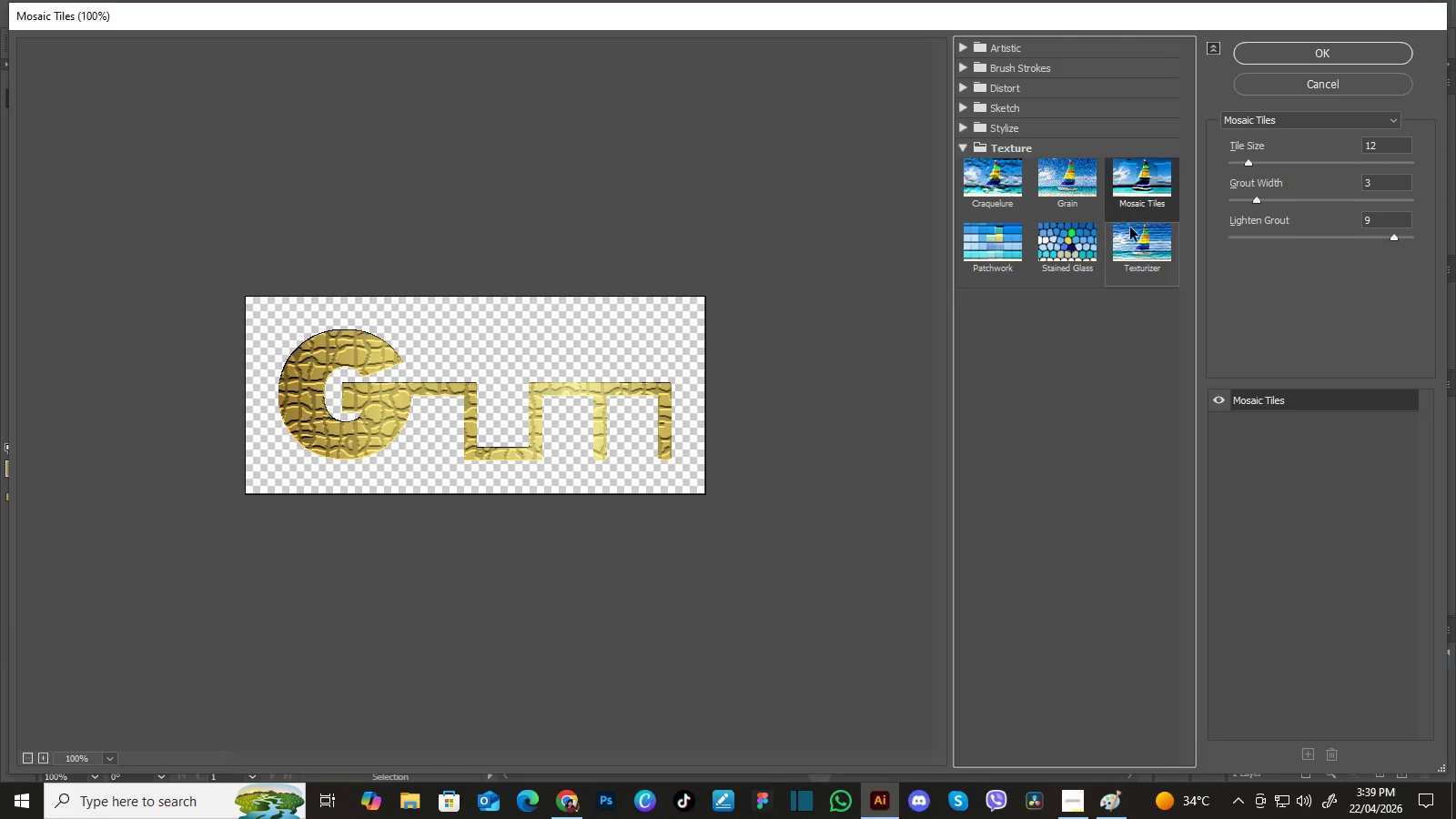 
left_click([1130, 243])
 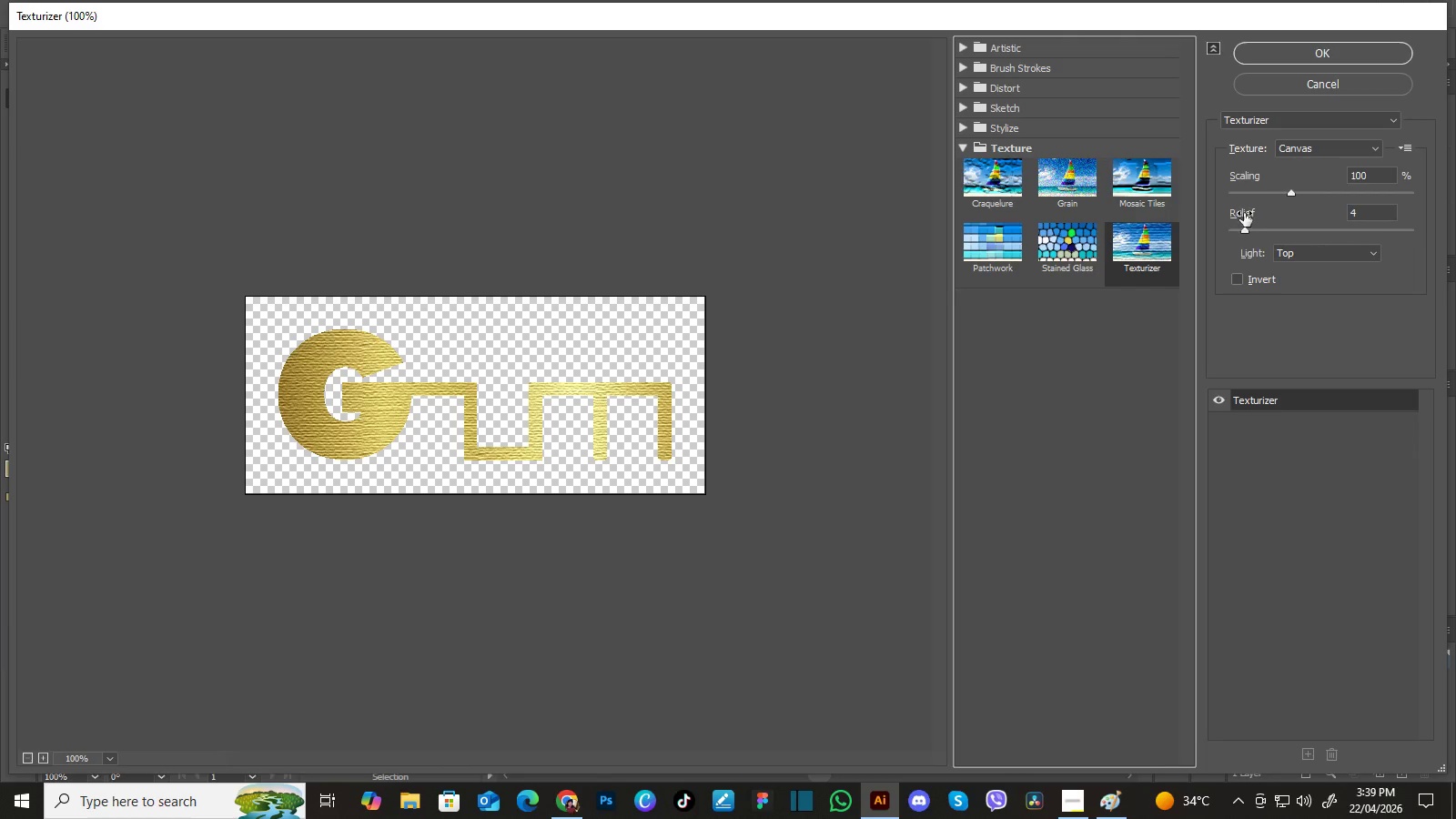 
left_click_drag(start_coordinate=[1292, 195], to_coordinate=[1435, 197])
 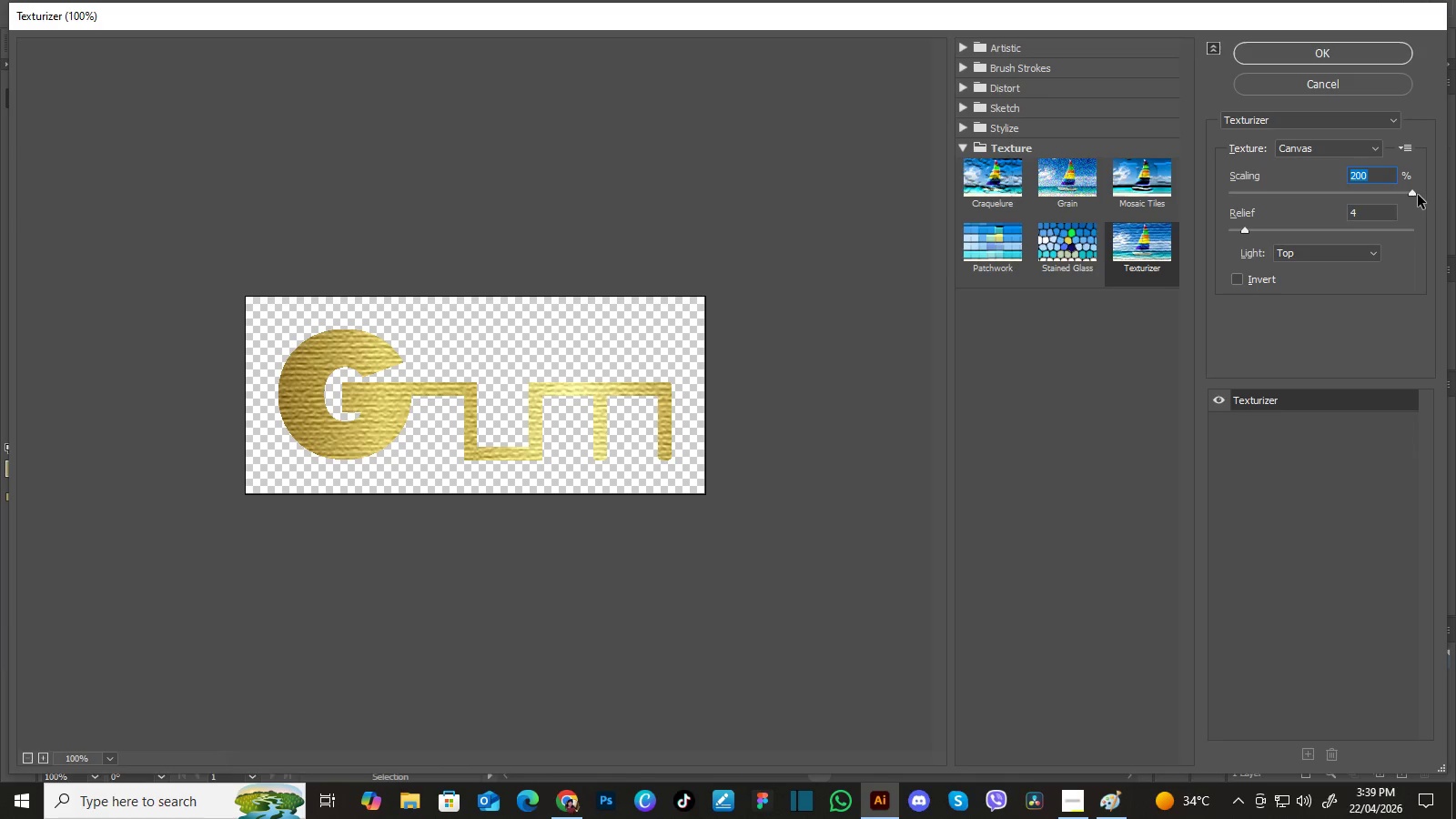 
left_click_drag(start_coordinate=[1419, 193], to_coordinate=[1300, 190])
 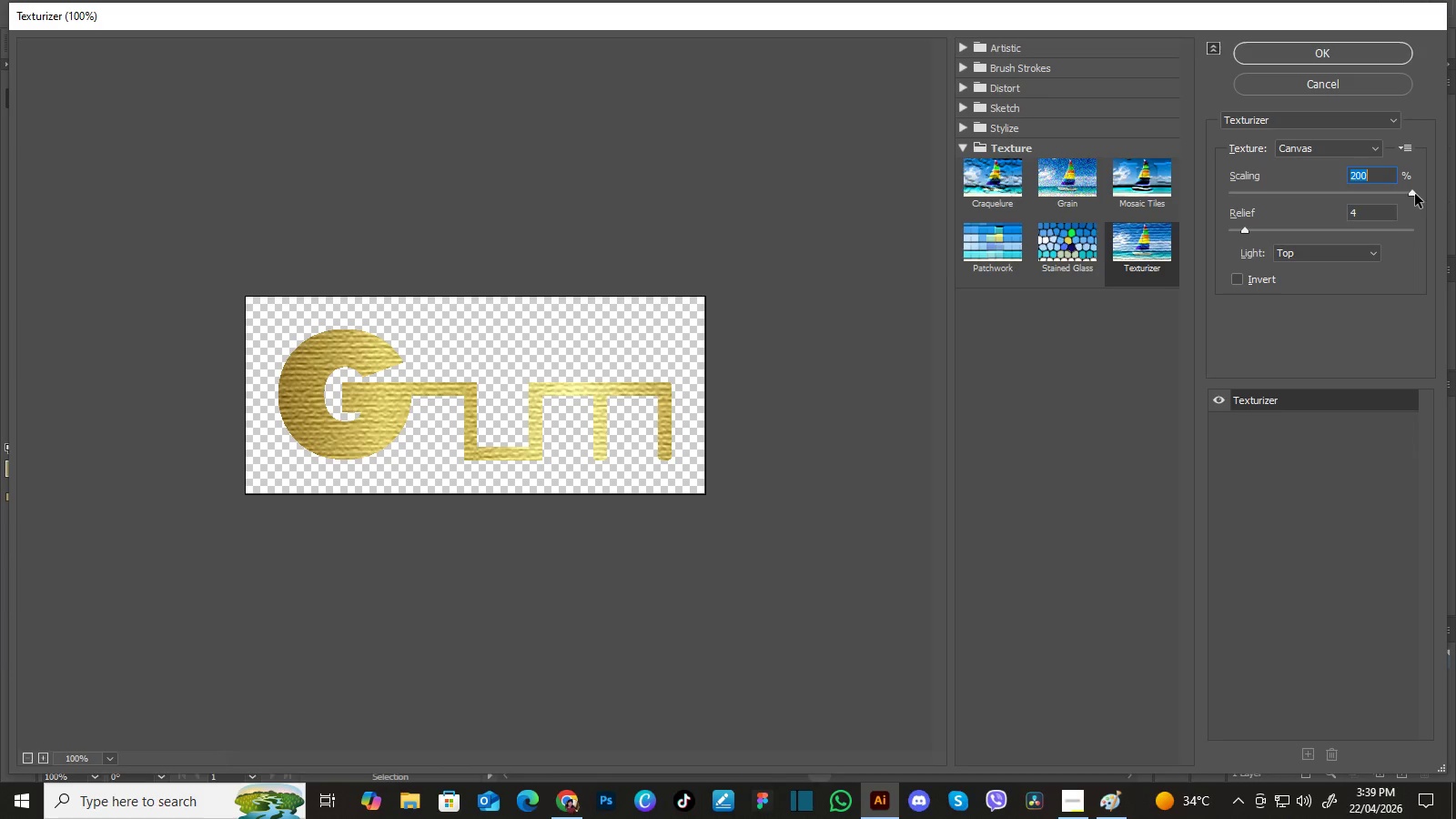 
left_click_drag(start_coordinate=[1415, 194], to_coordinate=[1197, 188])
 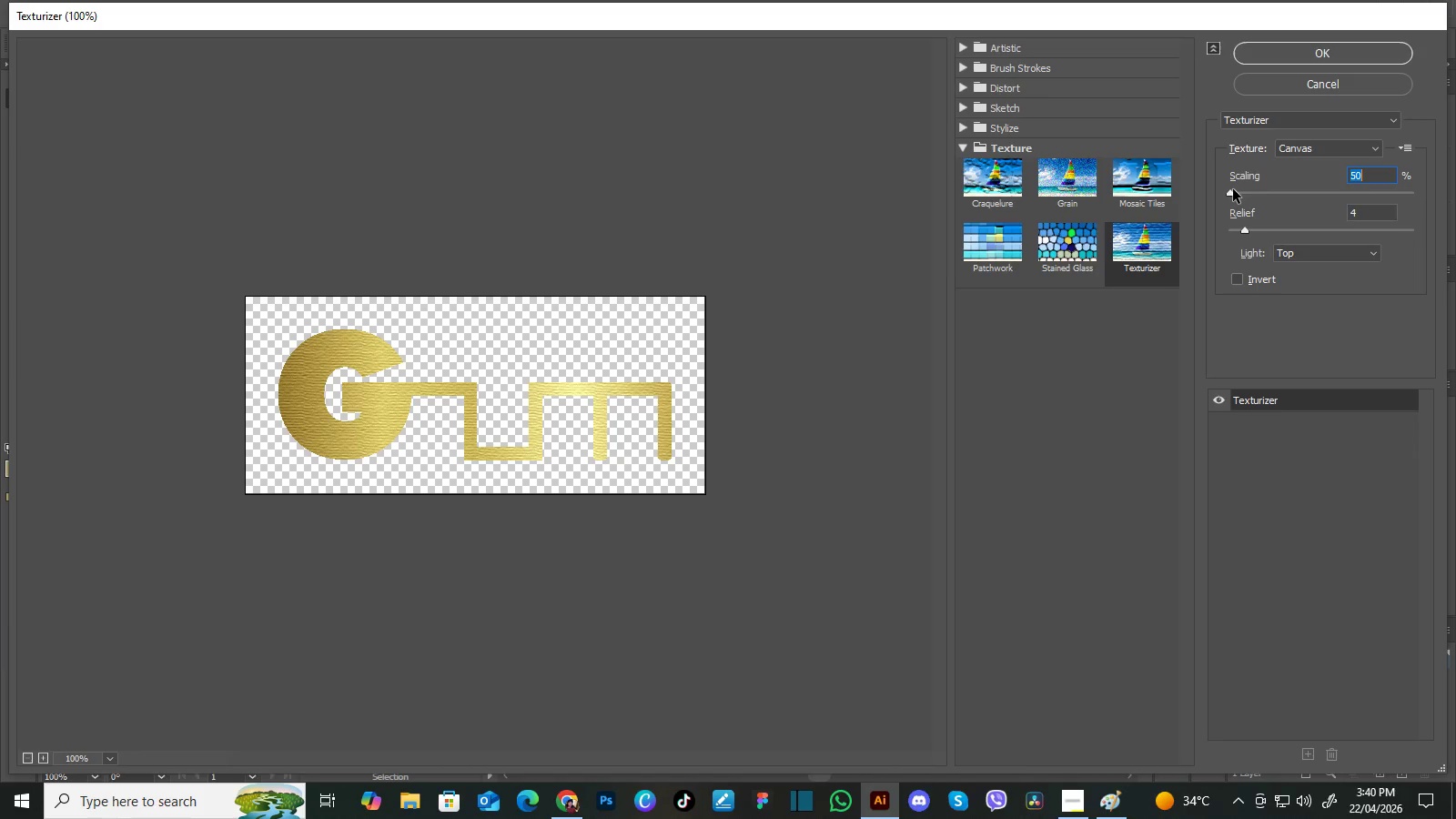 
left_click_drag(start_coordinate=[1232, 191], to_coordinate=[1217, 195])
 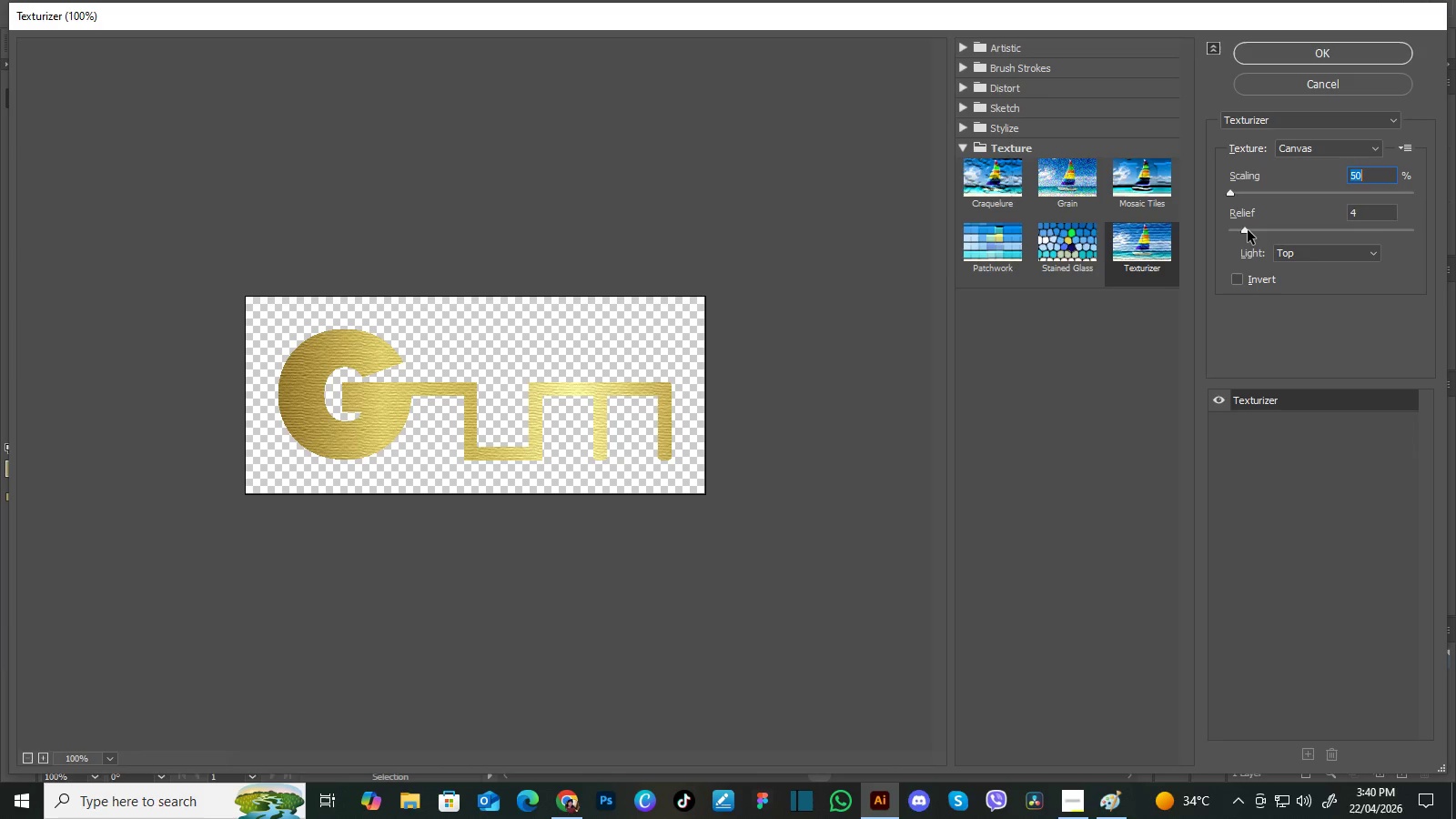 
left_click_drag(start_coordinate=[1246, 230], to_coordinate=[1239, 235])
 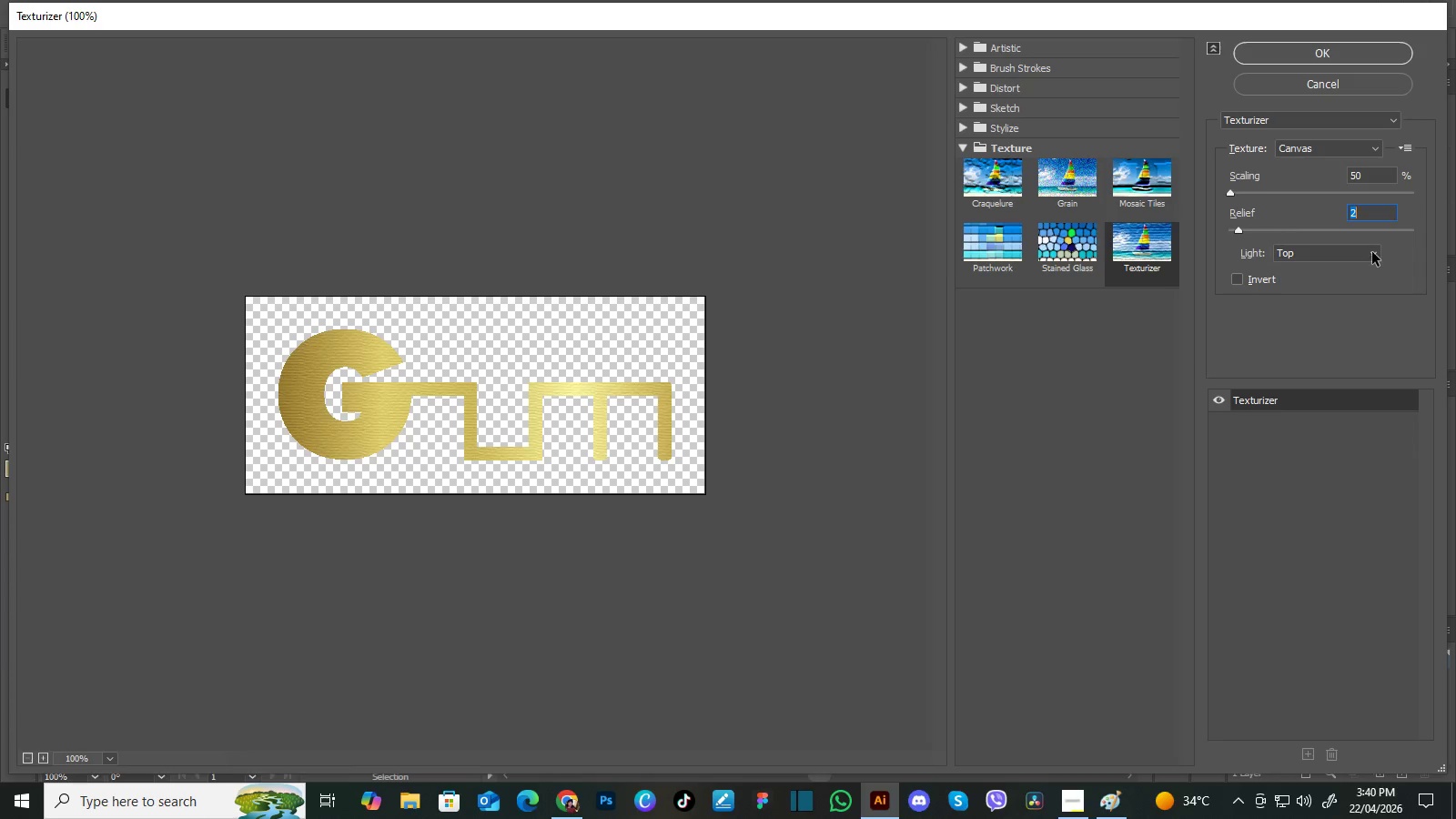 
left_click([1372, 252])
 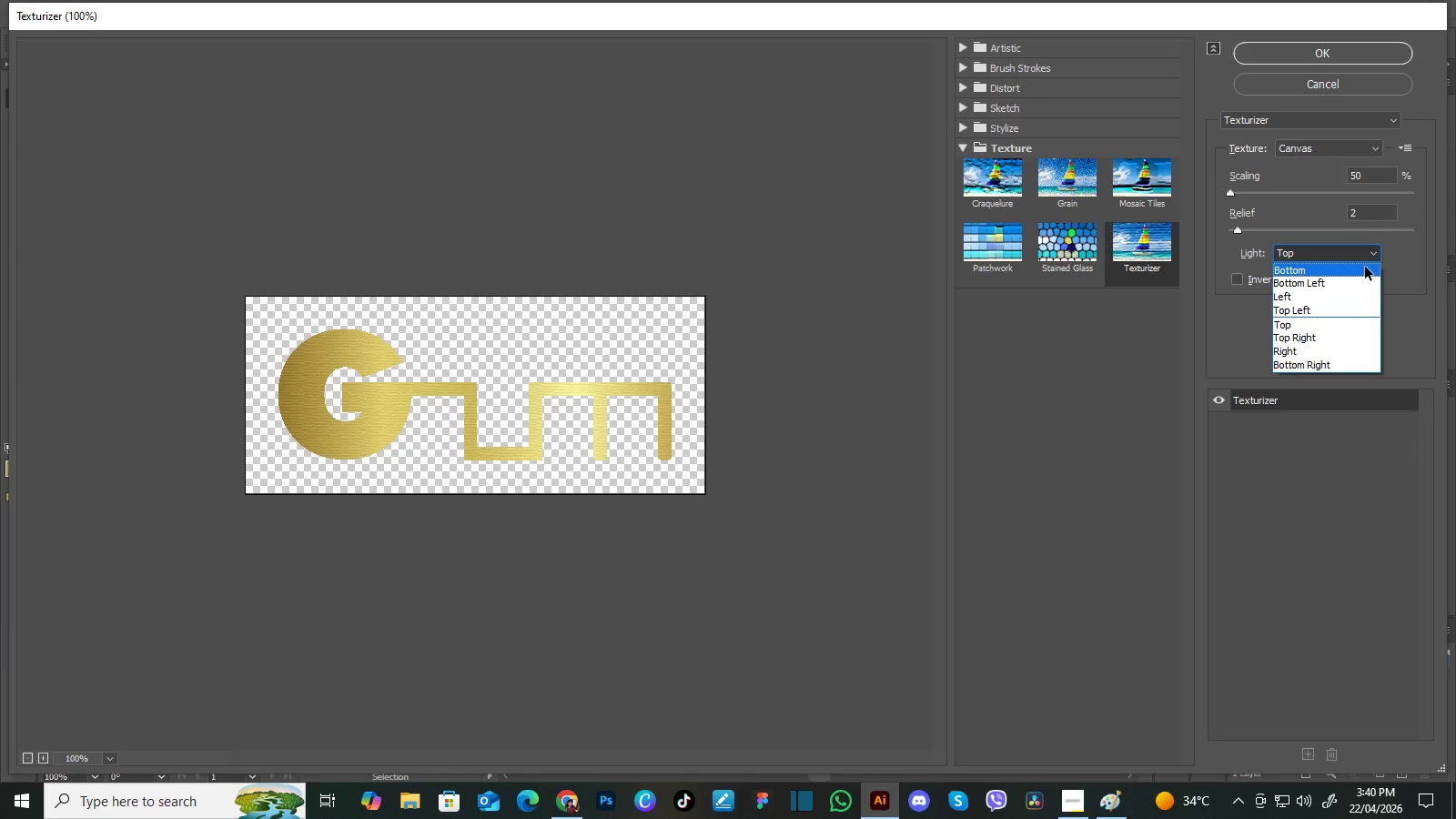 
left_click([1365, 267])
 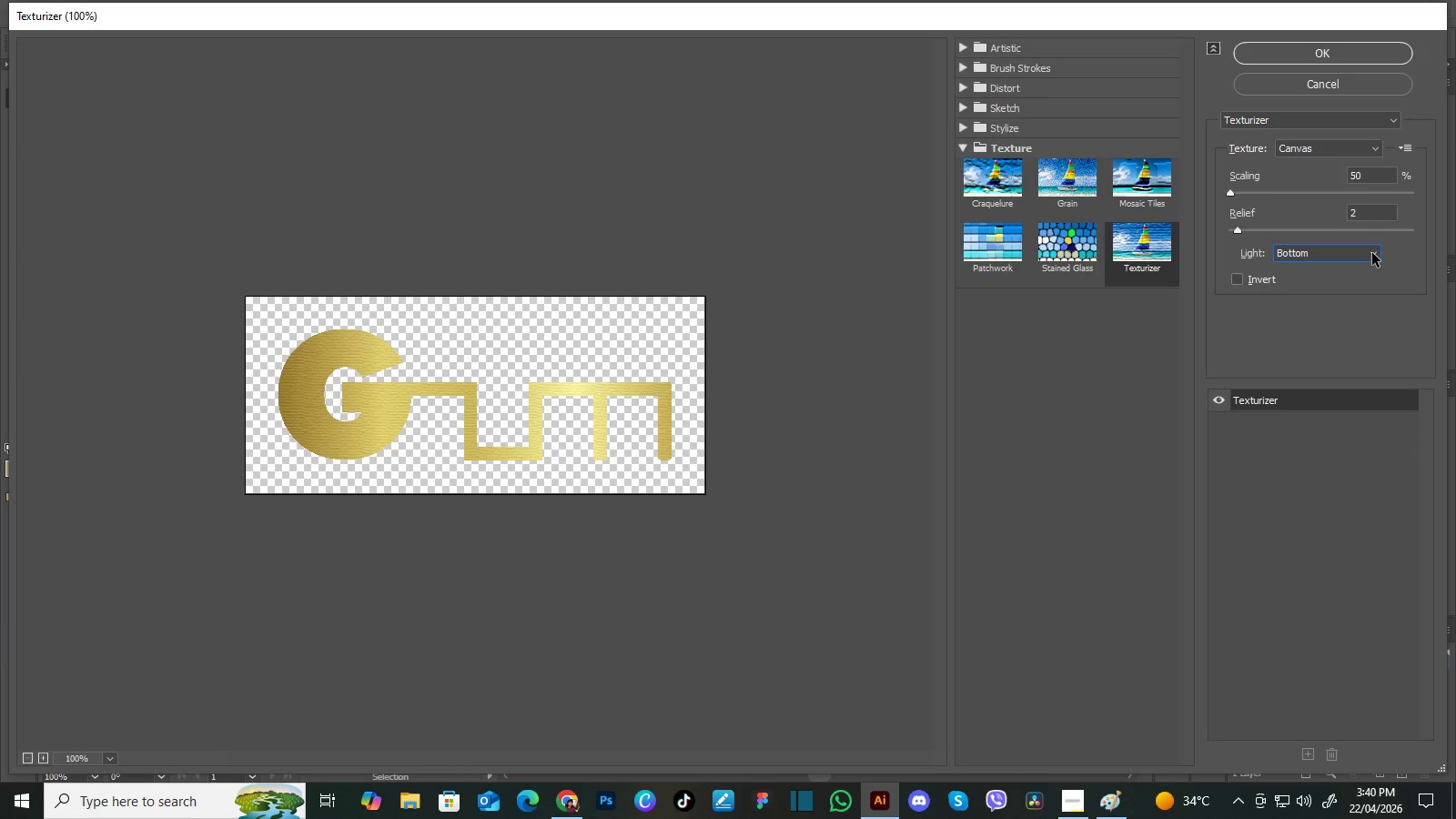 
left_click([1372, 253])
 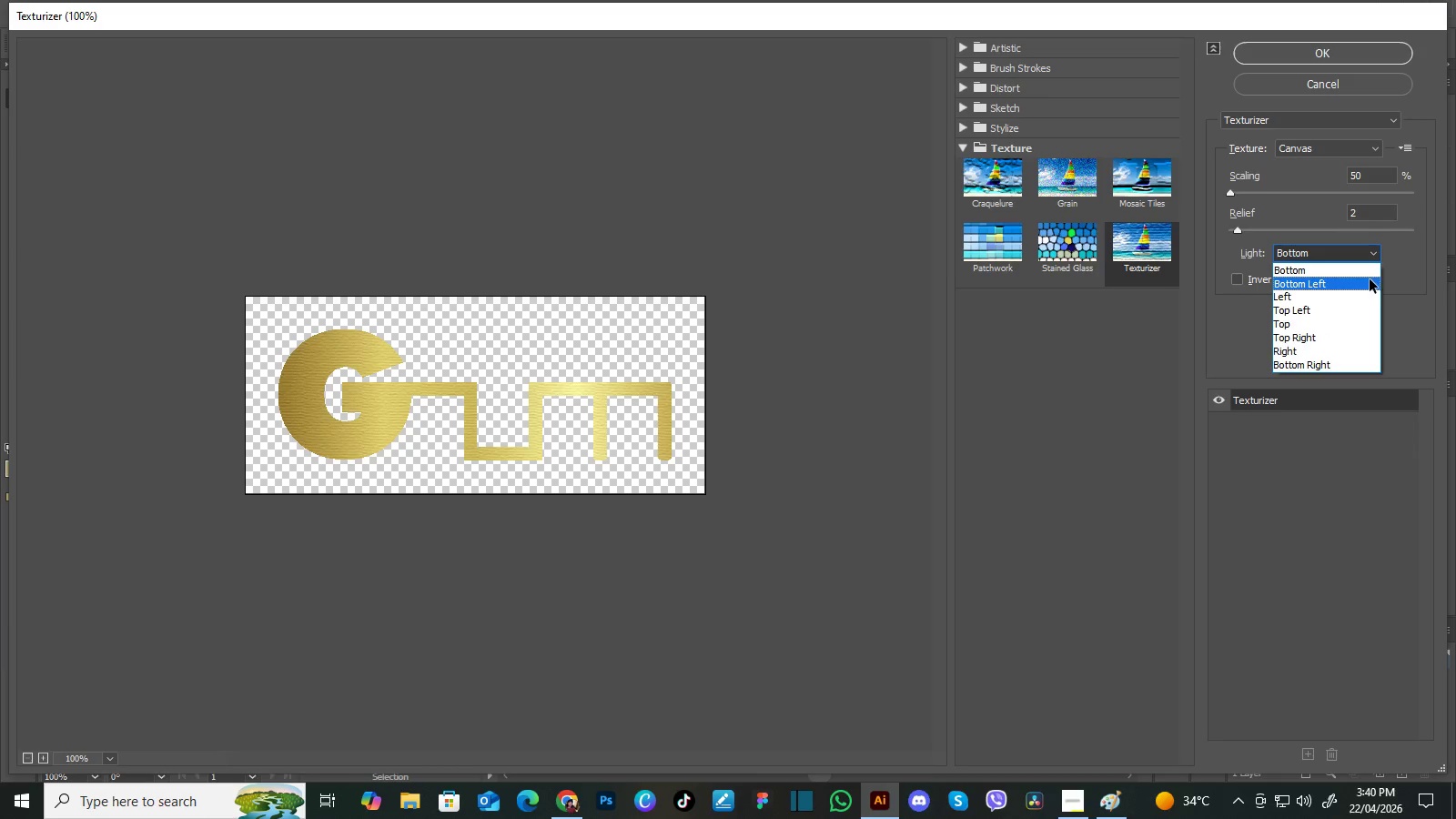 
left_click([1370, 279])
 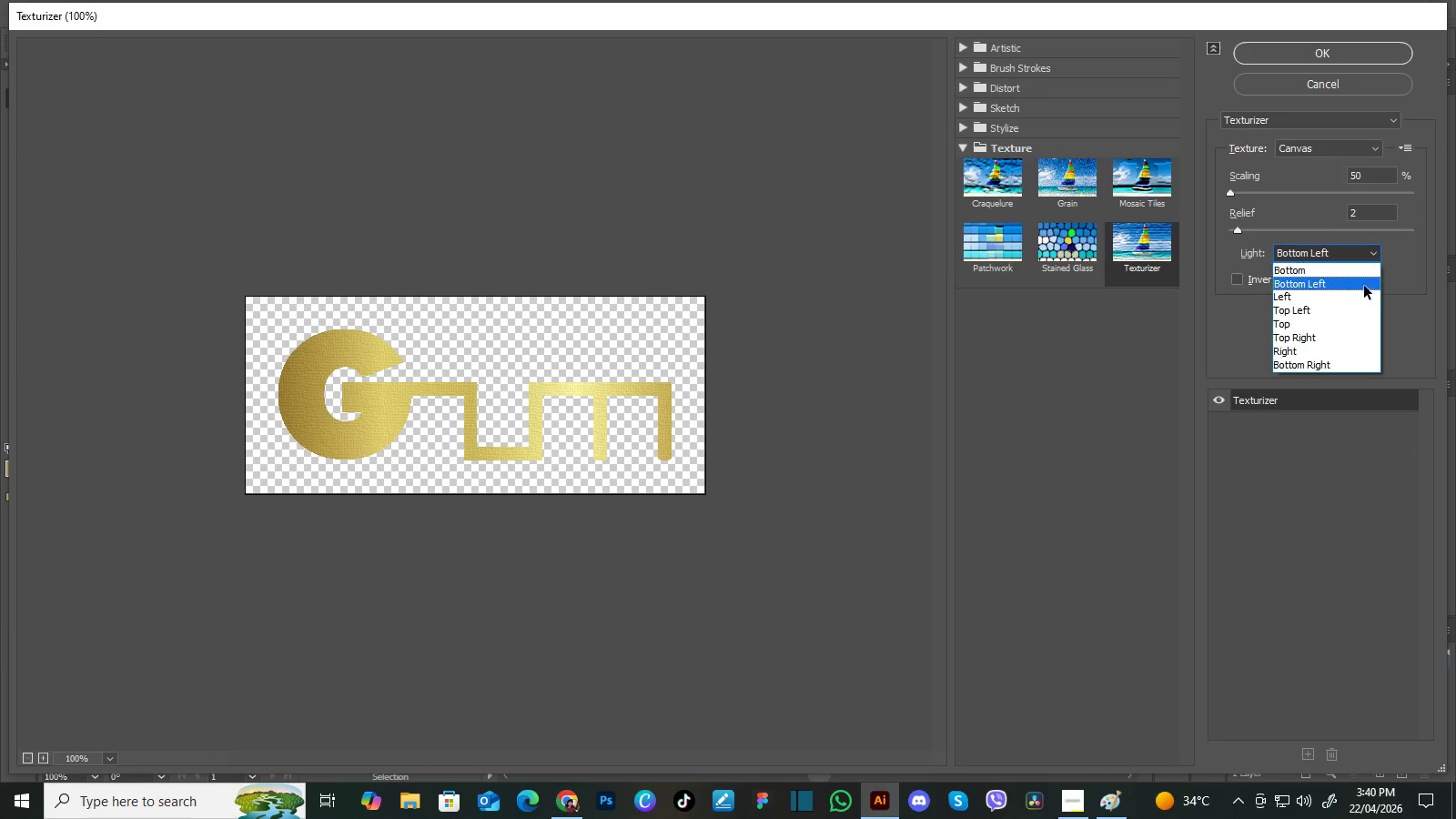 
left_click([1351, 295])
 